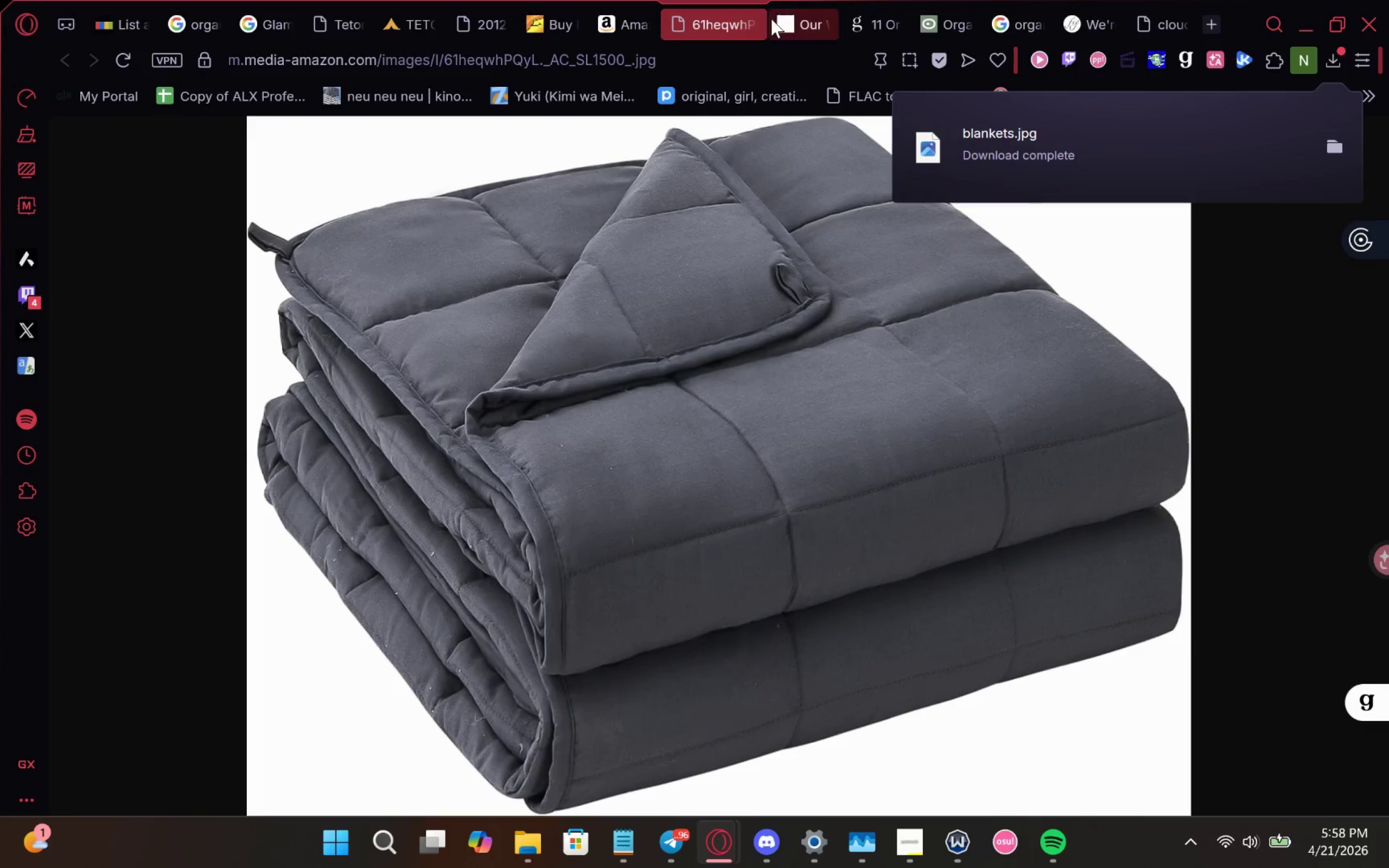 
left_click([754, 23])
 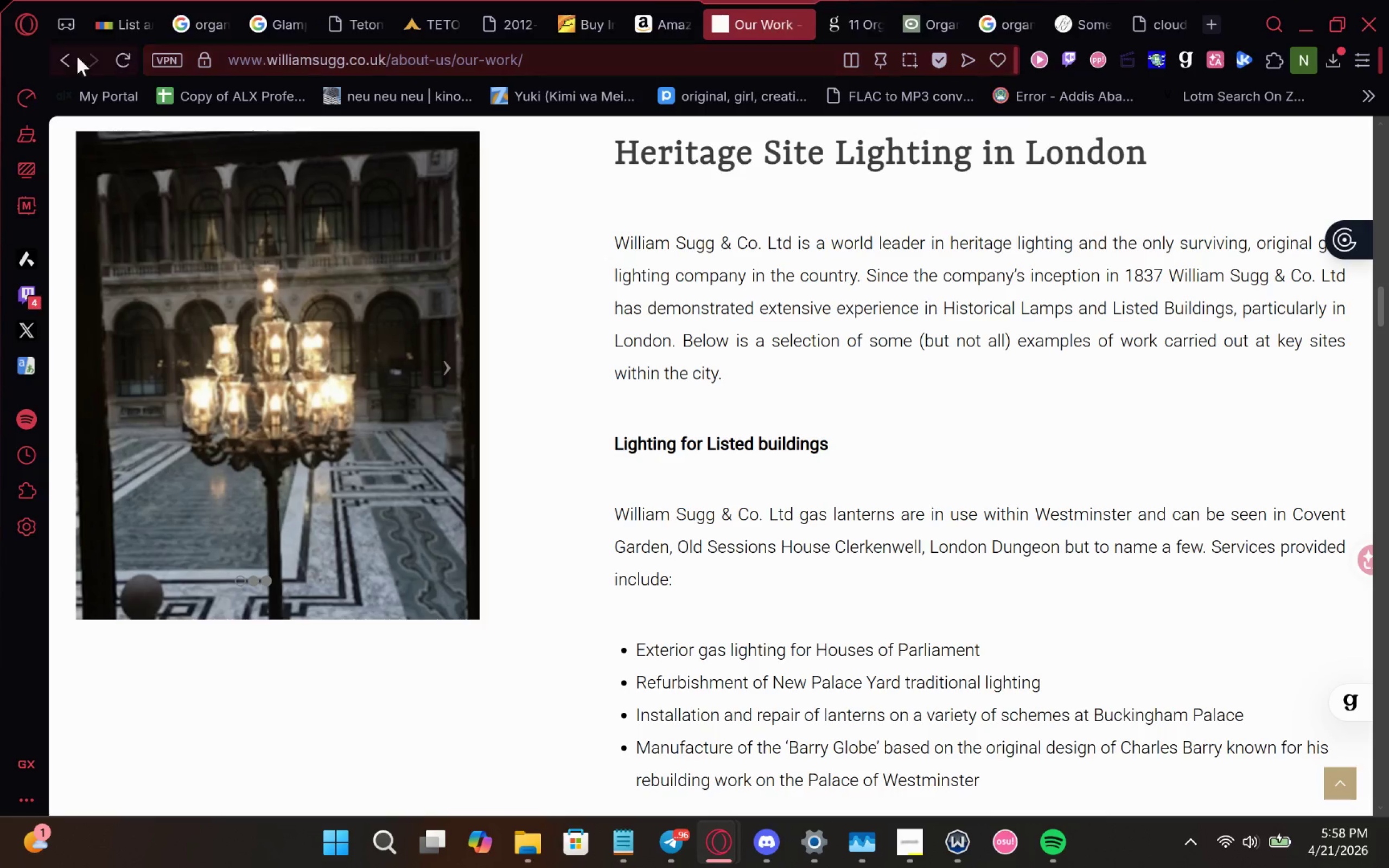 
left_click([57, 59])
 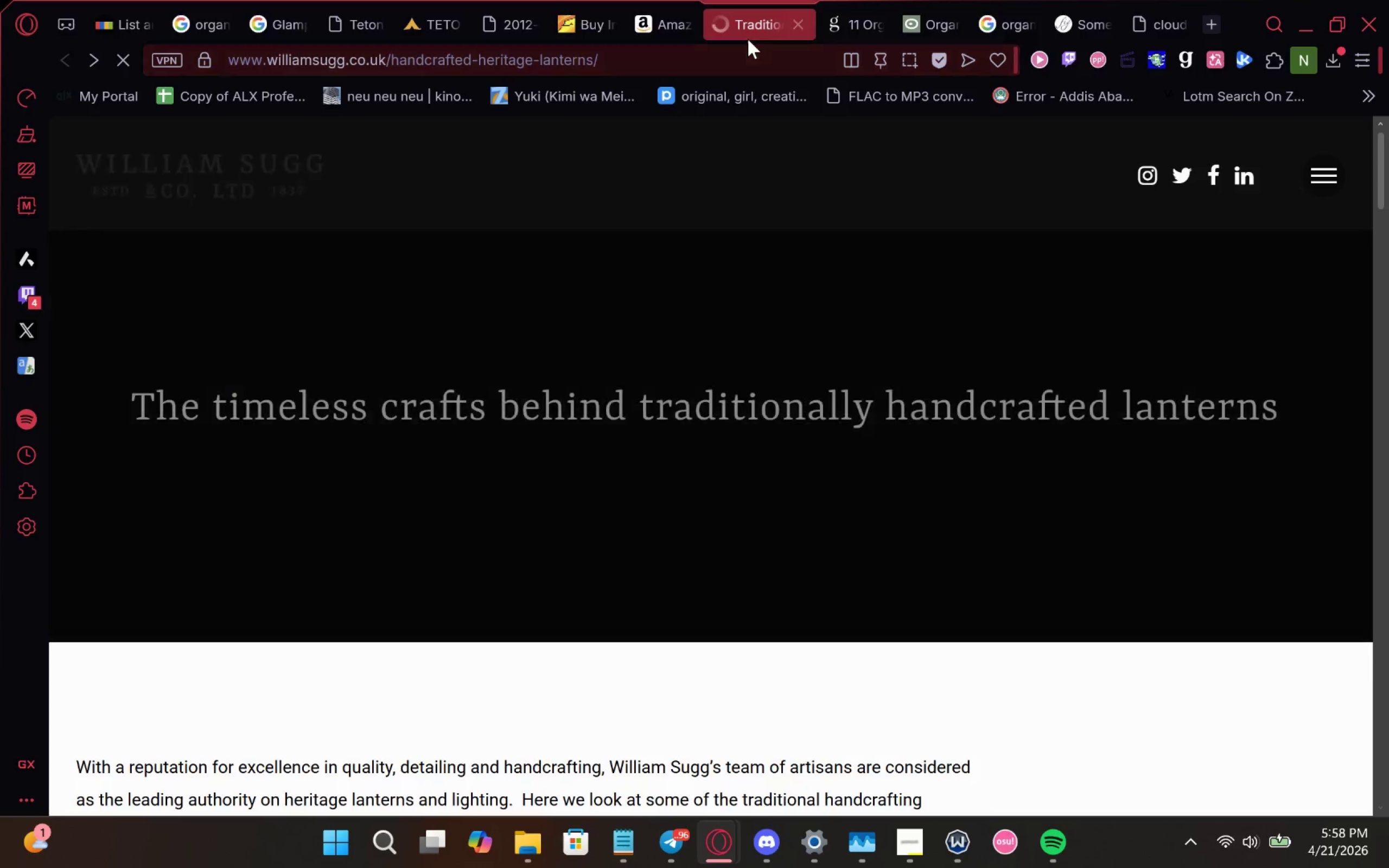 
left_click([492, 57])
 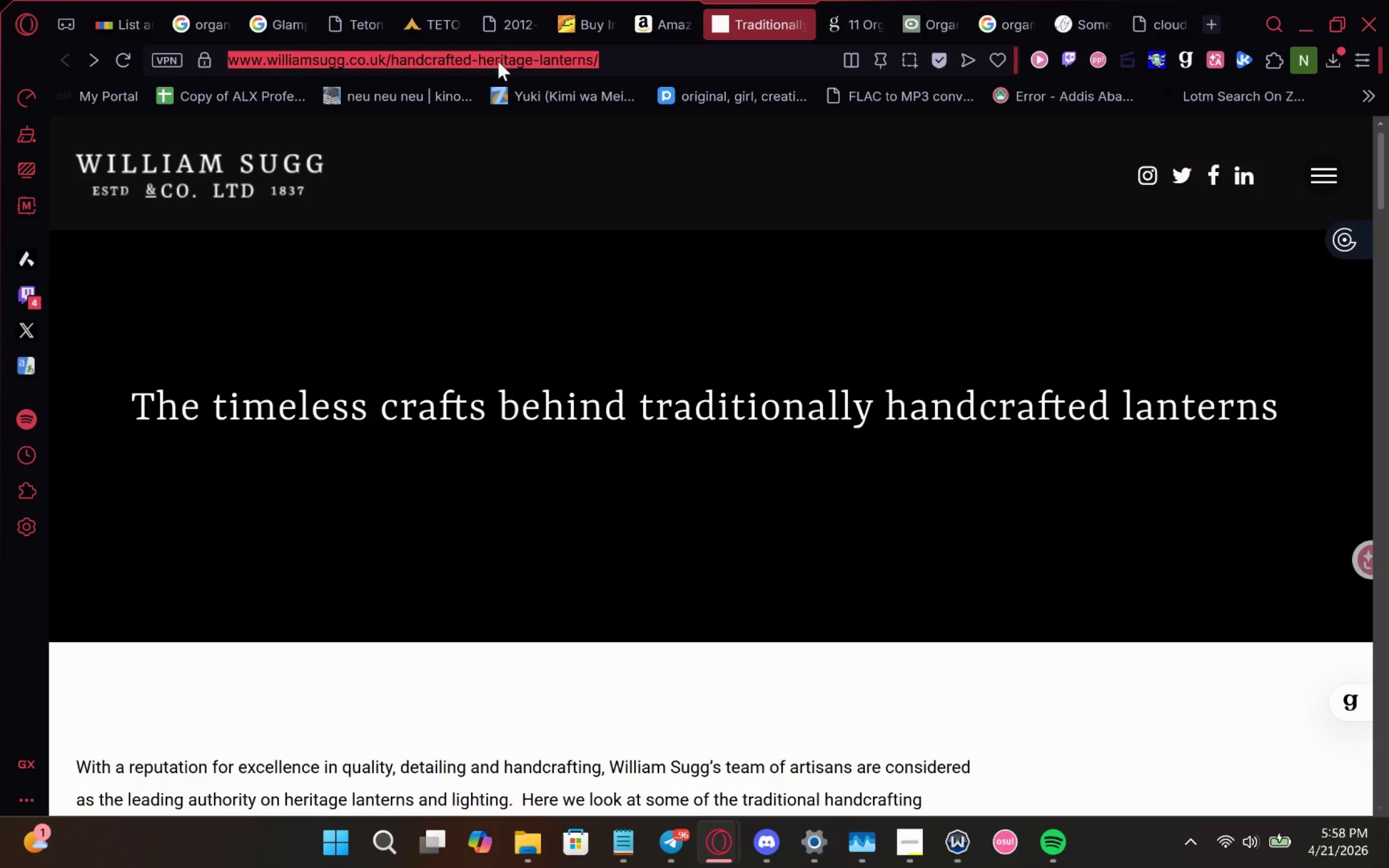 
mouse_move([605, 120])
 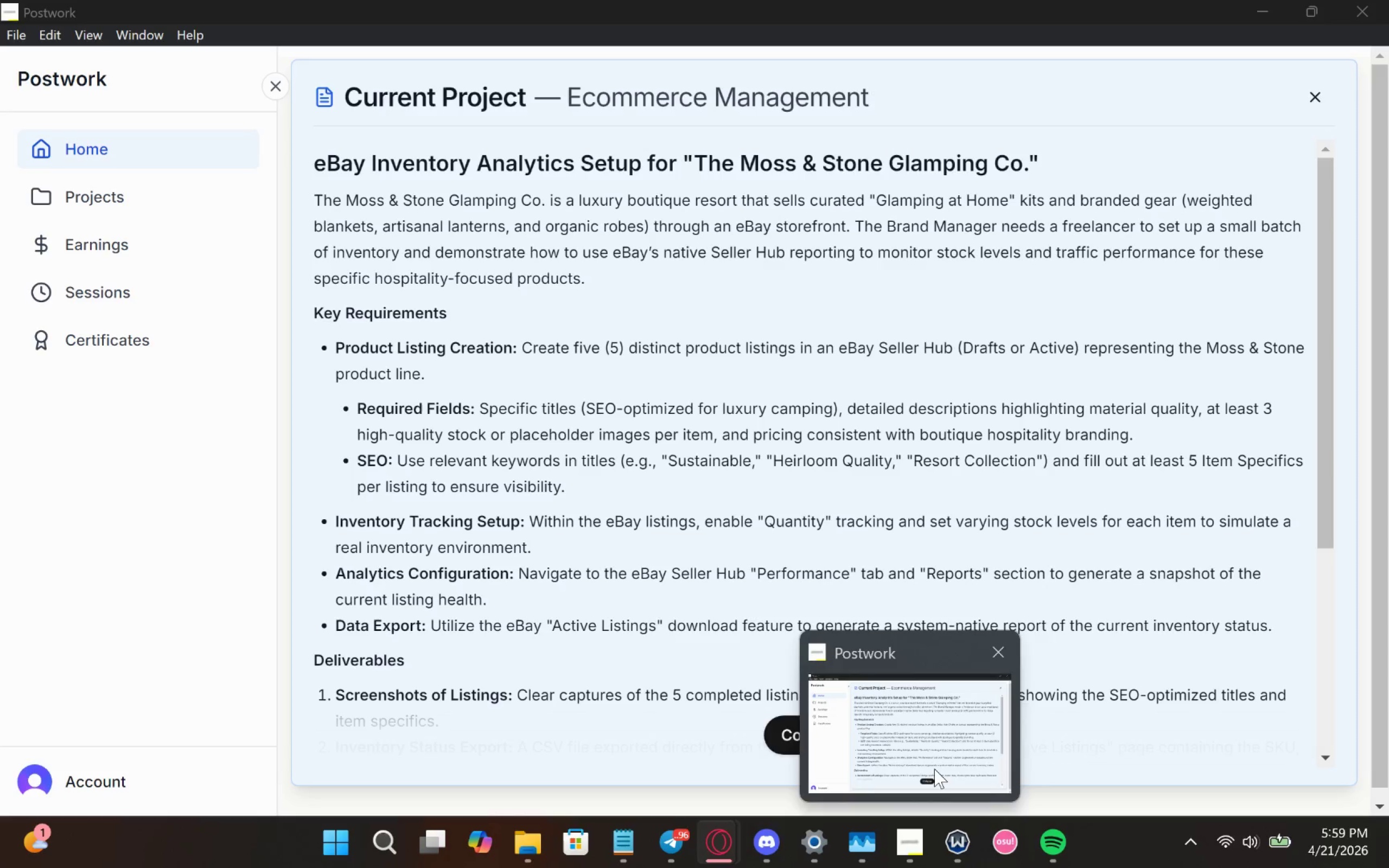 
wait(19.22)
 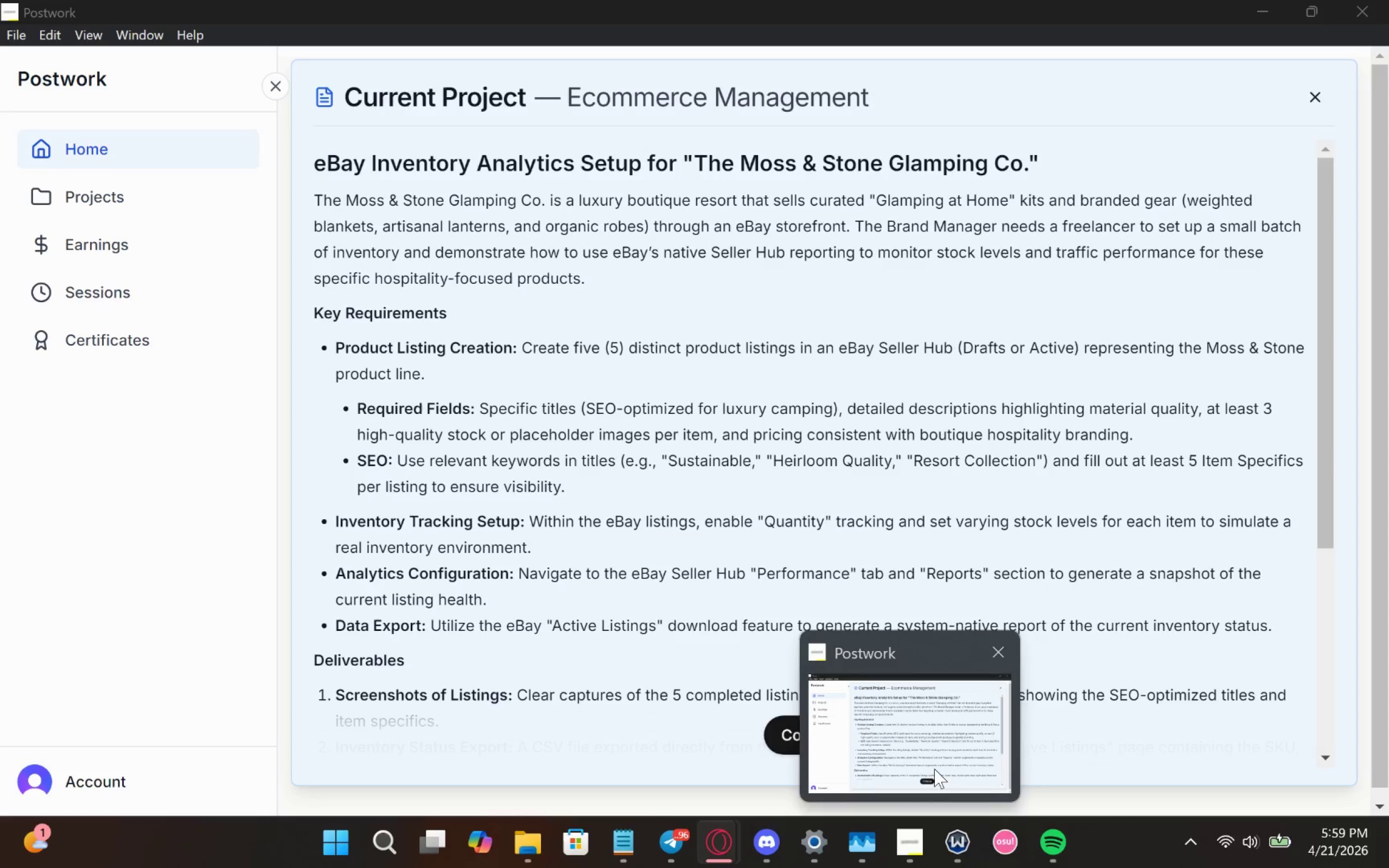 
hold_key(key=A, duration=1.62)
 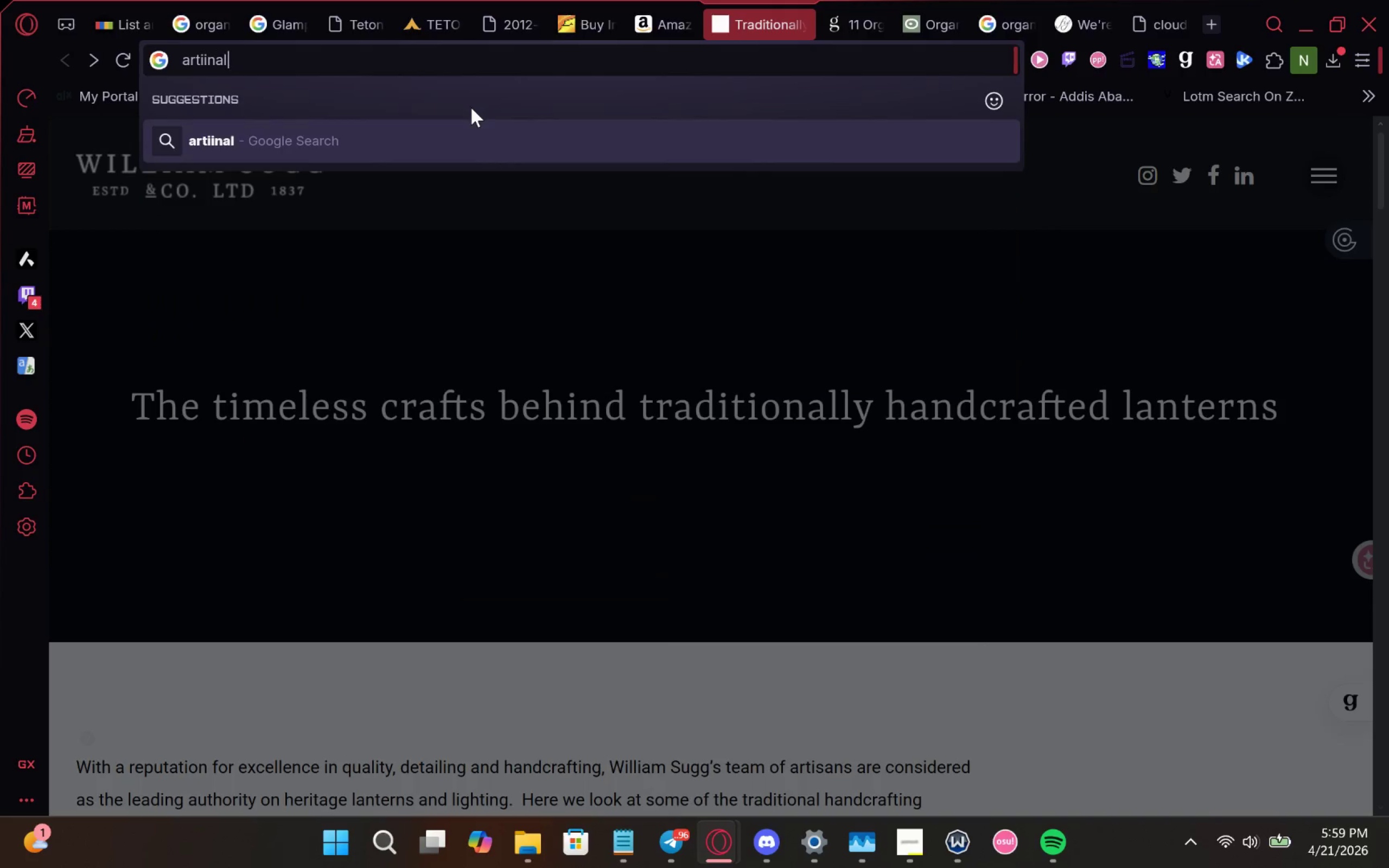 
type(rtiinl)
key(Backspace)
key(Backspace)
key(Backspace)
key(Backspace)
type(sinal lanterns glampng)
 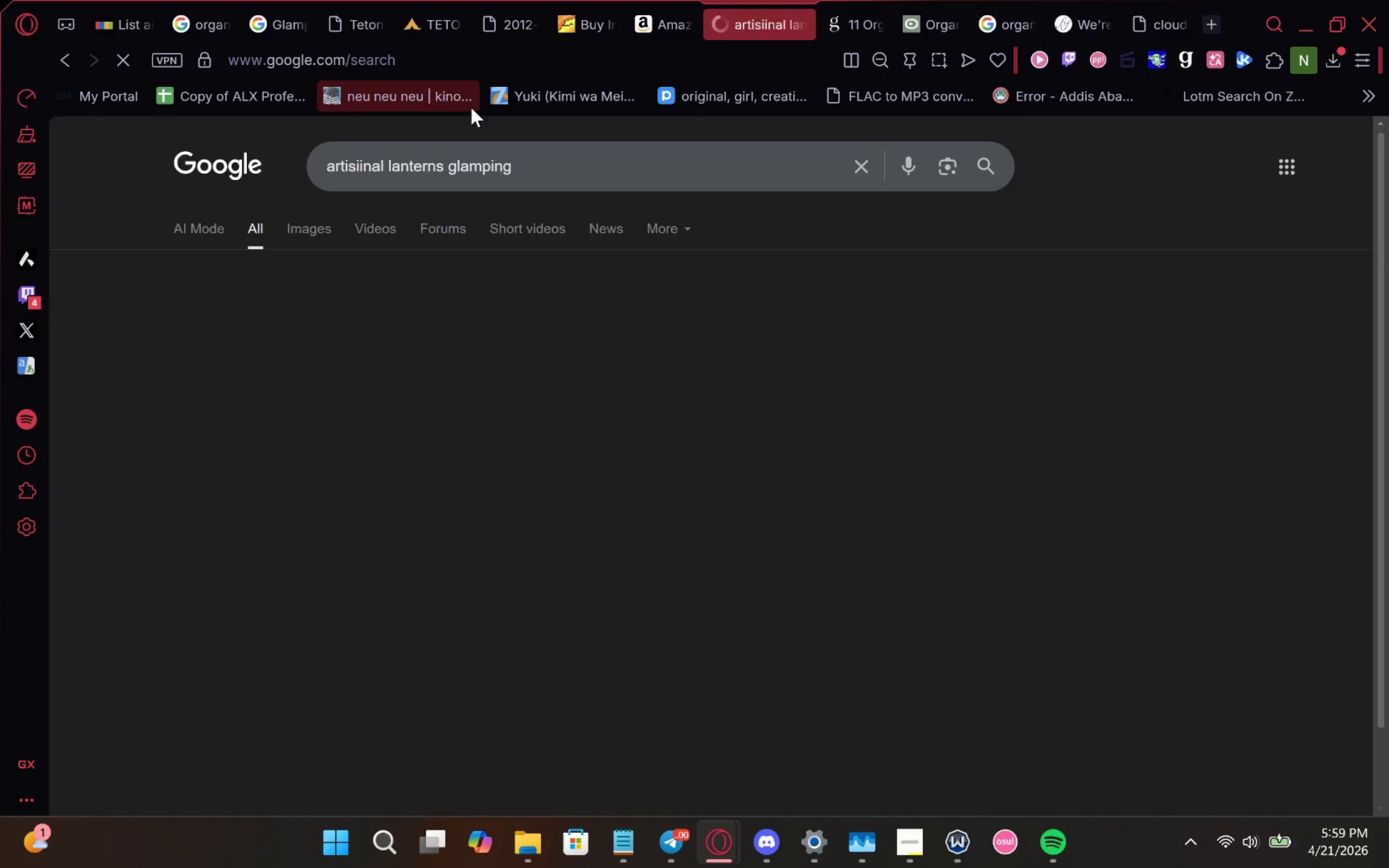 
key(Enter)
 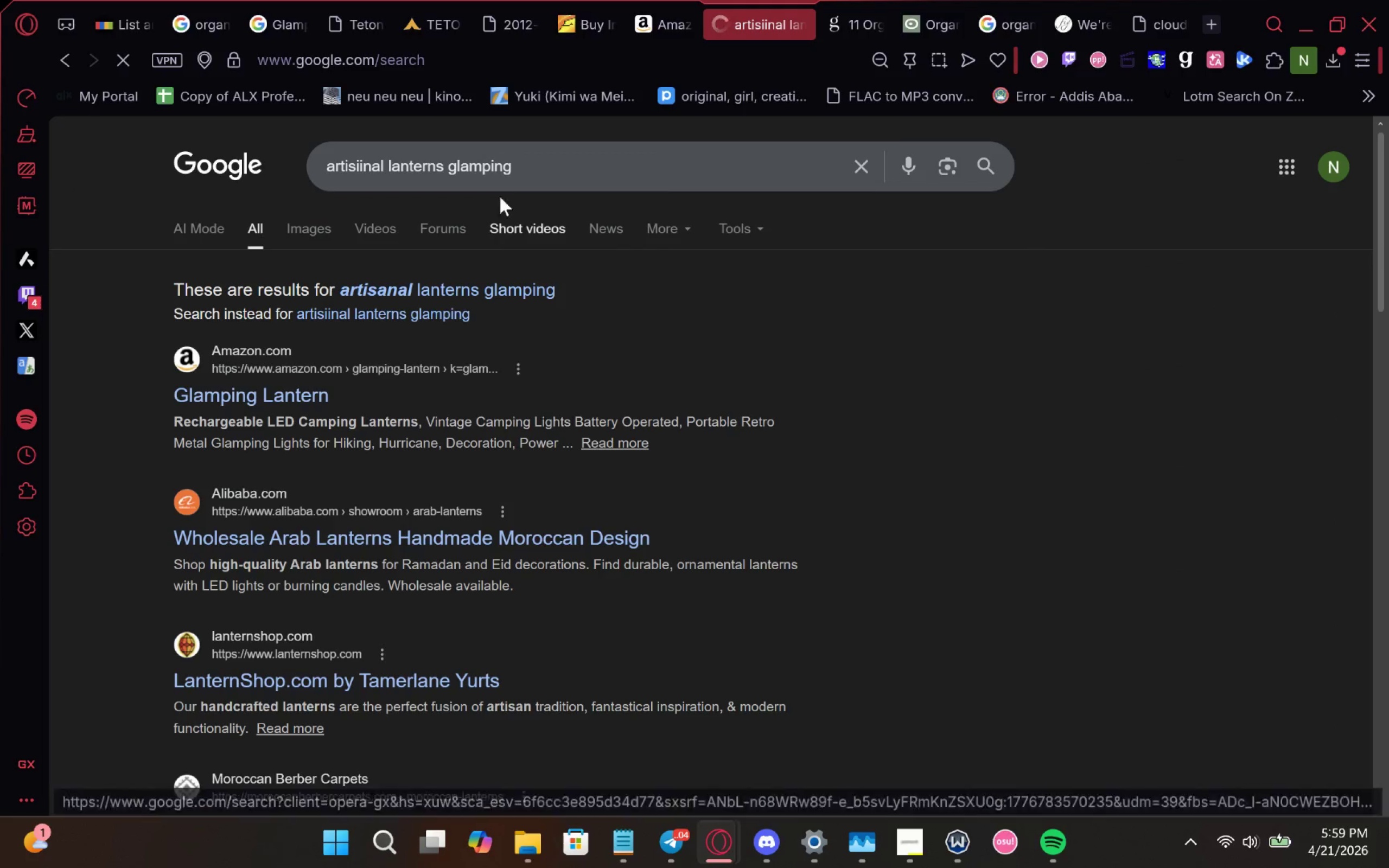 
left_click([445, 278])
 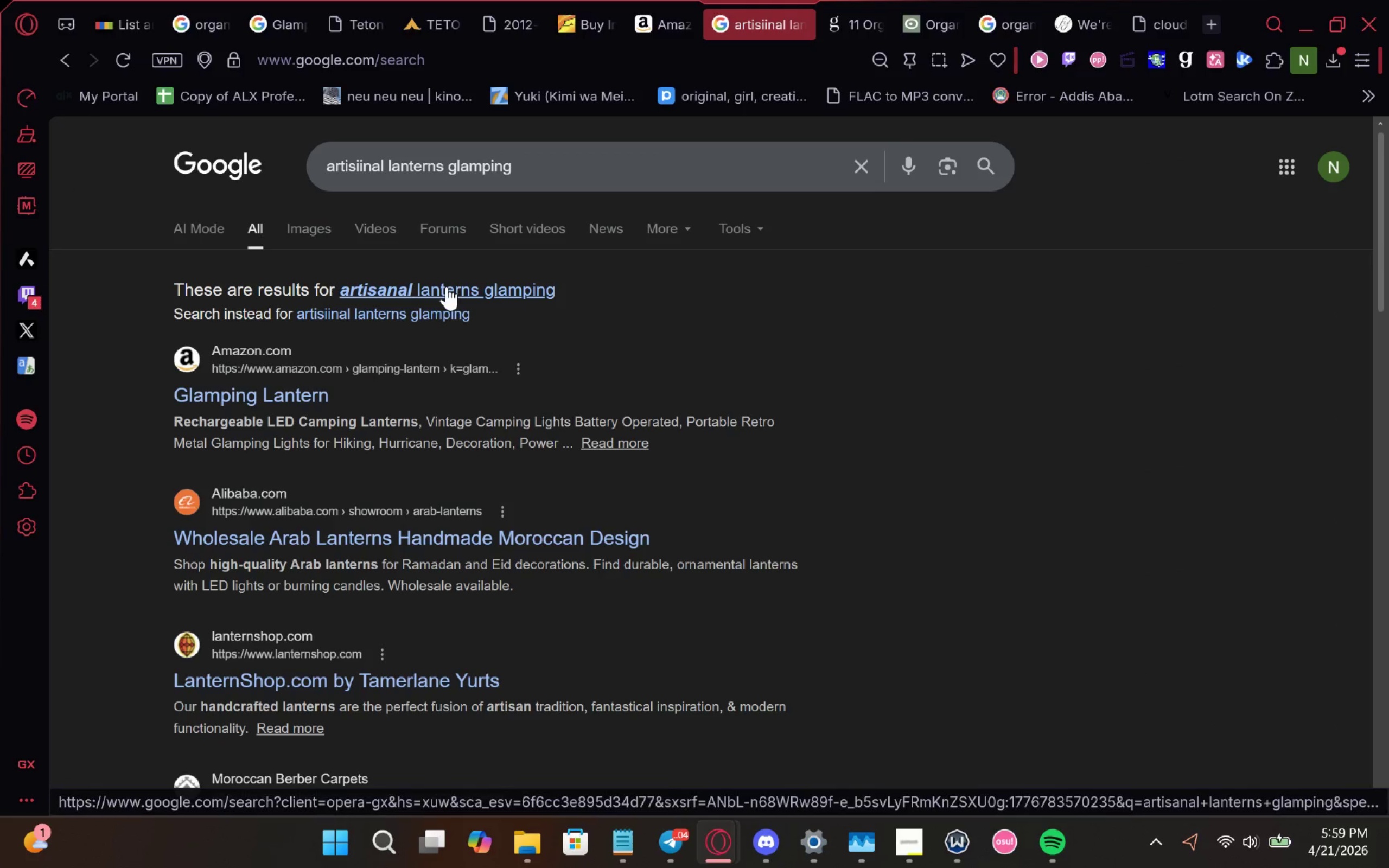 
left_click([447, 286])
 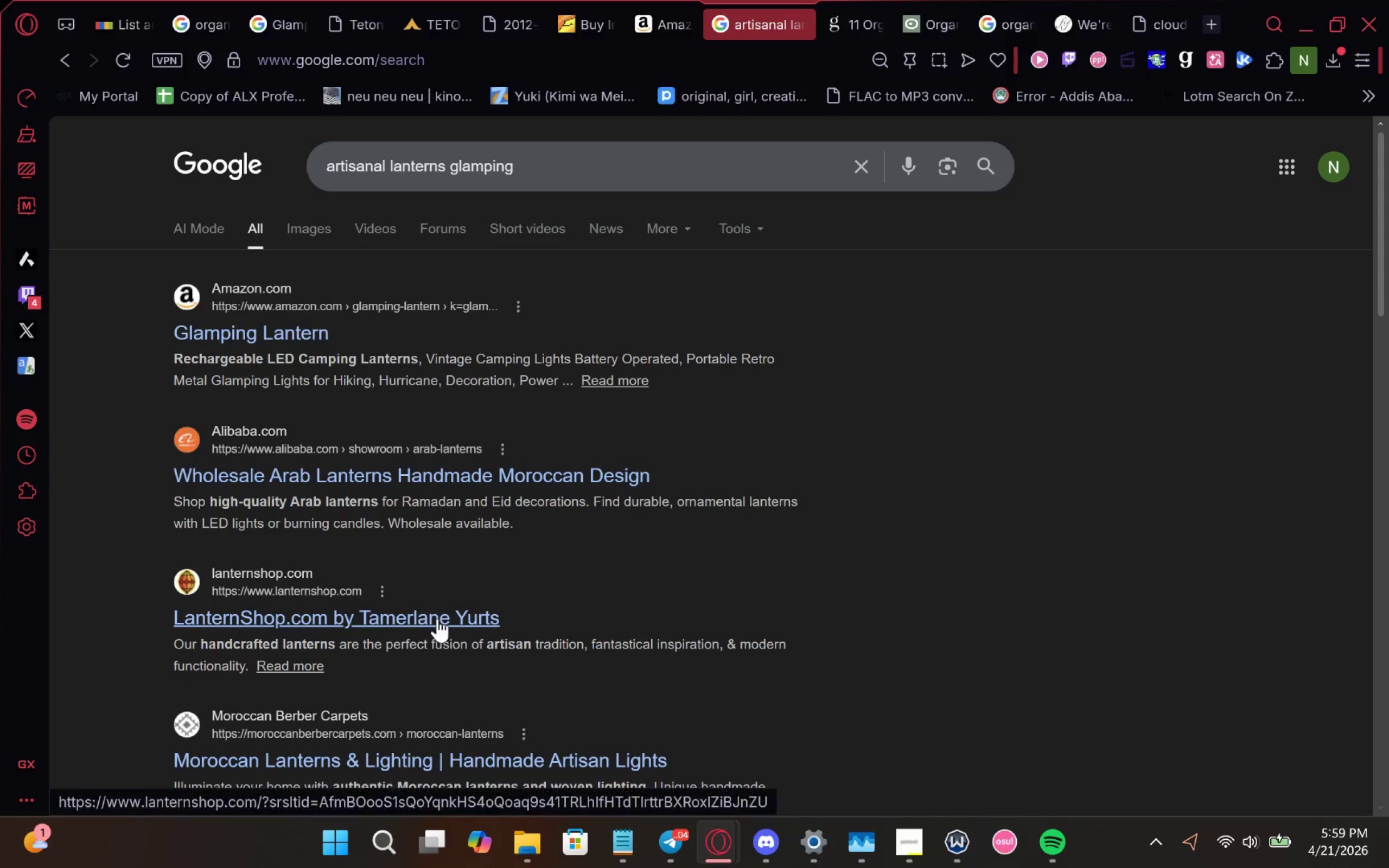 
right_click([436, 618])
 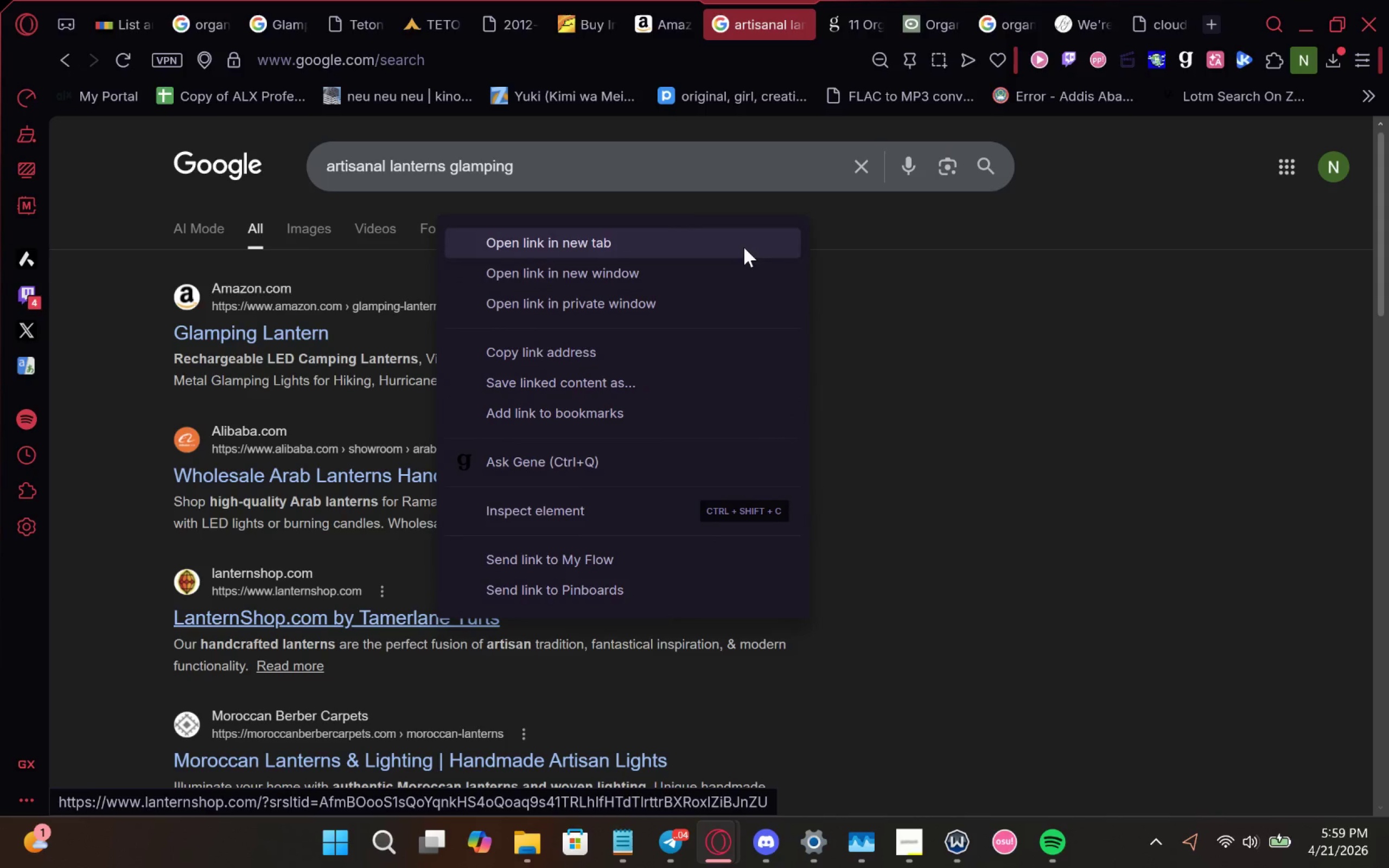 
left_click([744, 248])
 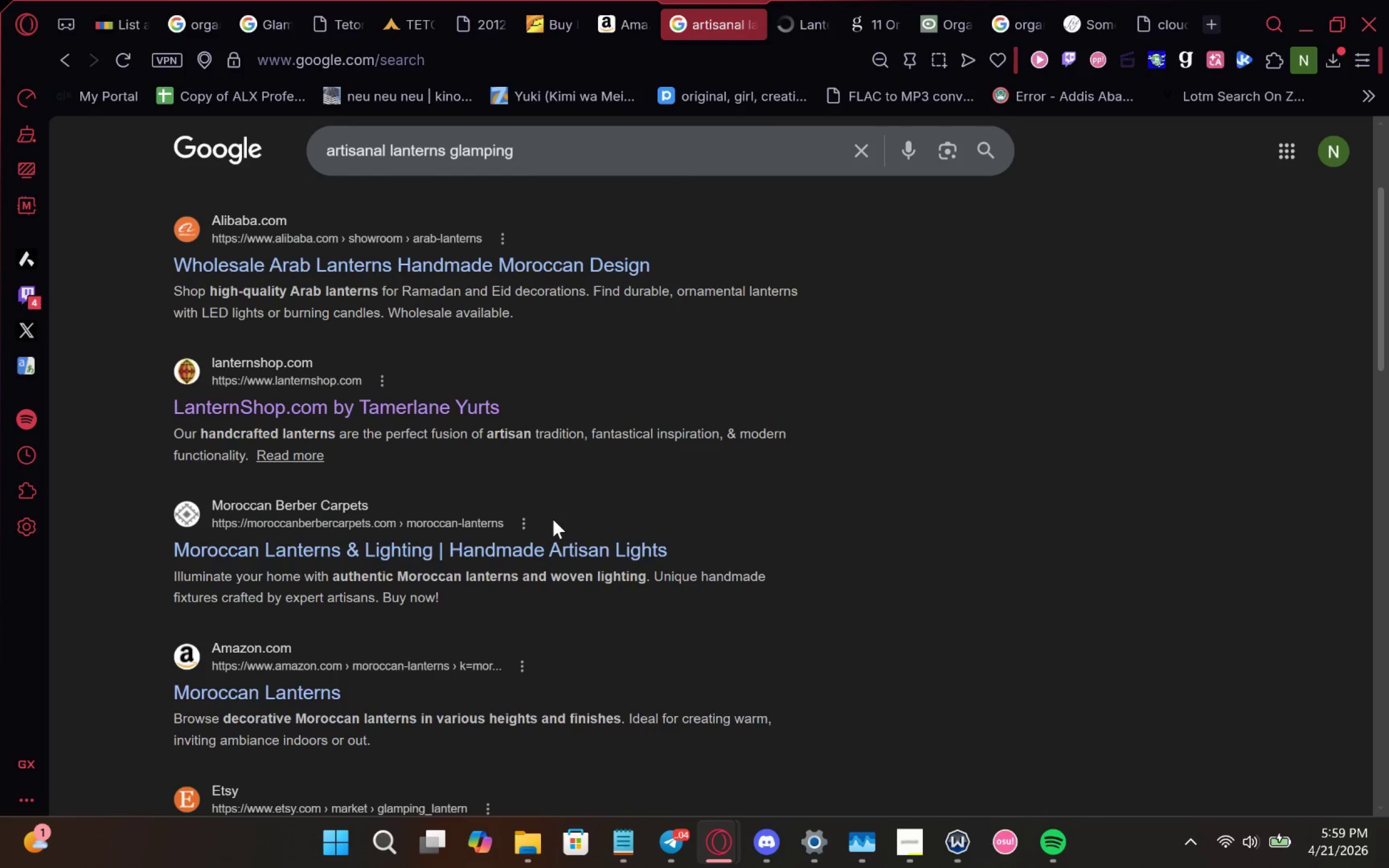 
wait(11.05)
 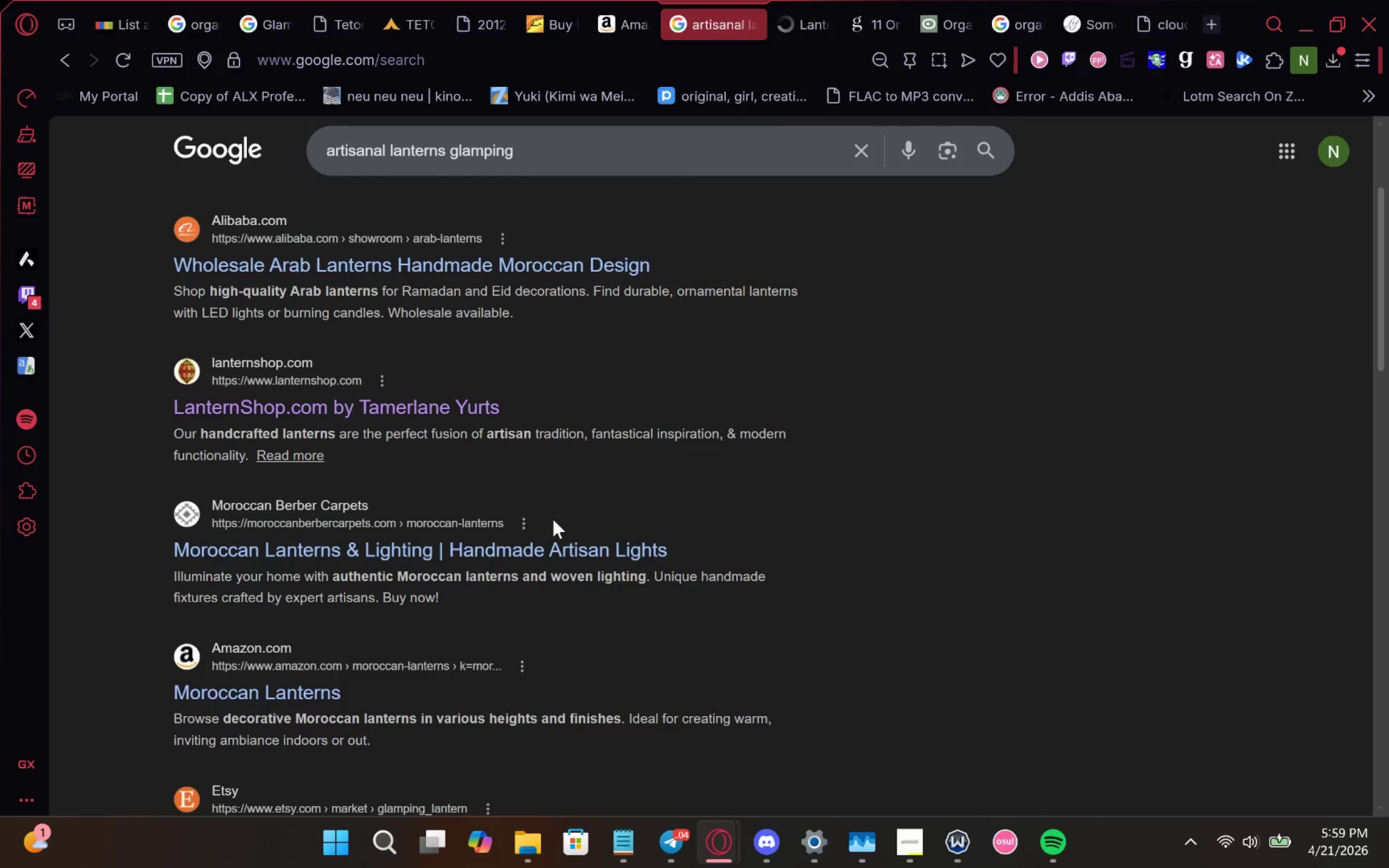 
right_click([601, 536])
 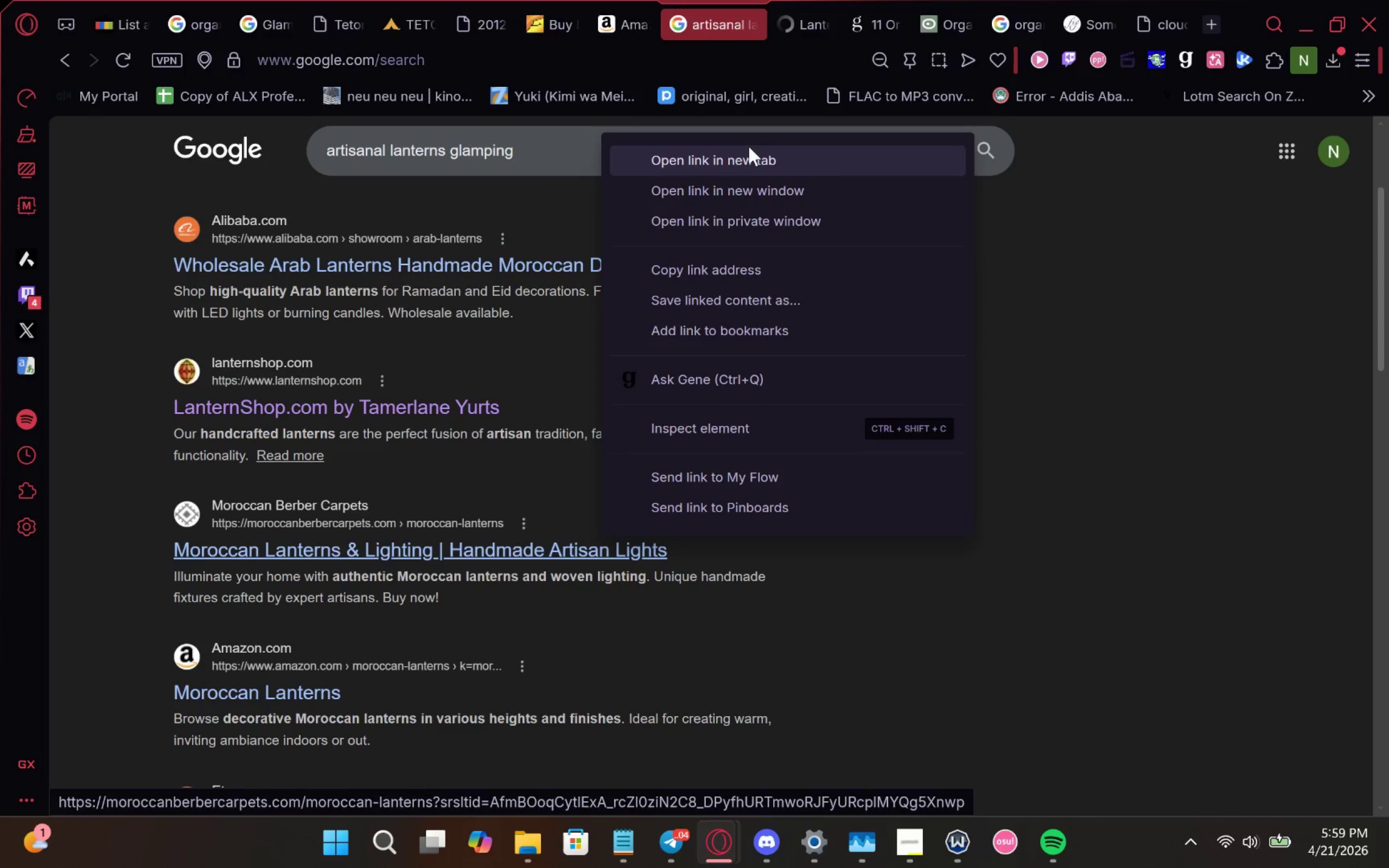 
left_click([749, 146])
 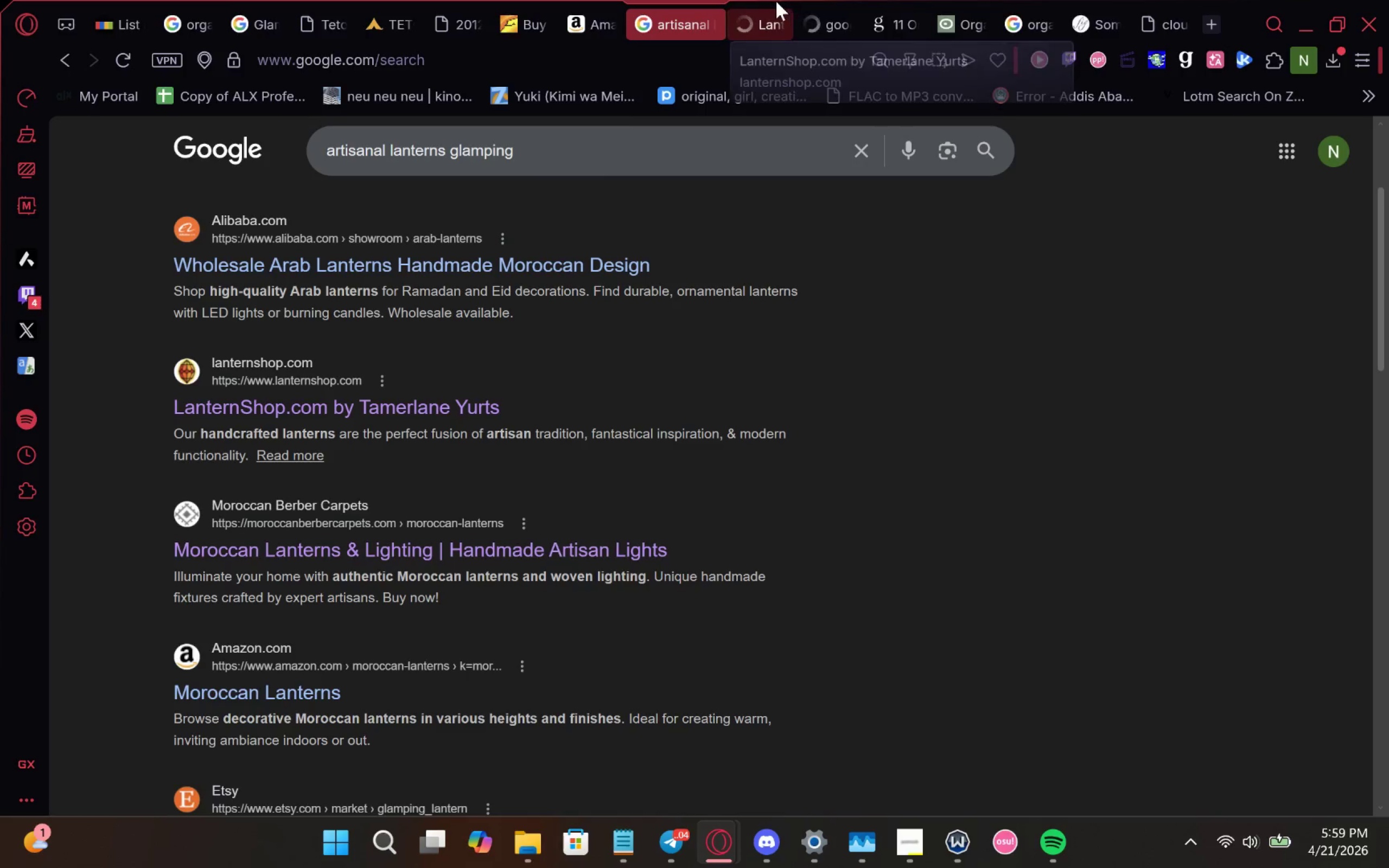 
left_click([776, 1])
 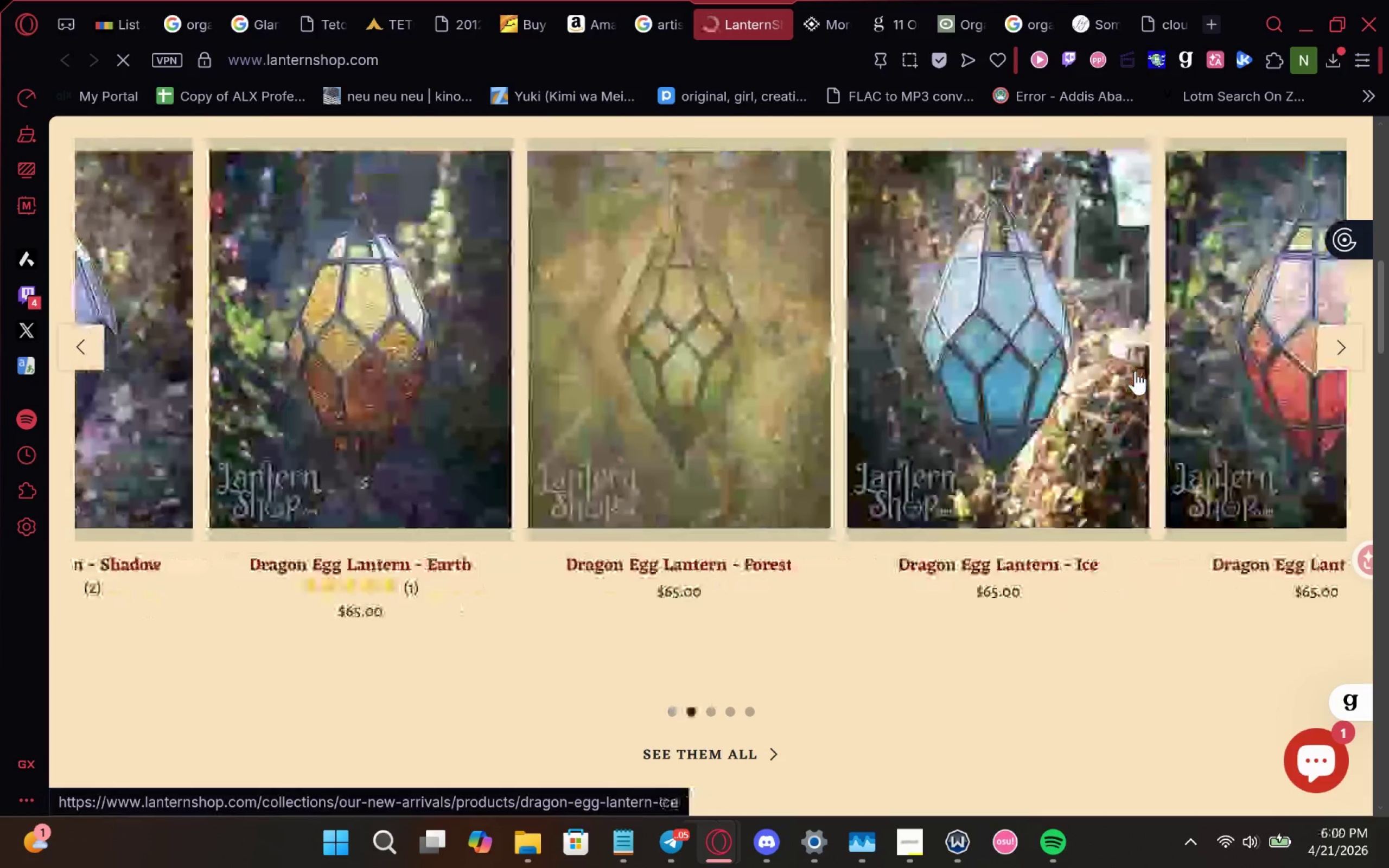 
wait(20.22)
 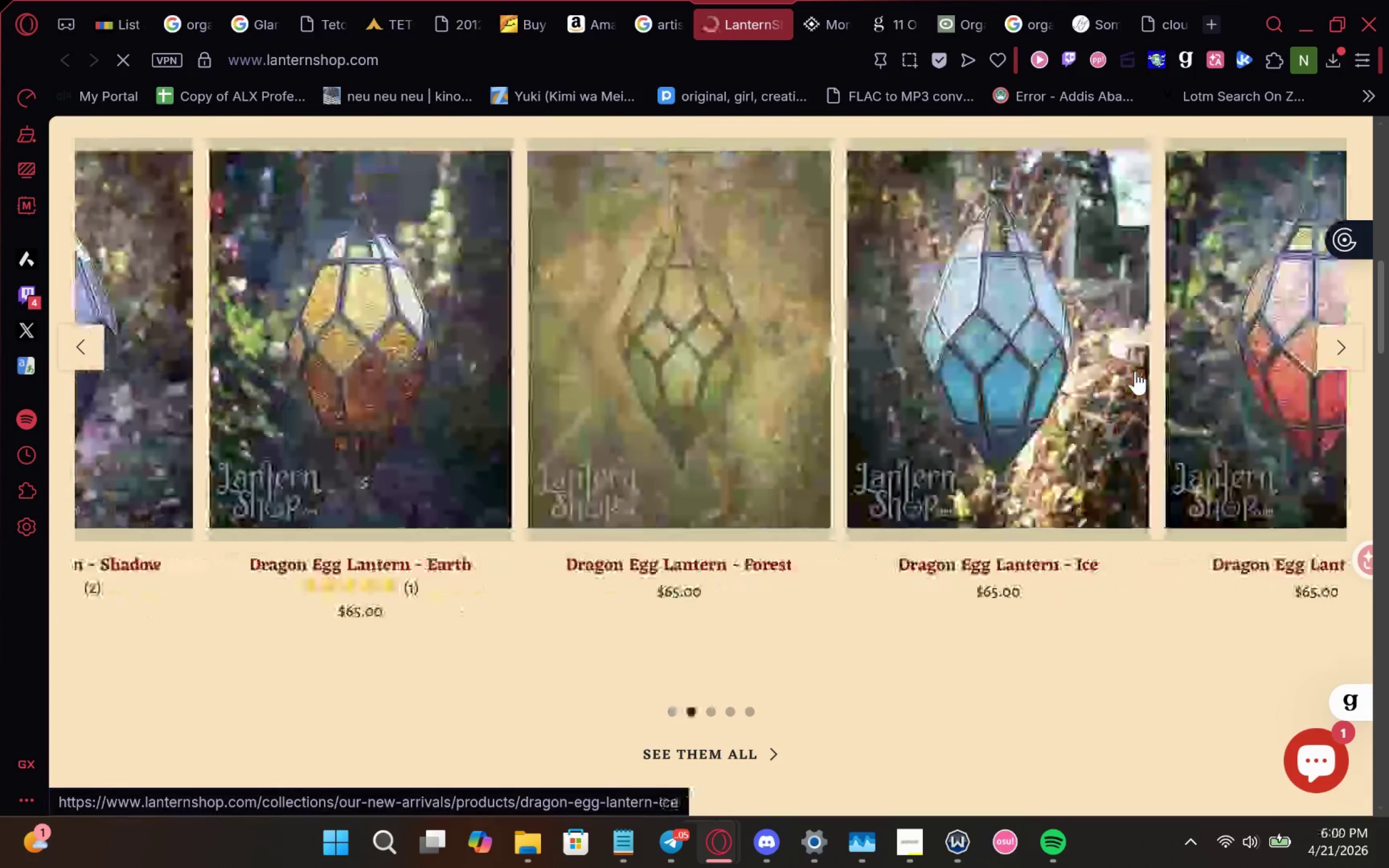 
left_click([807, 3])
 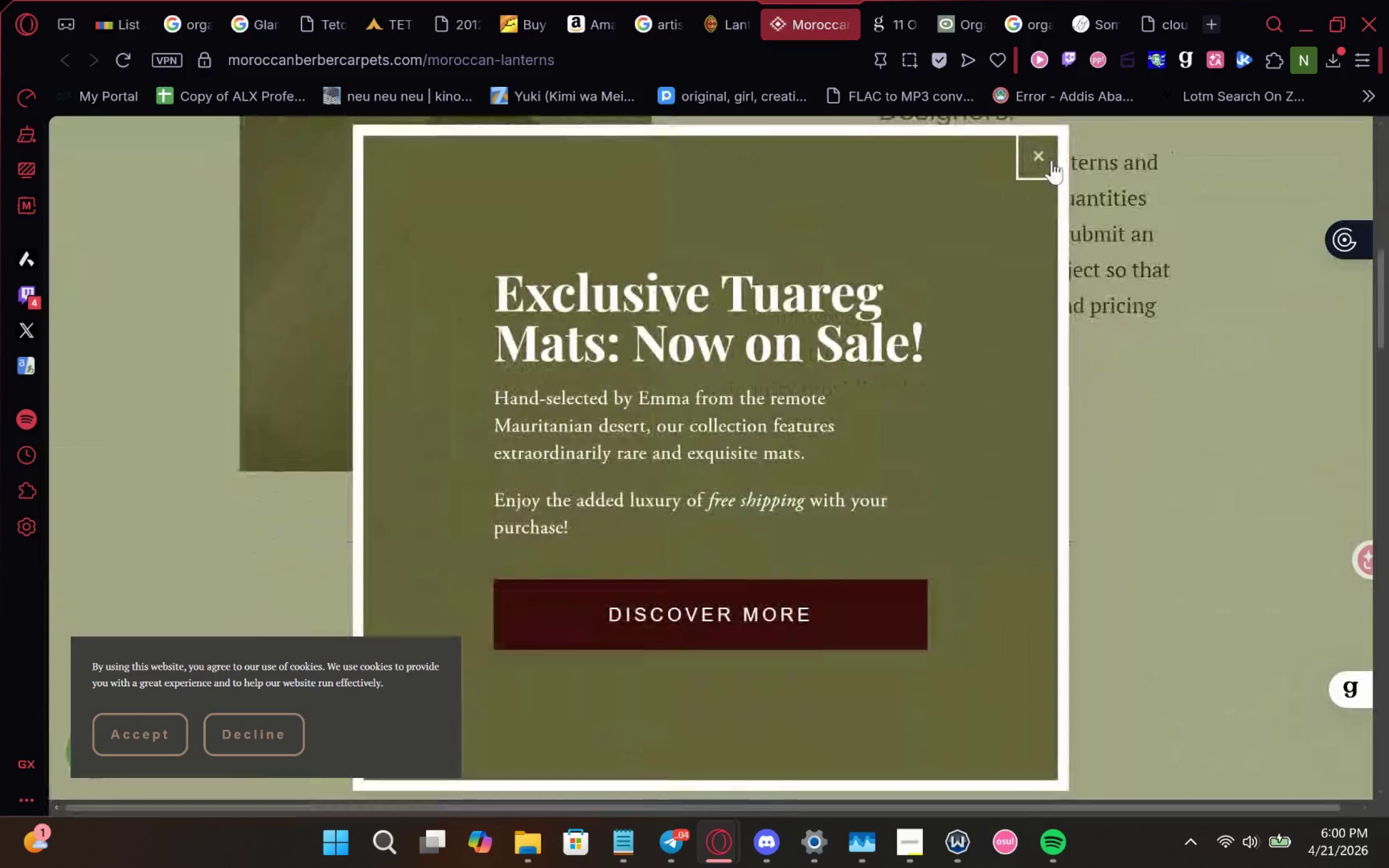 
left_click([1036, 150])
 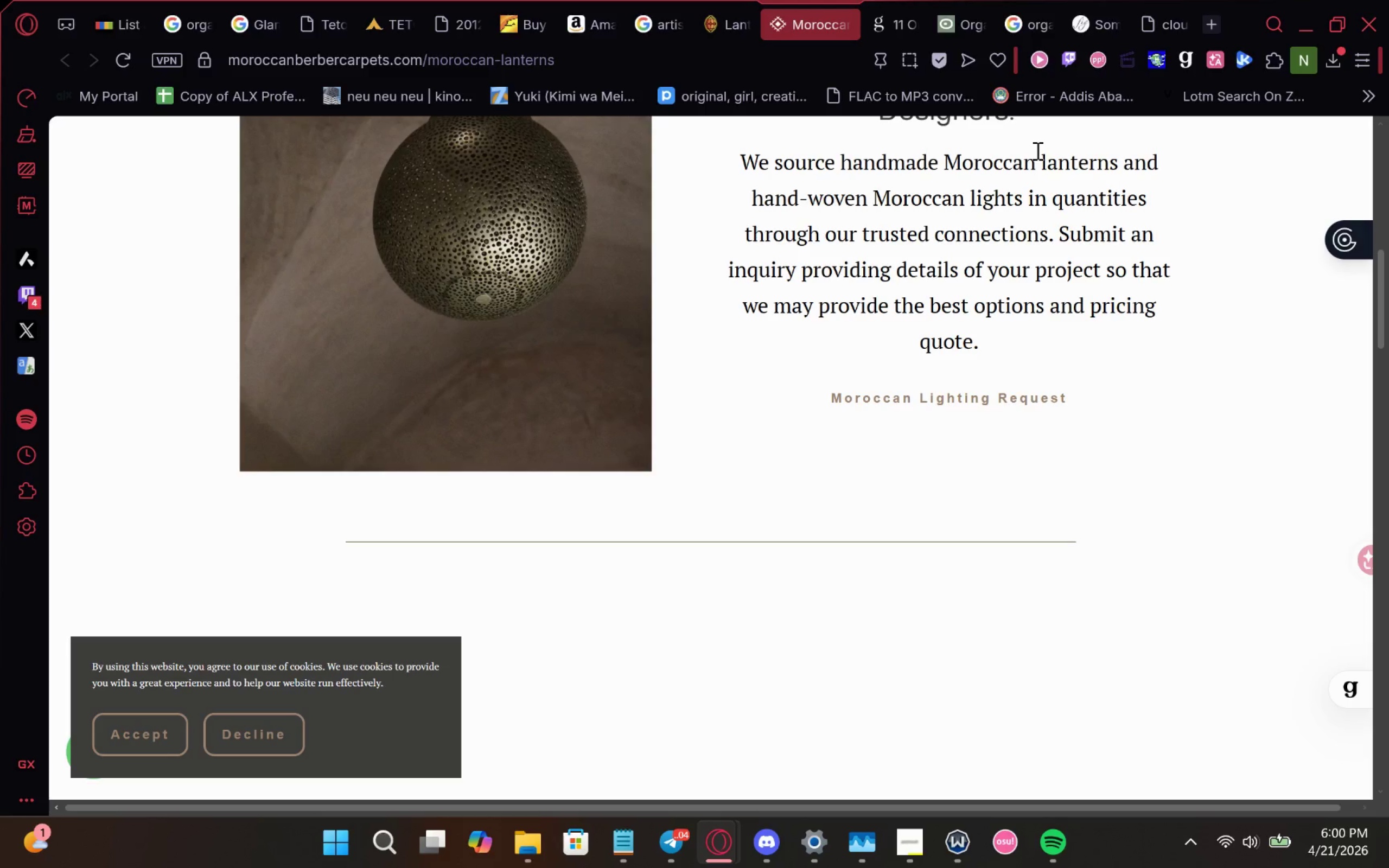 
left_click([1036, 150])
 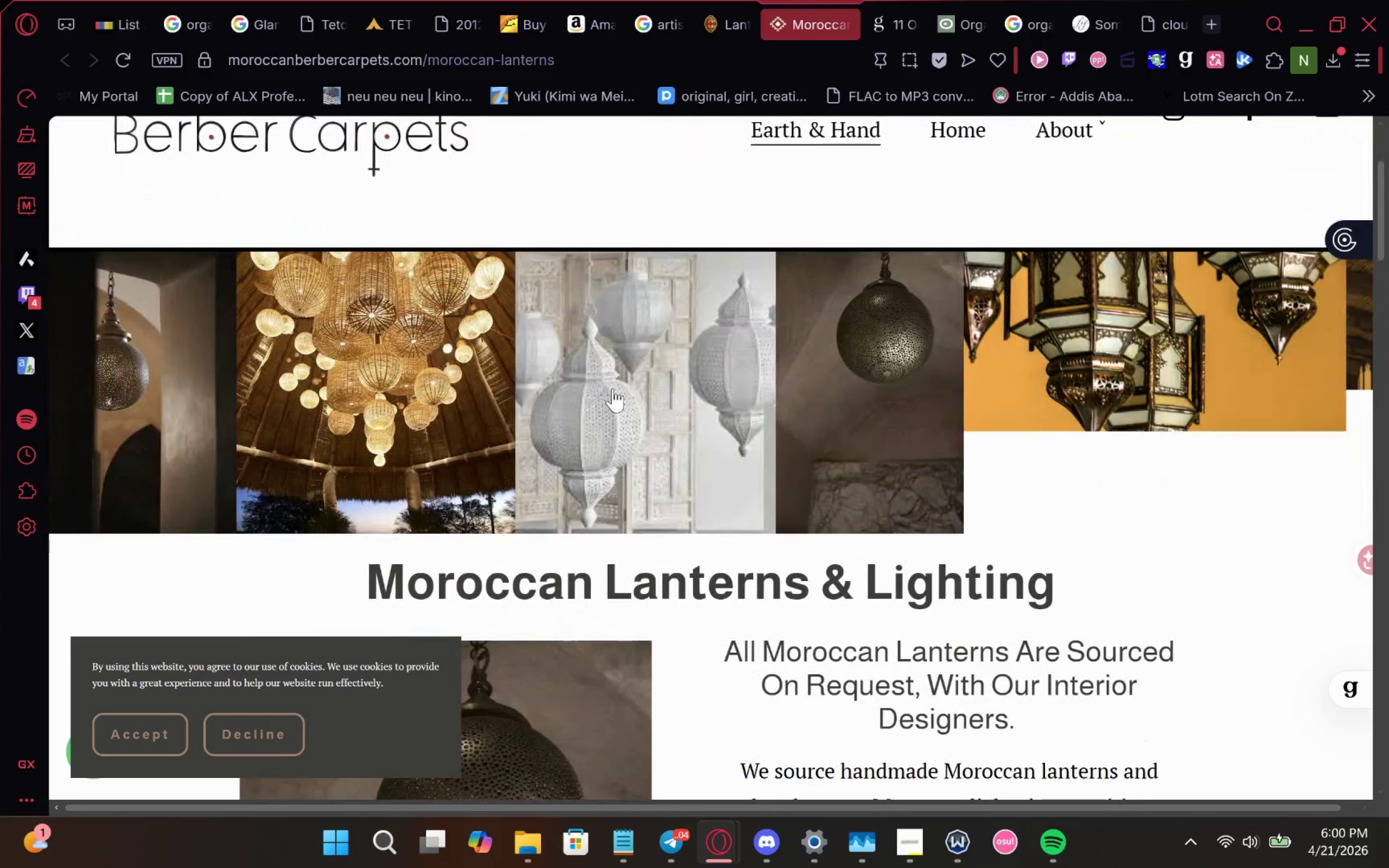 
wait(7.27)
 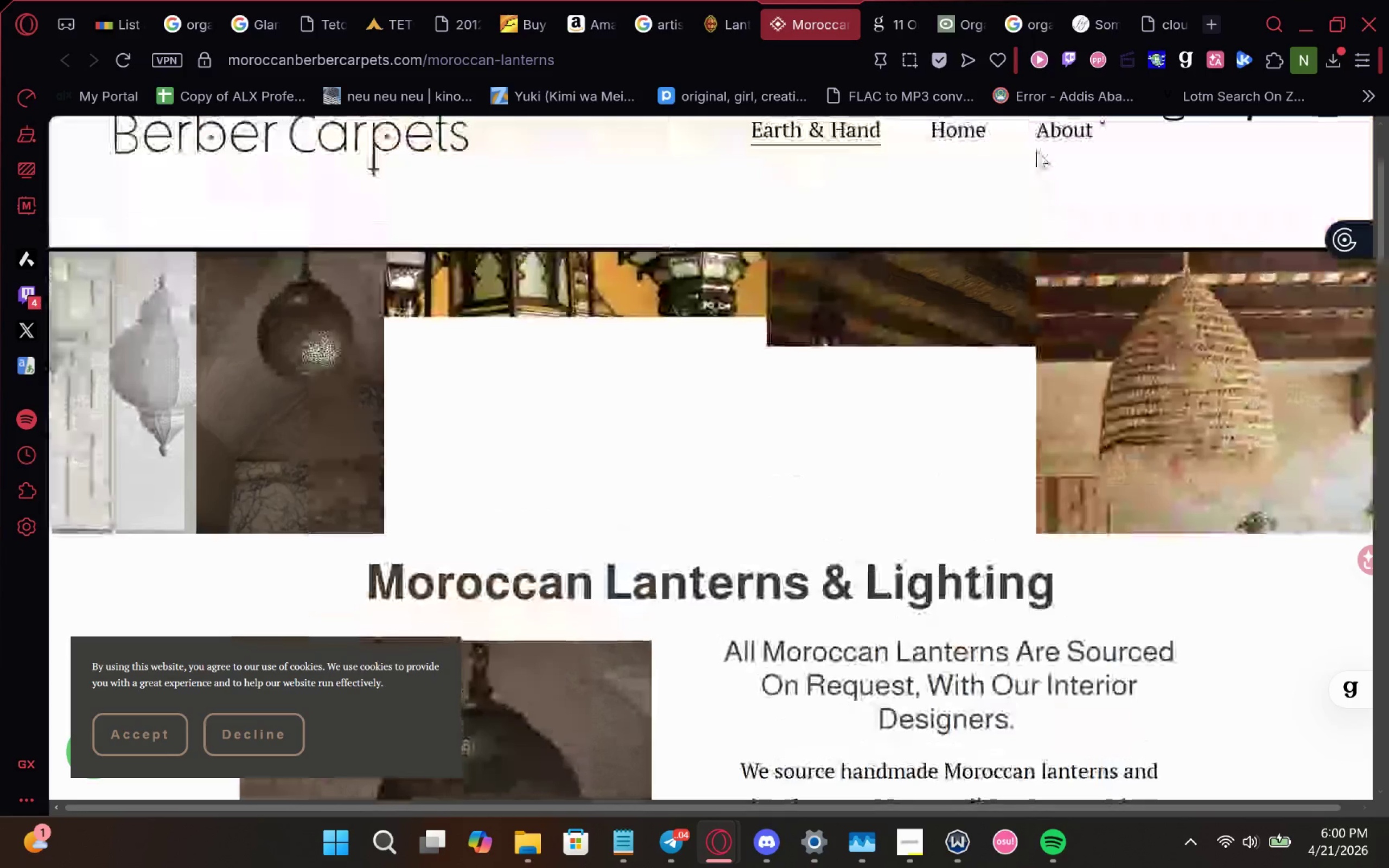 
left_click([740, 1])
 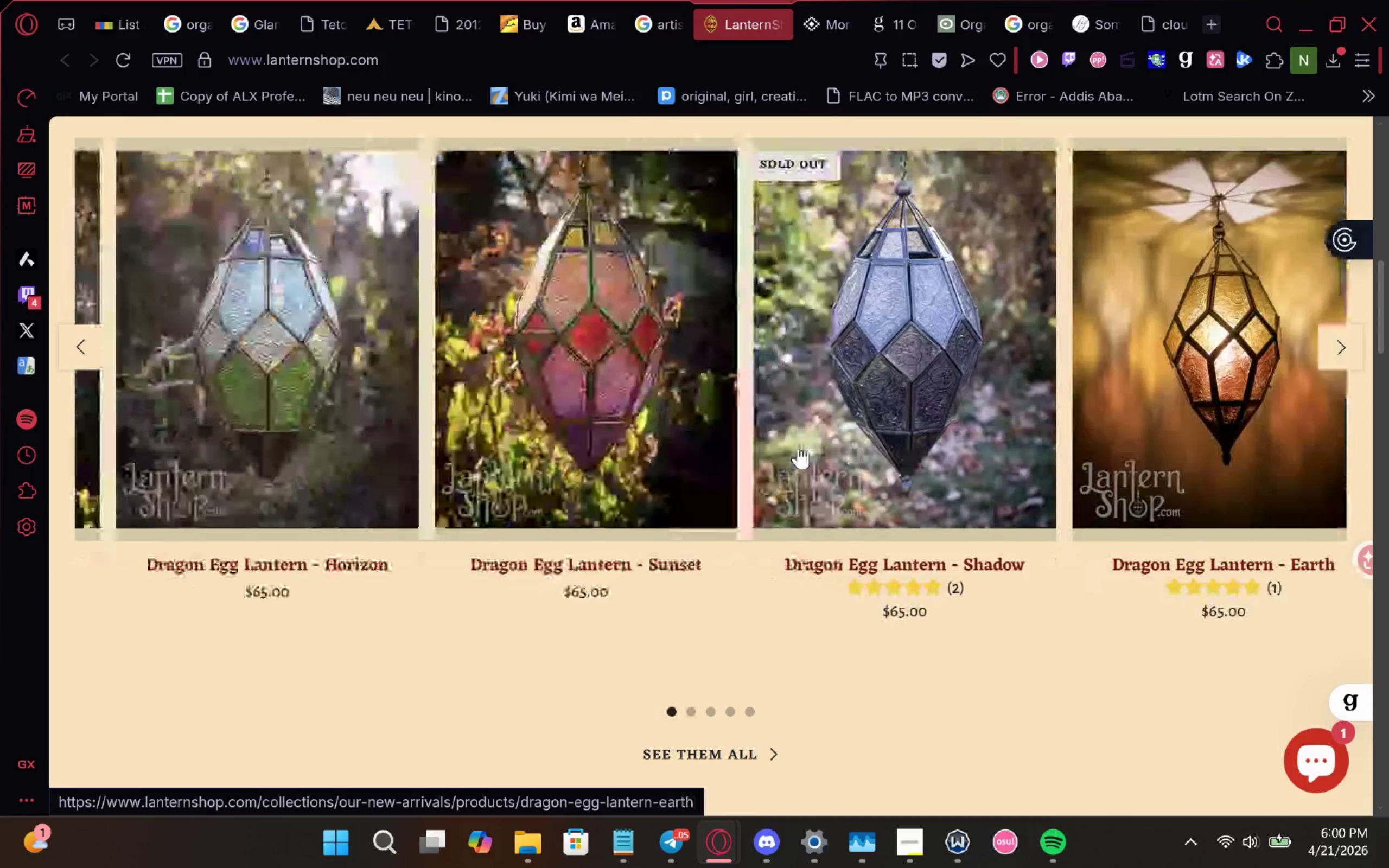 
wait(10.67)
 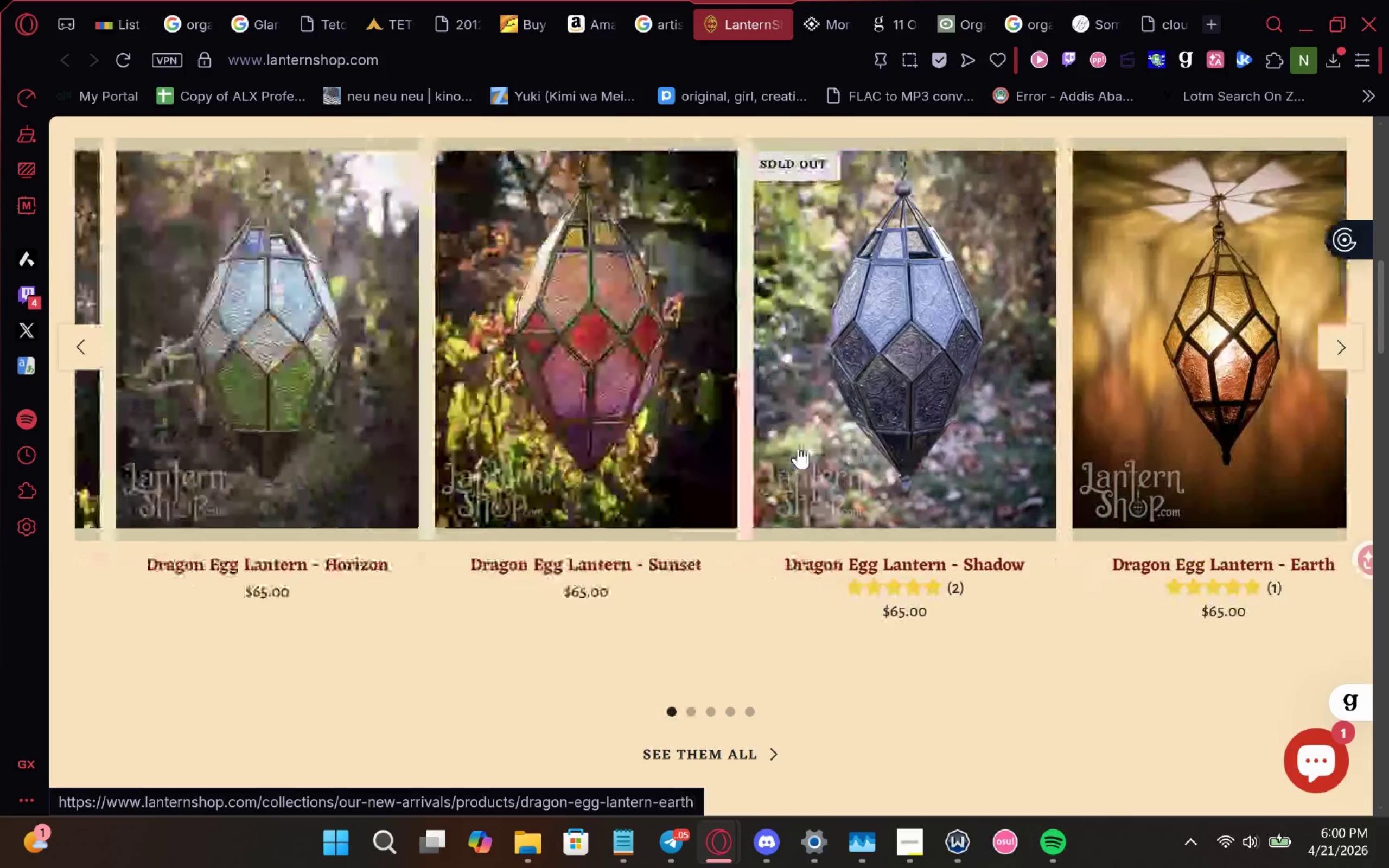 
left_click([796, 410])
 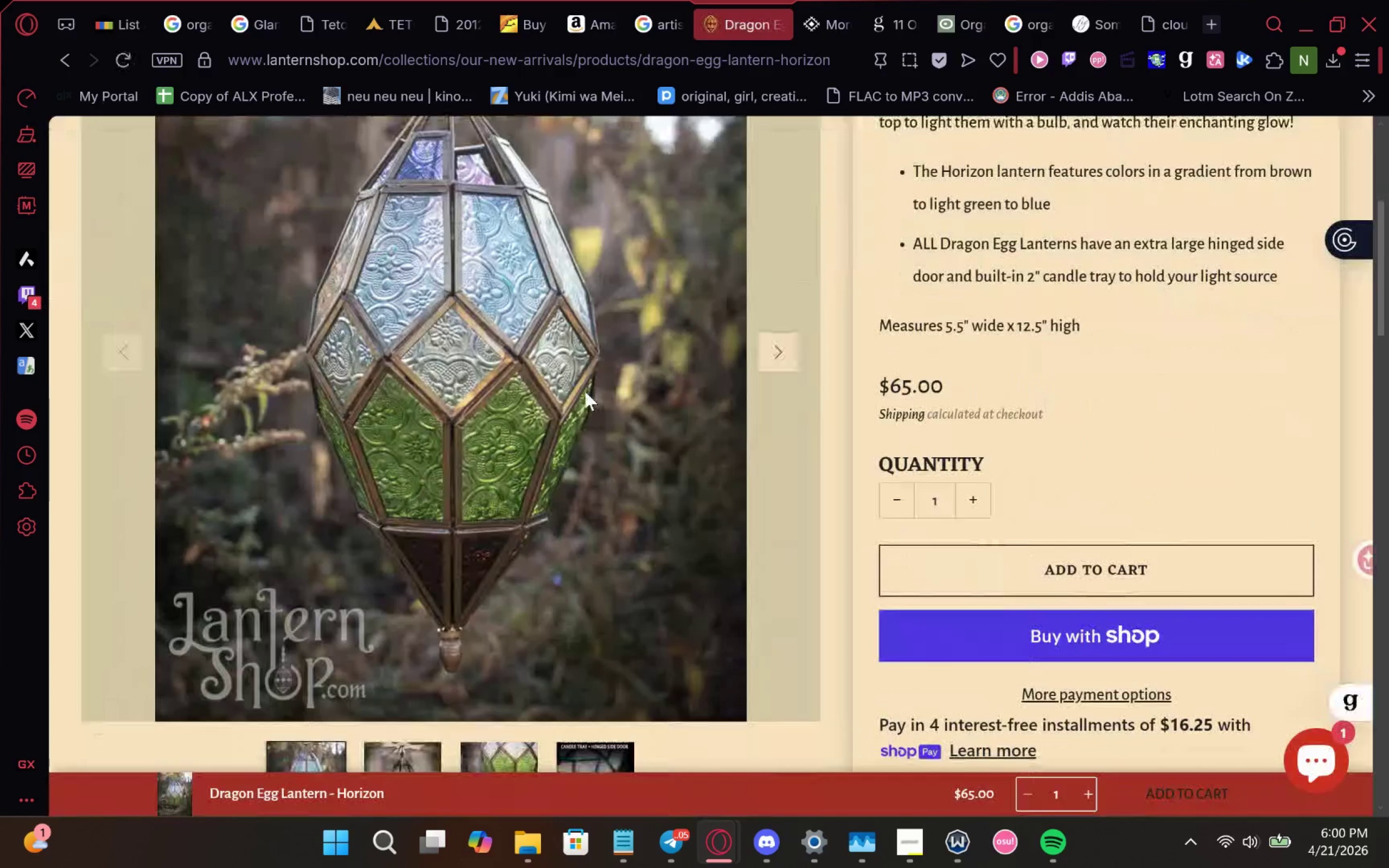 
left_click_drag(start_coordinate=[585, 391], to_coordinate=[799, 14])
 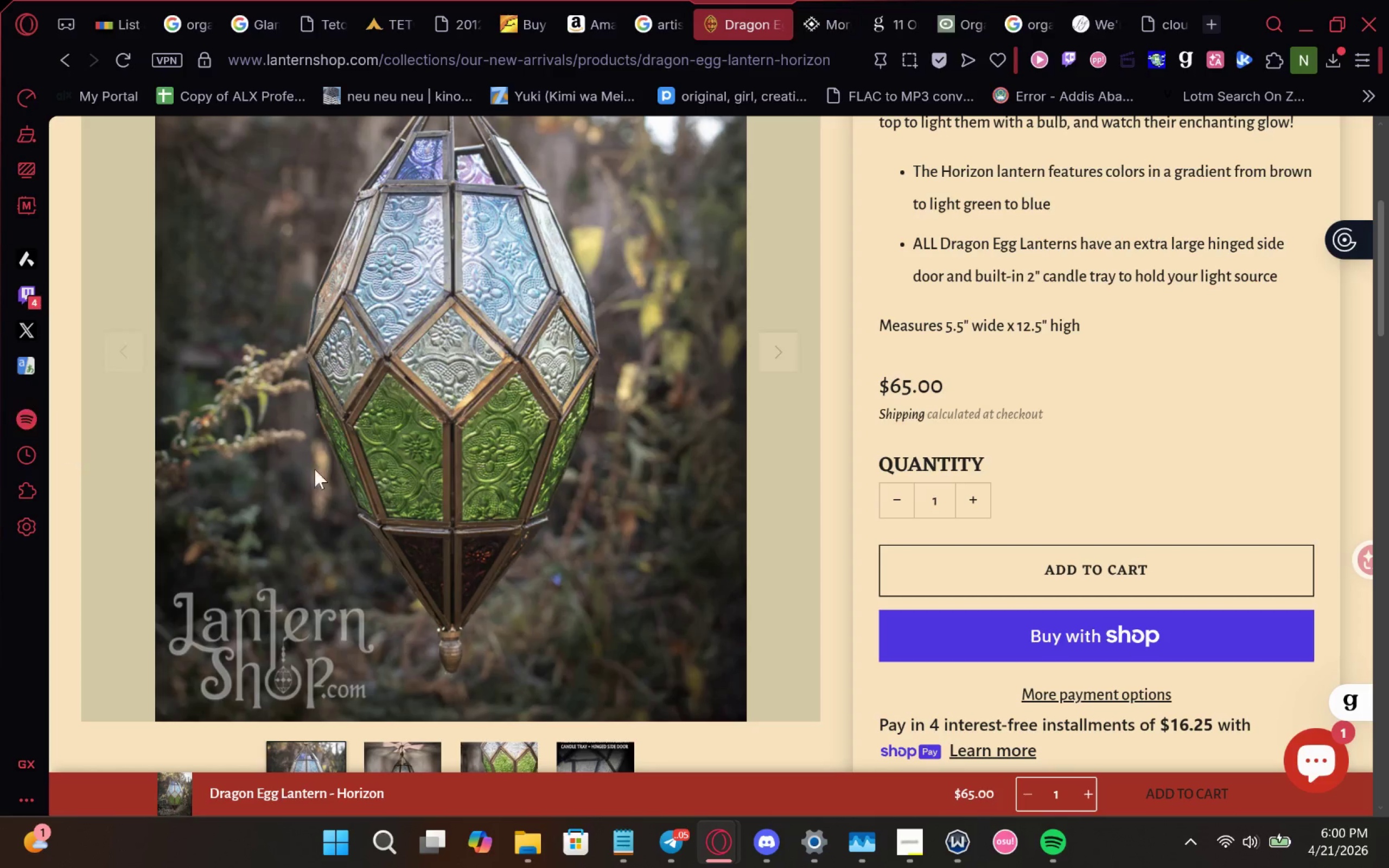 
left_click([772, 465])
 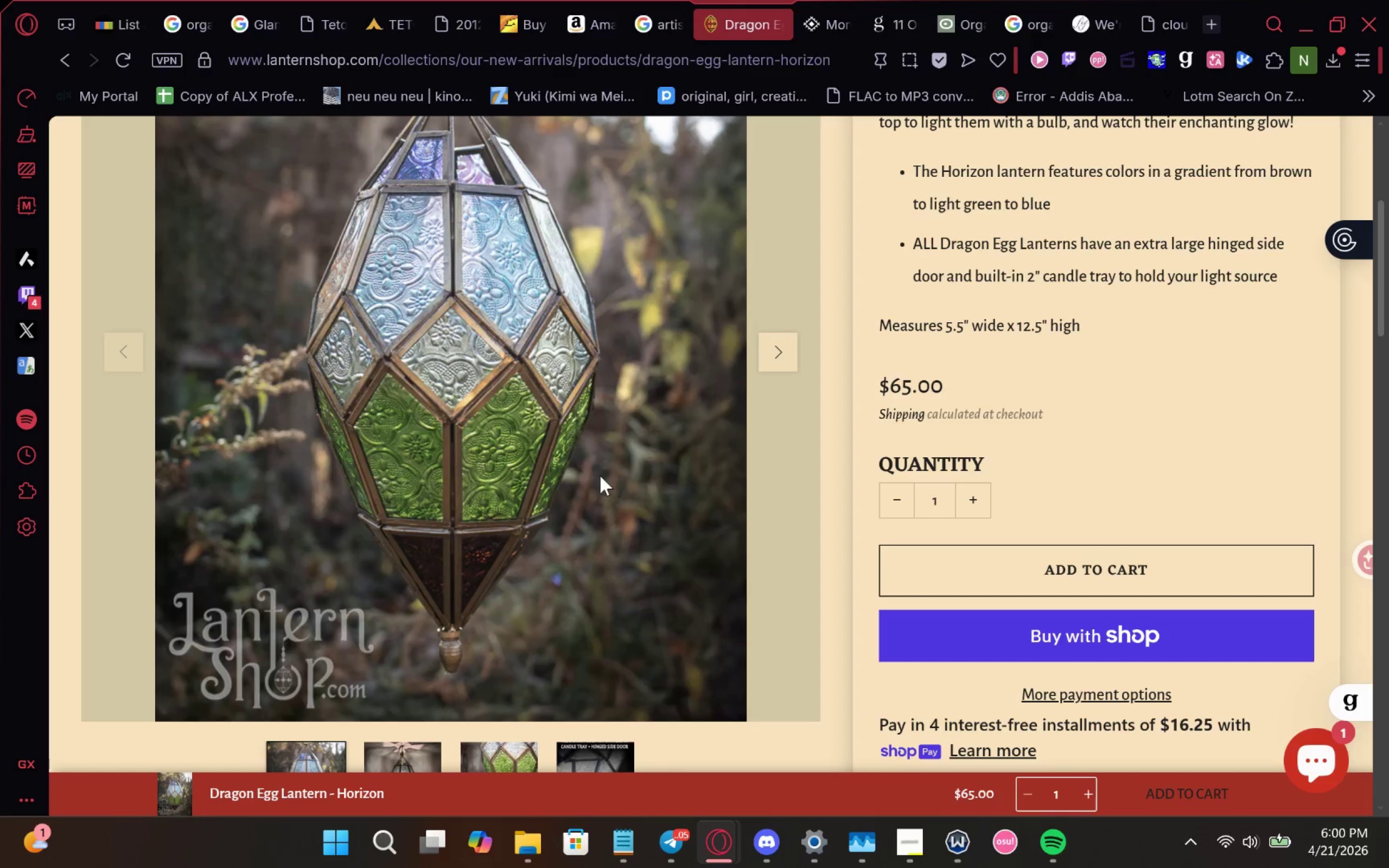 
left_click_drag(start_coordinate=[600, 476], to_coordinate=[786, 0])
 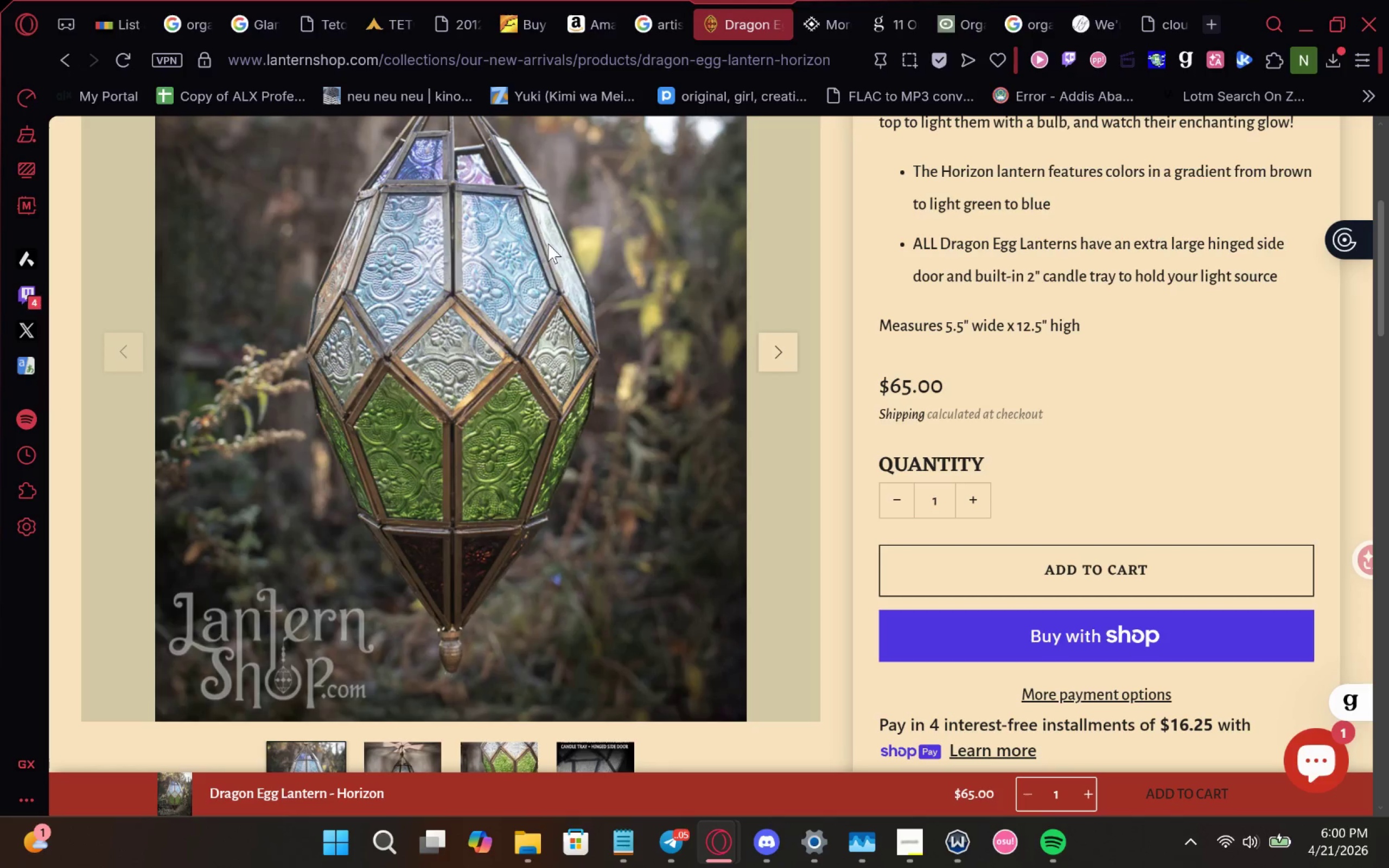 
left_click([548, 245])
 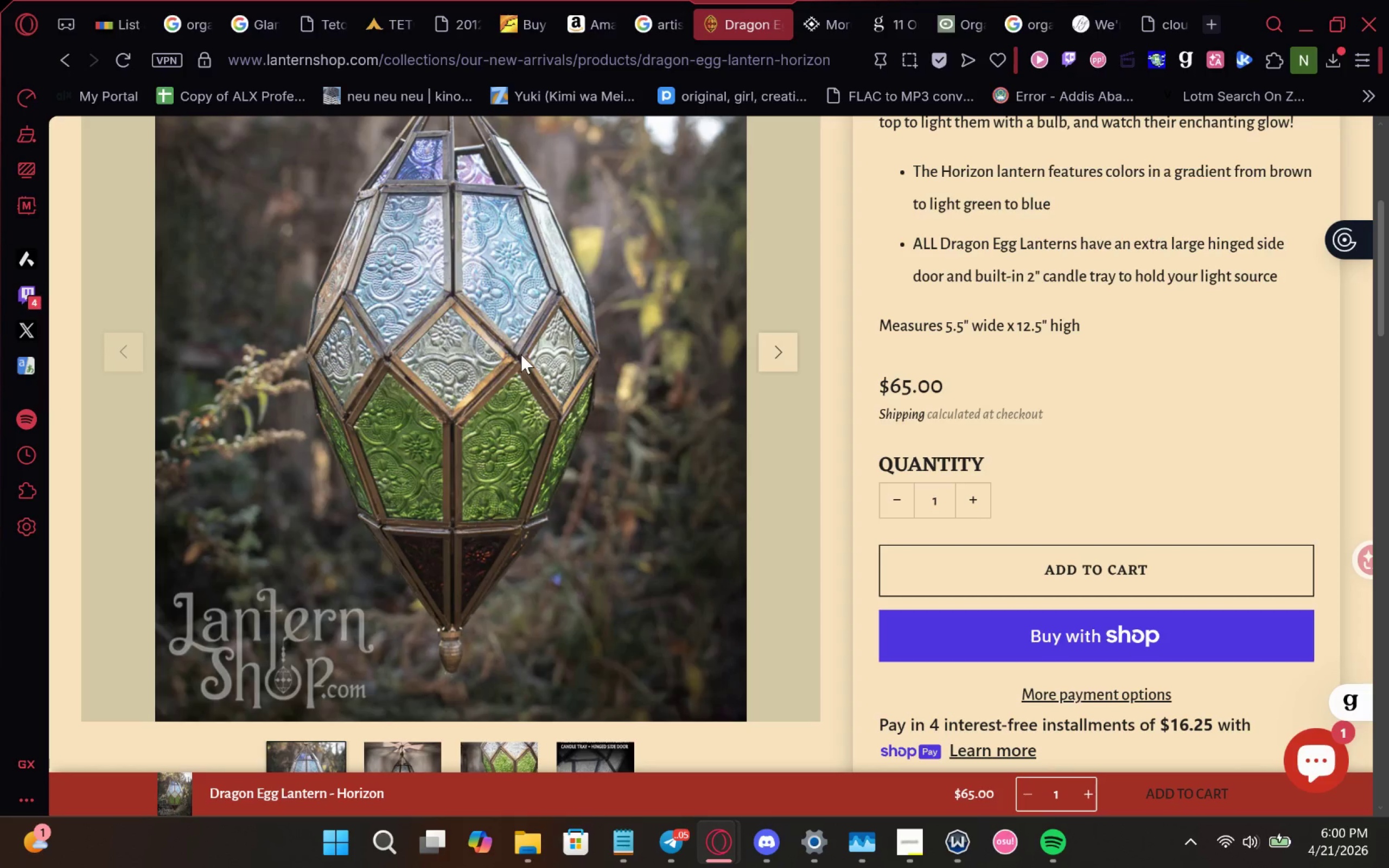 
left_click([521, 350])
 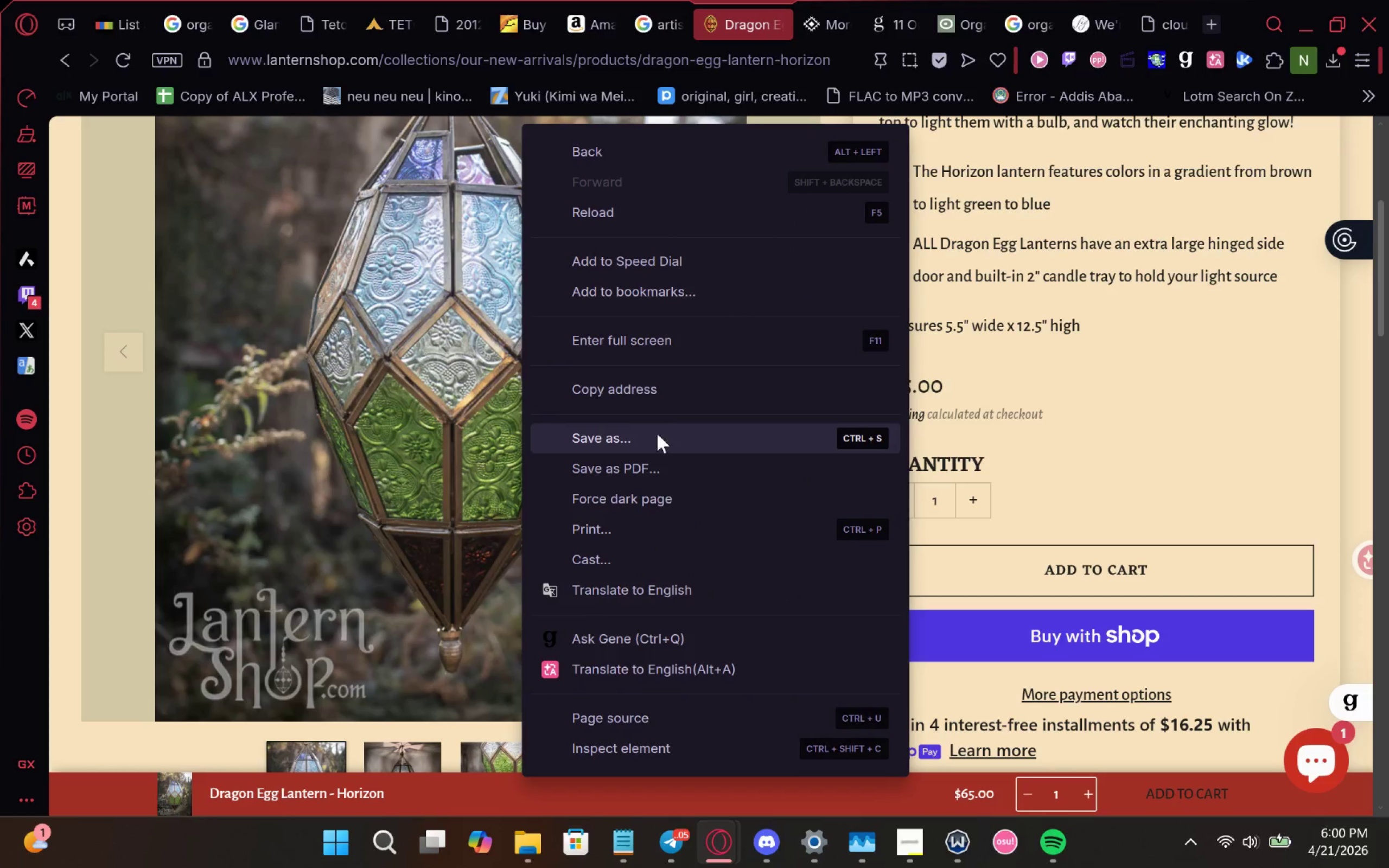 
double_click([363, 423])
 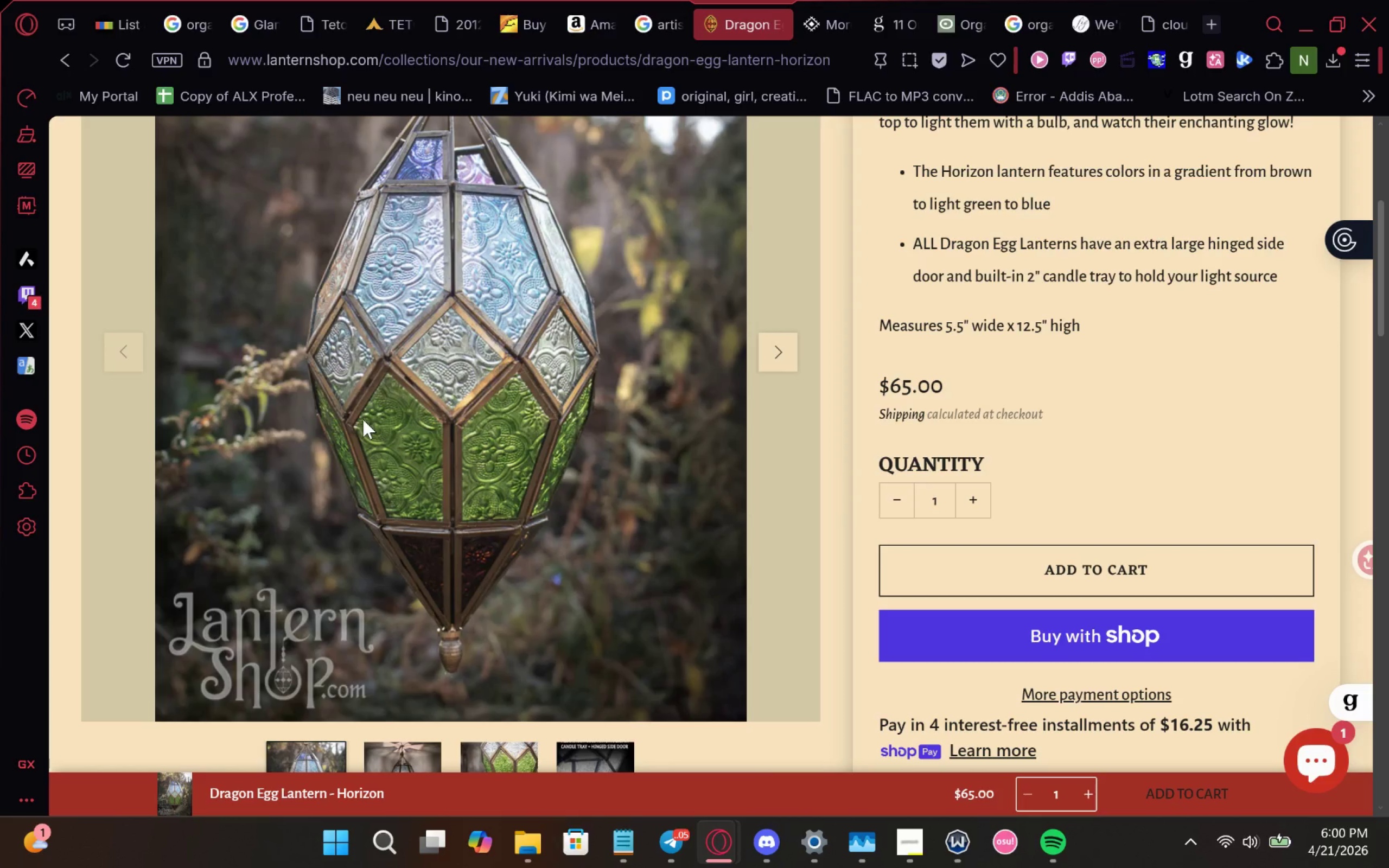 
triple_click([363, 419])
 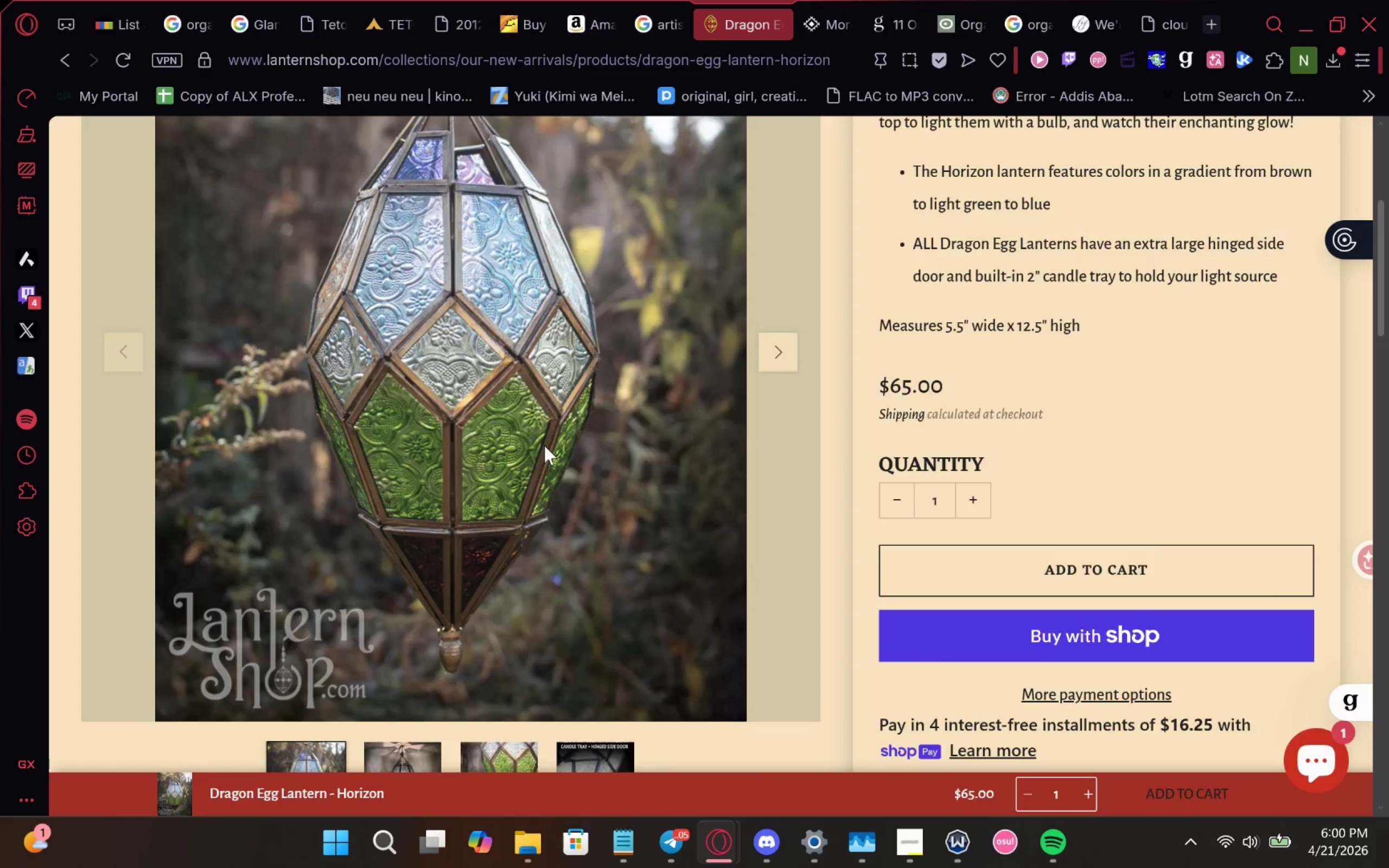 
scroll: coordinate [544, 445], scroll_direction: down, amount: 1.0
 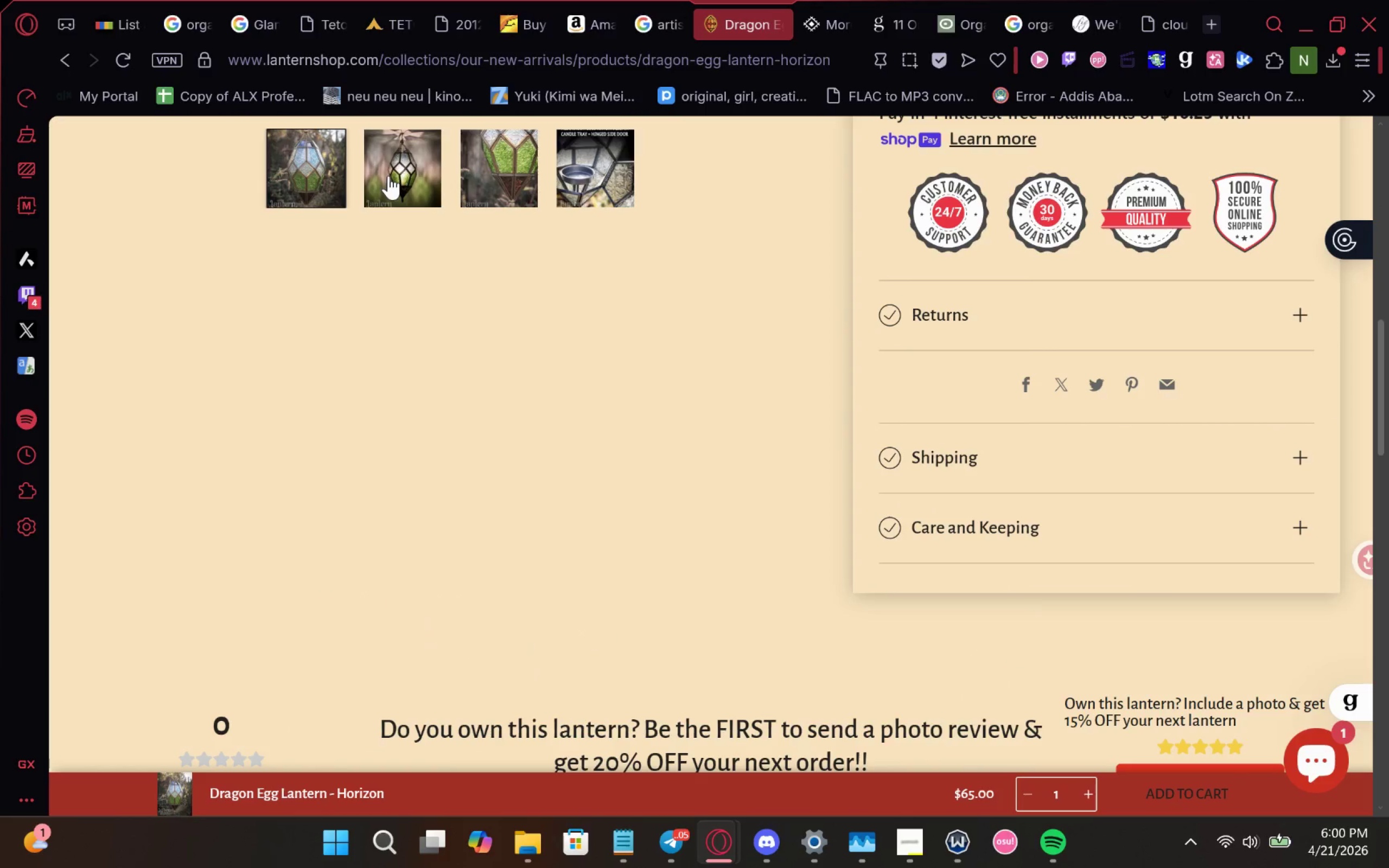 
left_click_drag(start_coordinate=[397, 161], to_coordinate=[796, 0])
 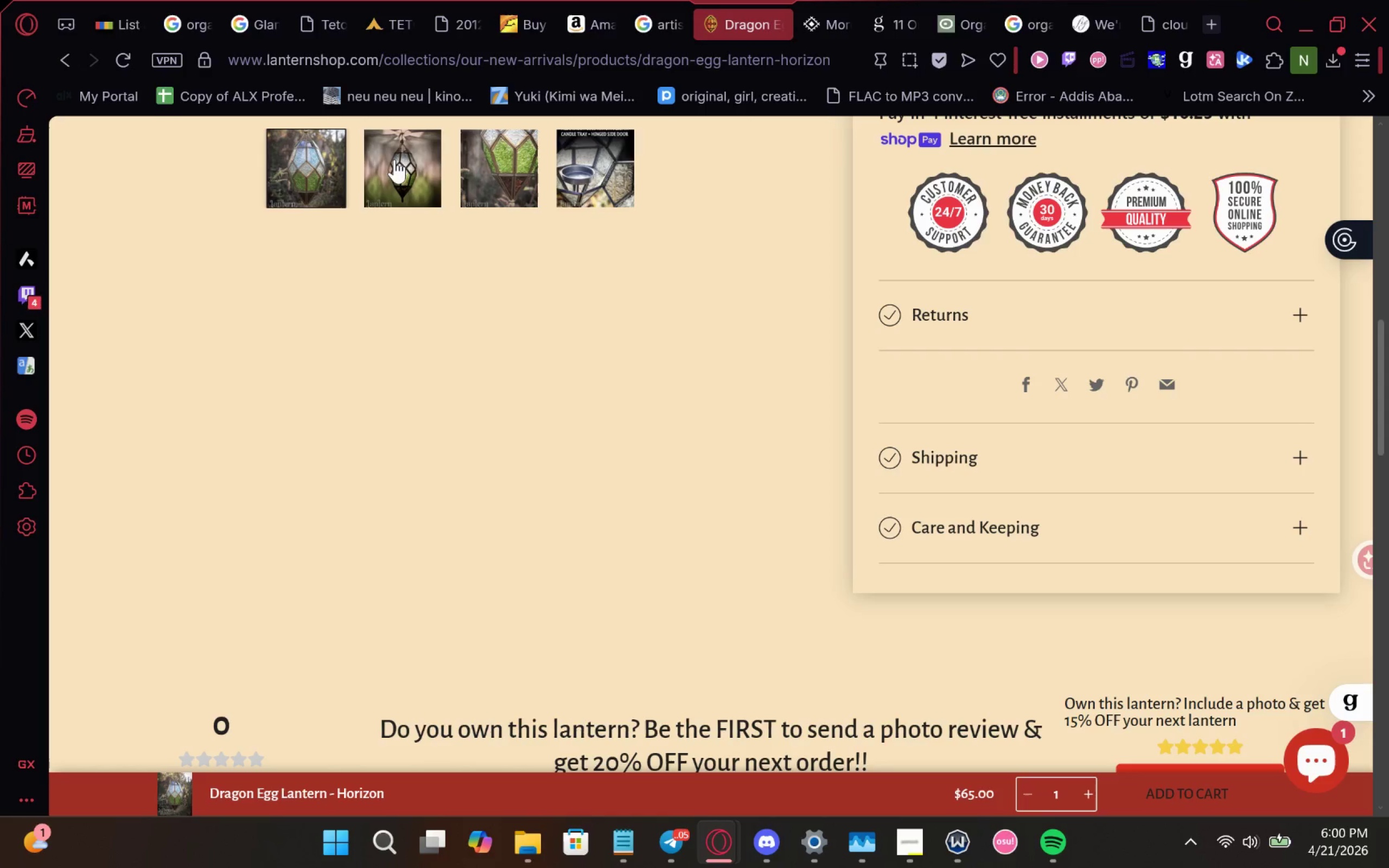 
left_click_drag(start_coordinate=[398, 159], to_coordinate=[392, 228])
 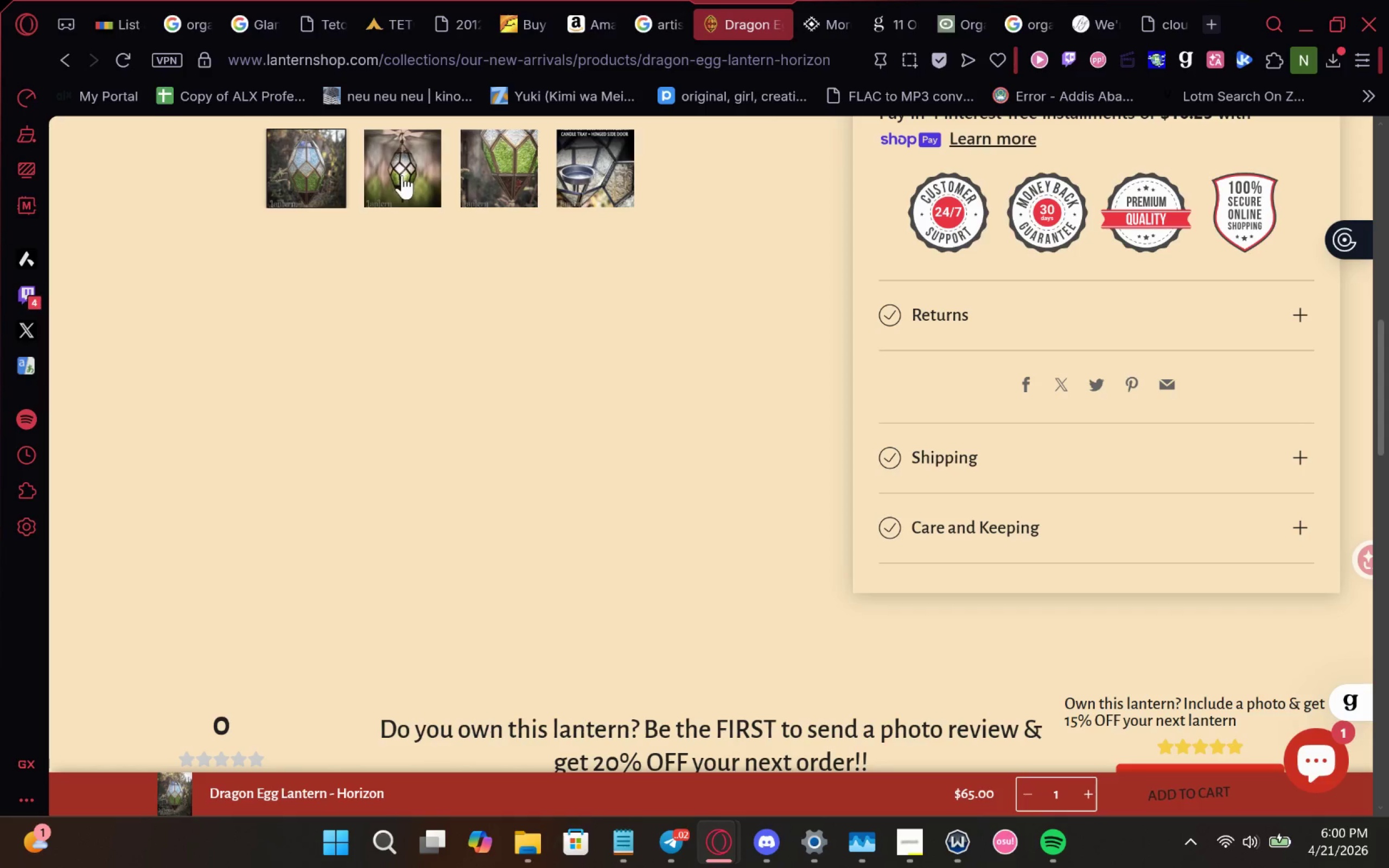 
left_click([402, 175])
 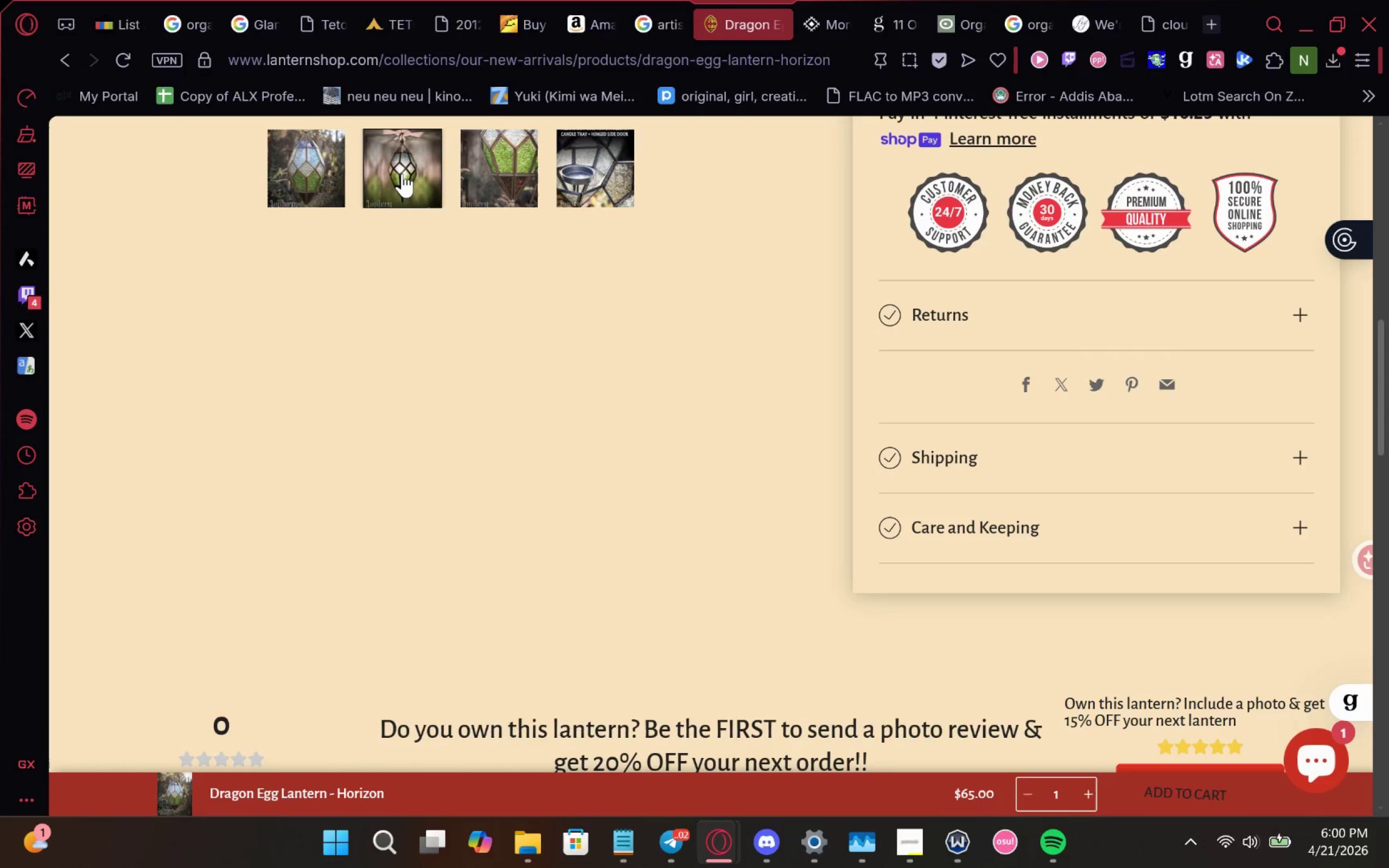 
right_click([402, 174])
 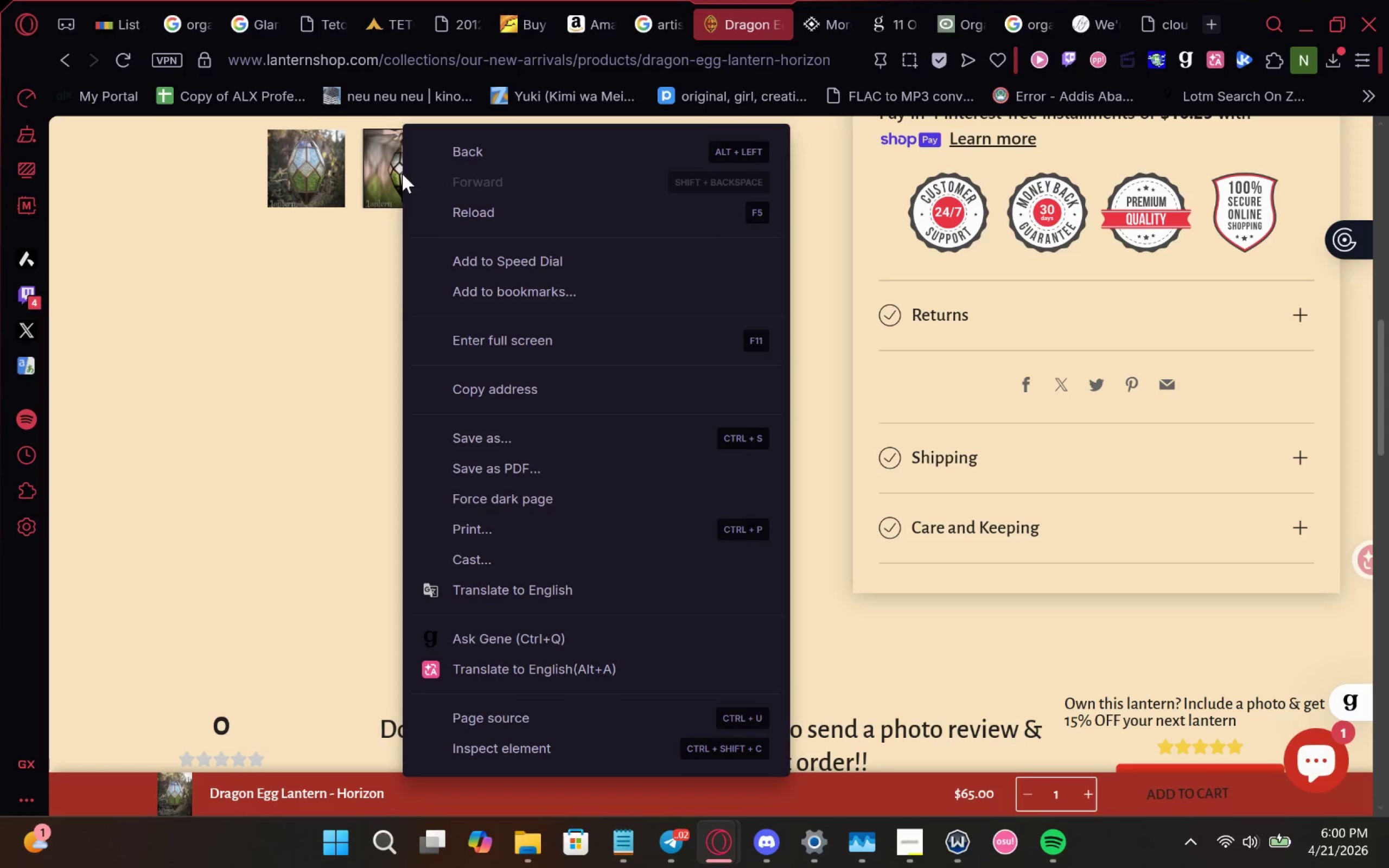 
left_click([402, 174])
 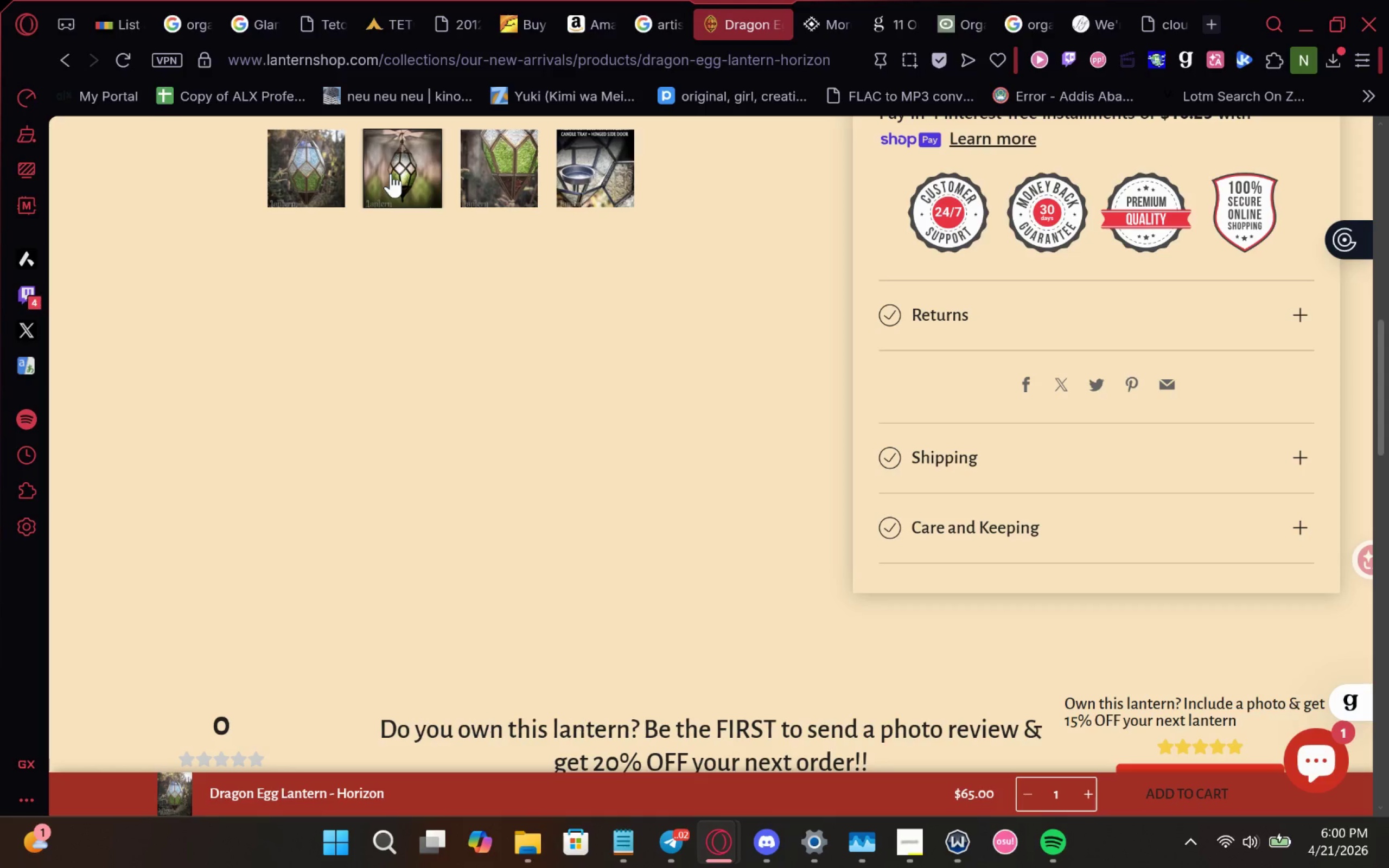 
right_click([391, 174])
 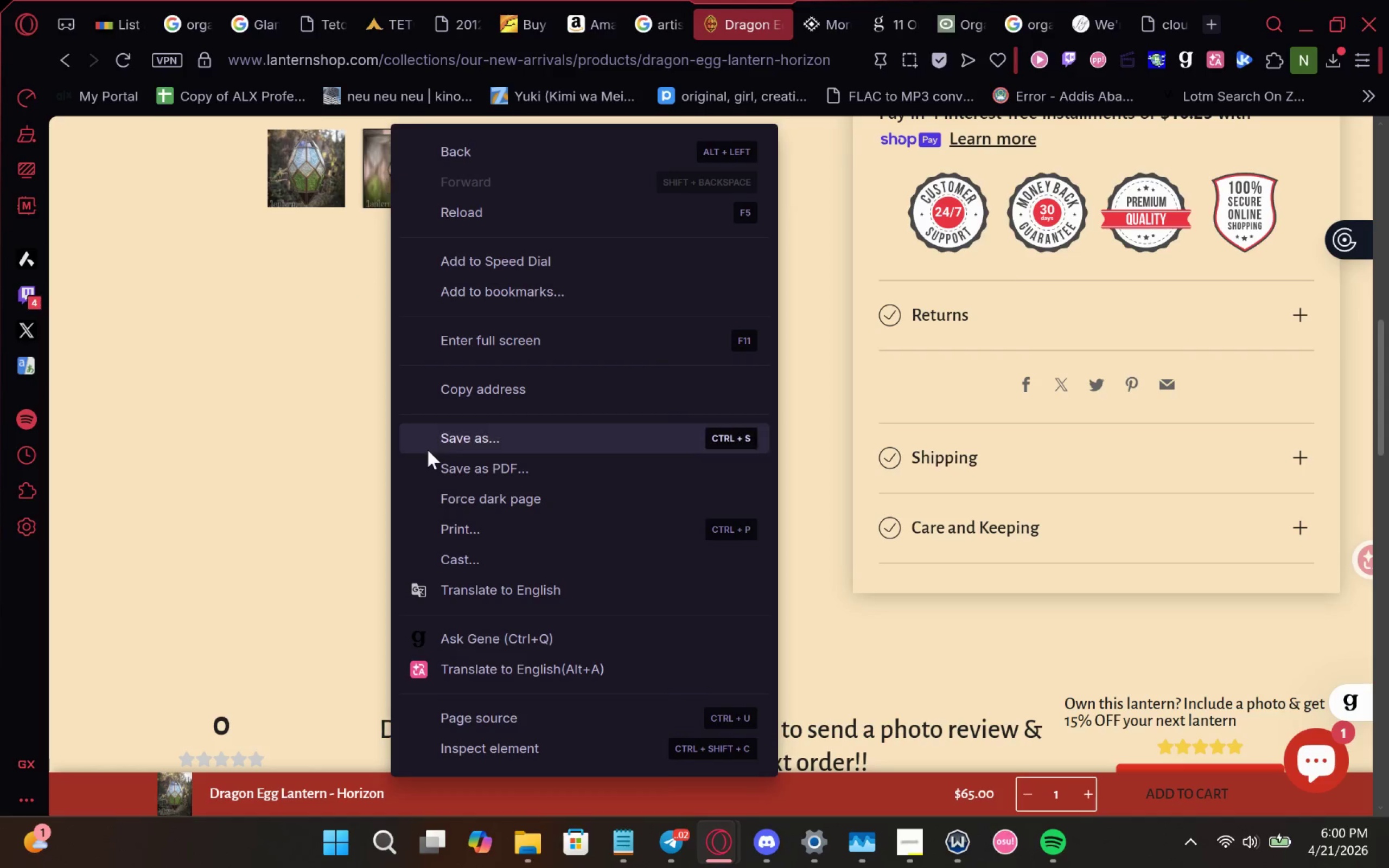 
left_click([517, 445])
 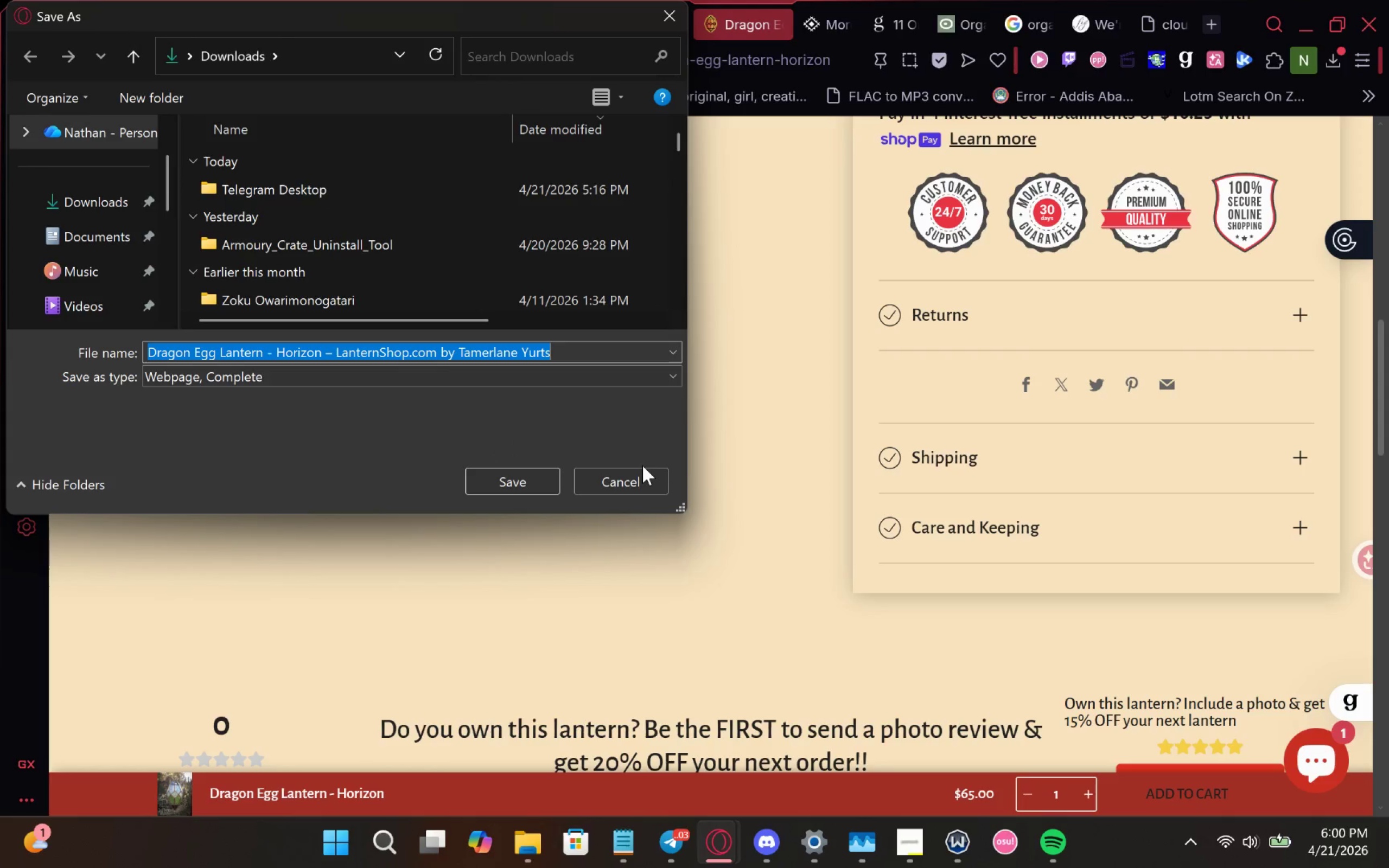 
left_click([638, 468])
 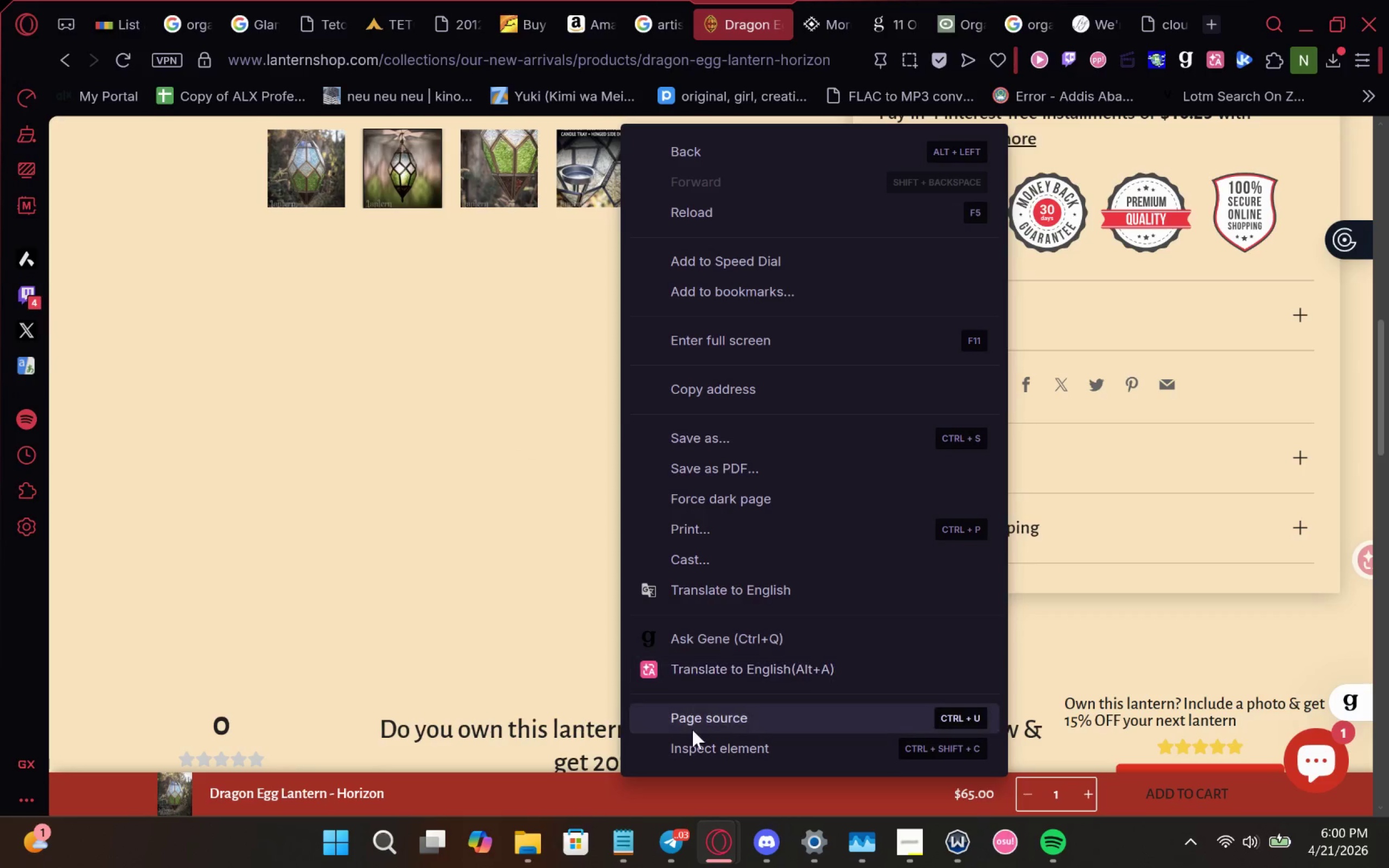 
left_click([689, 747])
 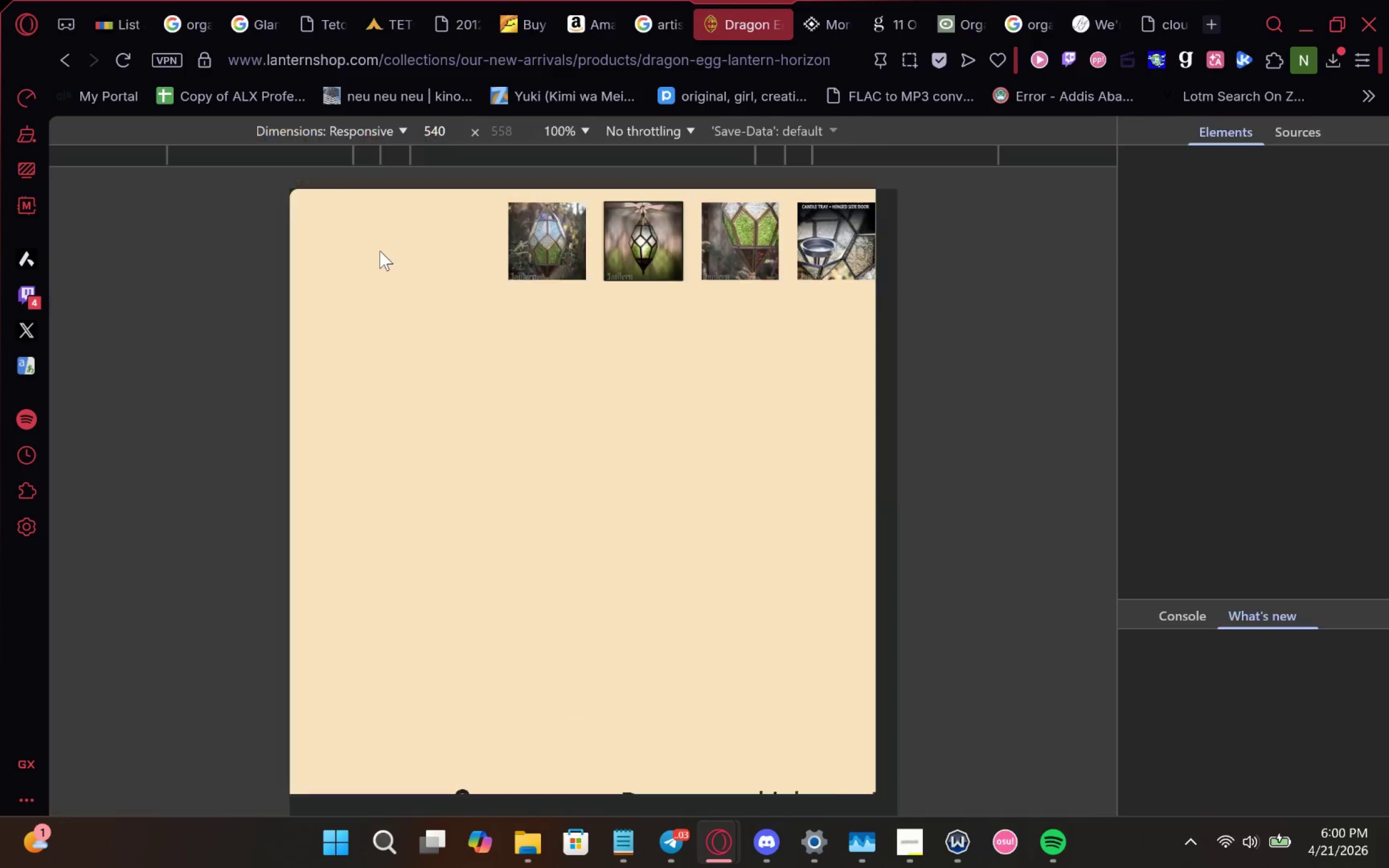 
scroll: coordinate [387, 257], scroll_direction: none, amount: 0.0
 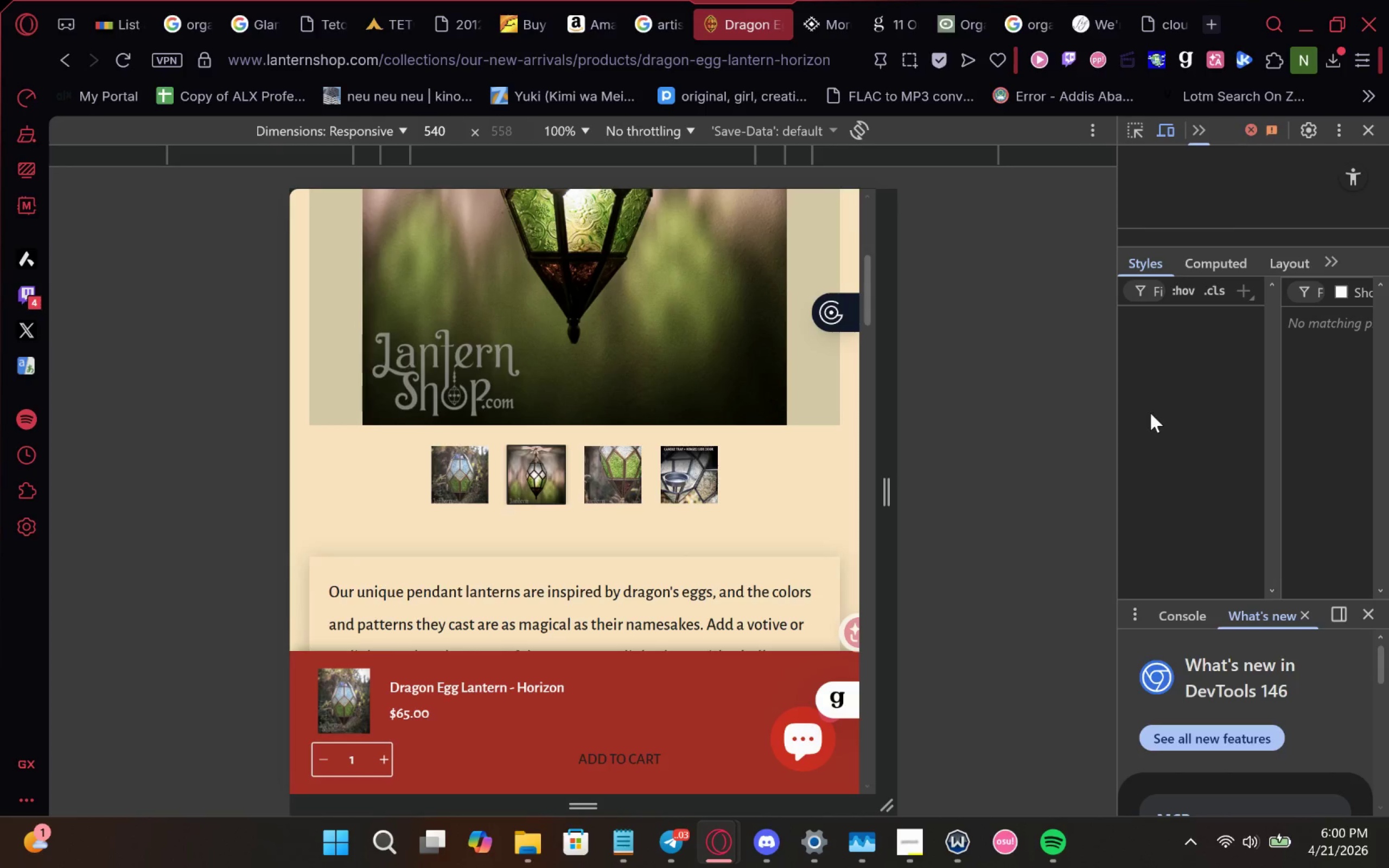 
scroll: coordinate [1181, 395], scroll_direction: up, amount: 1.0
 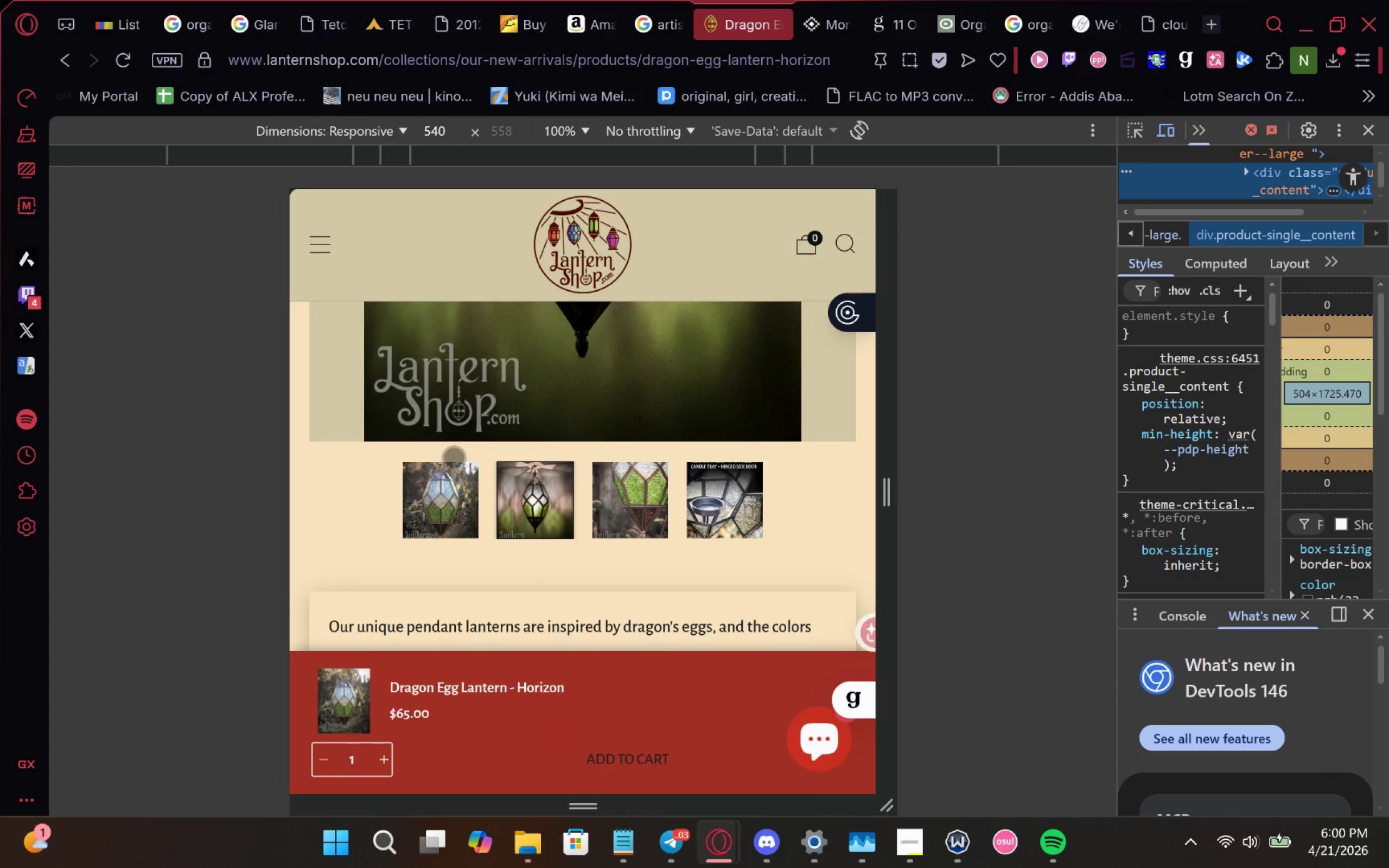 
left_click([535, 499])
 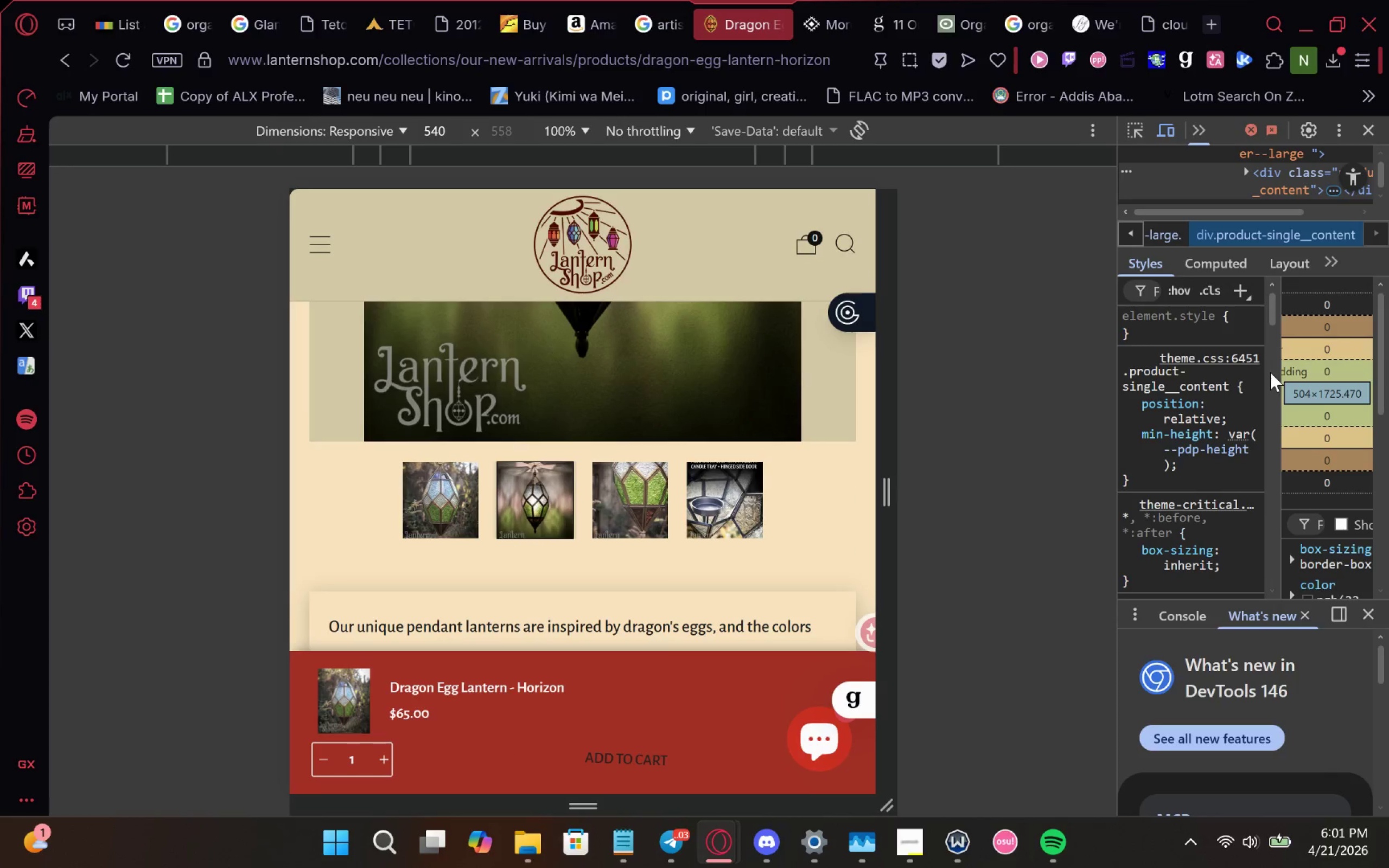 
left_click_drag(start_coordinate=[1279, 371], to_coordinate=[1137, 412])
 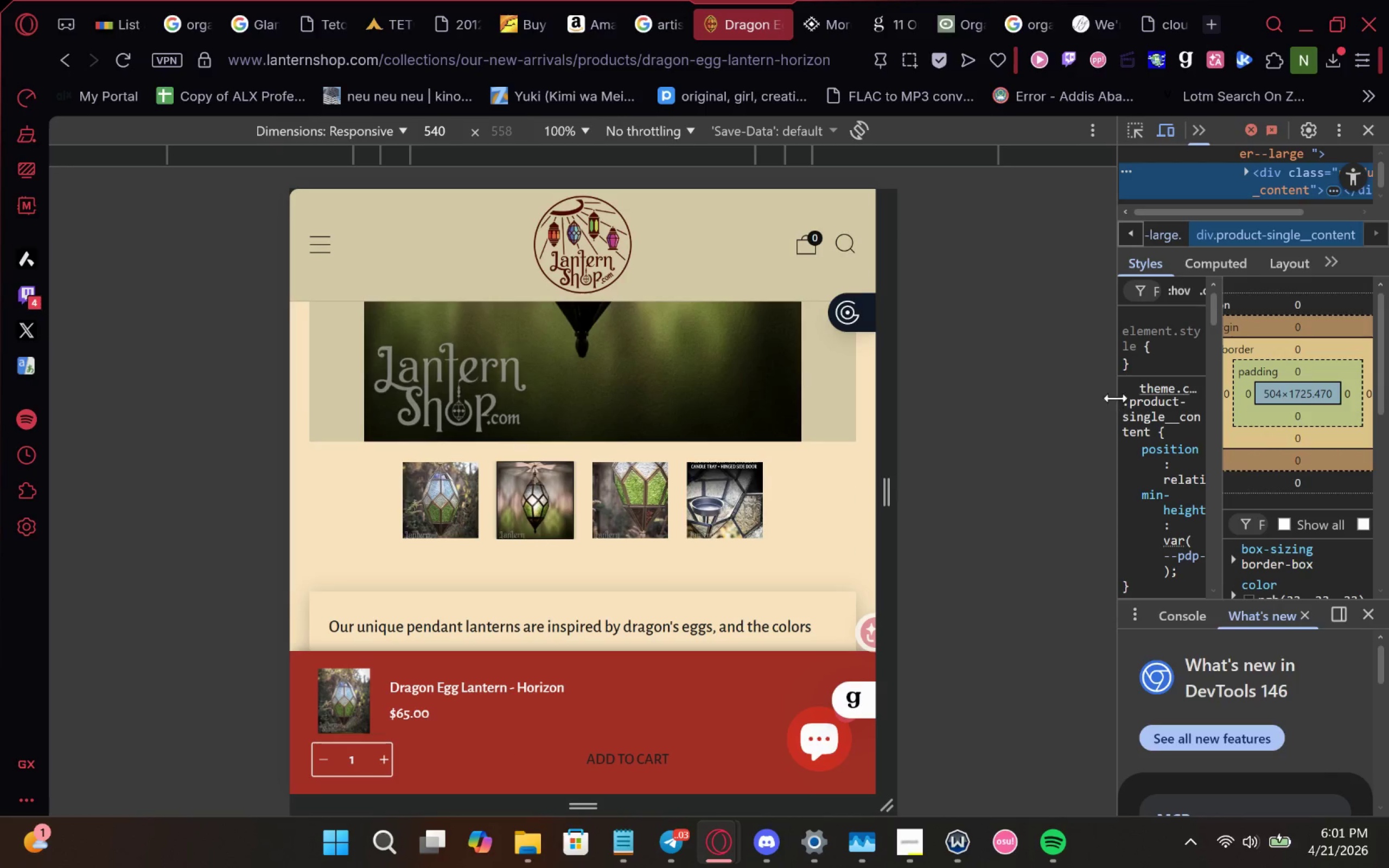 
left_click_drag(start_coordinate=[1119, 397], to_coordinate=[700, 390])
 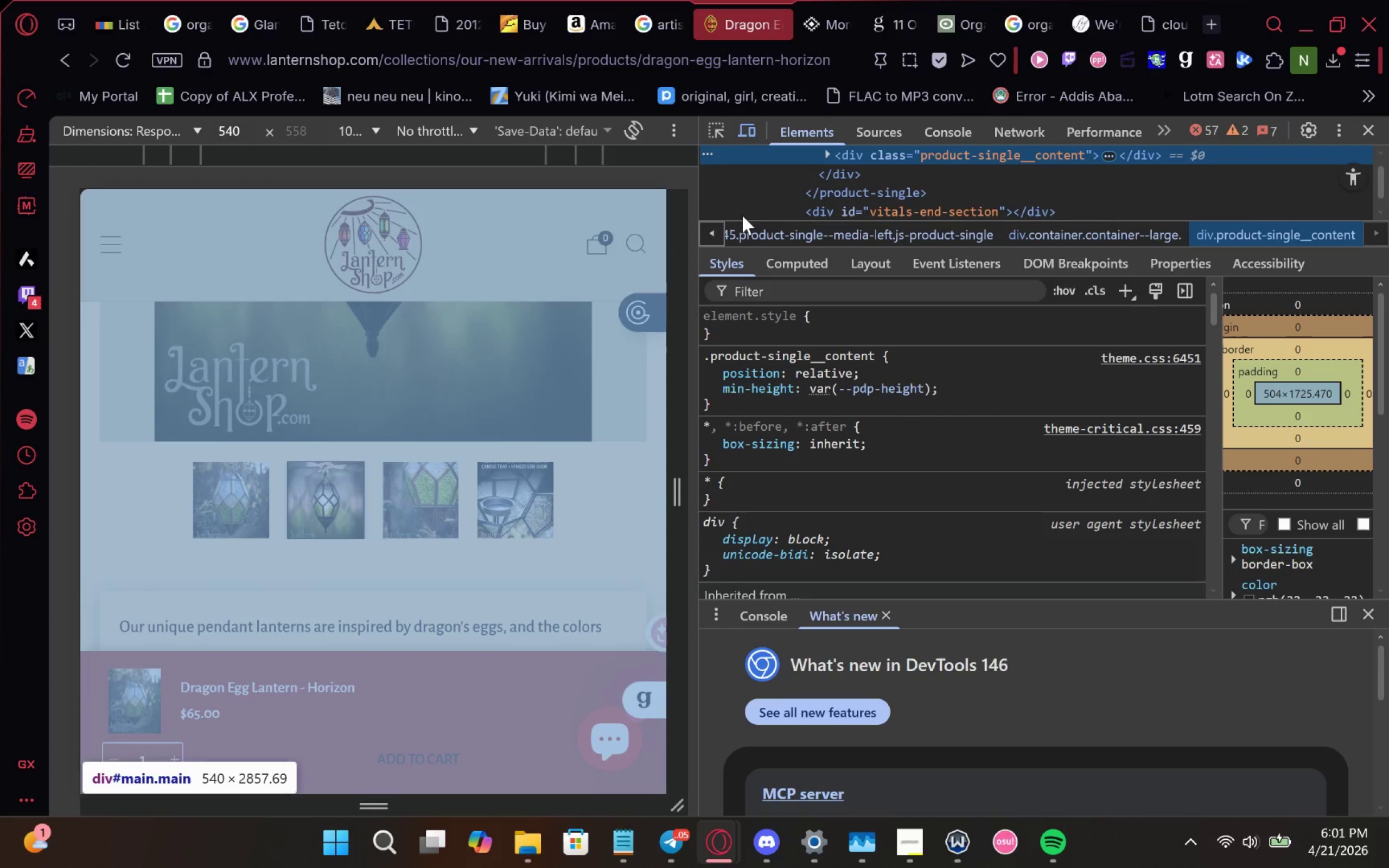 
wait(7.72)
 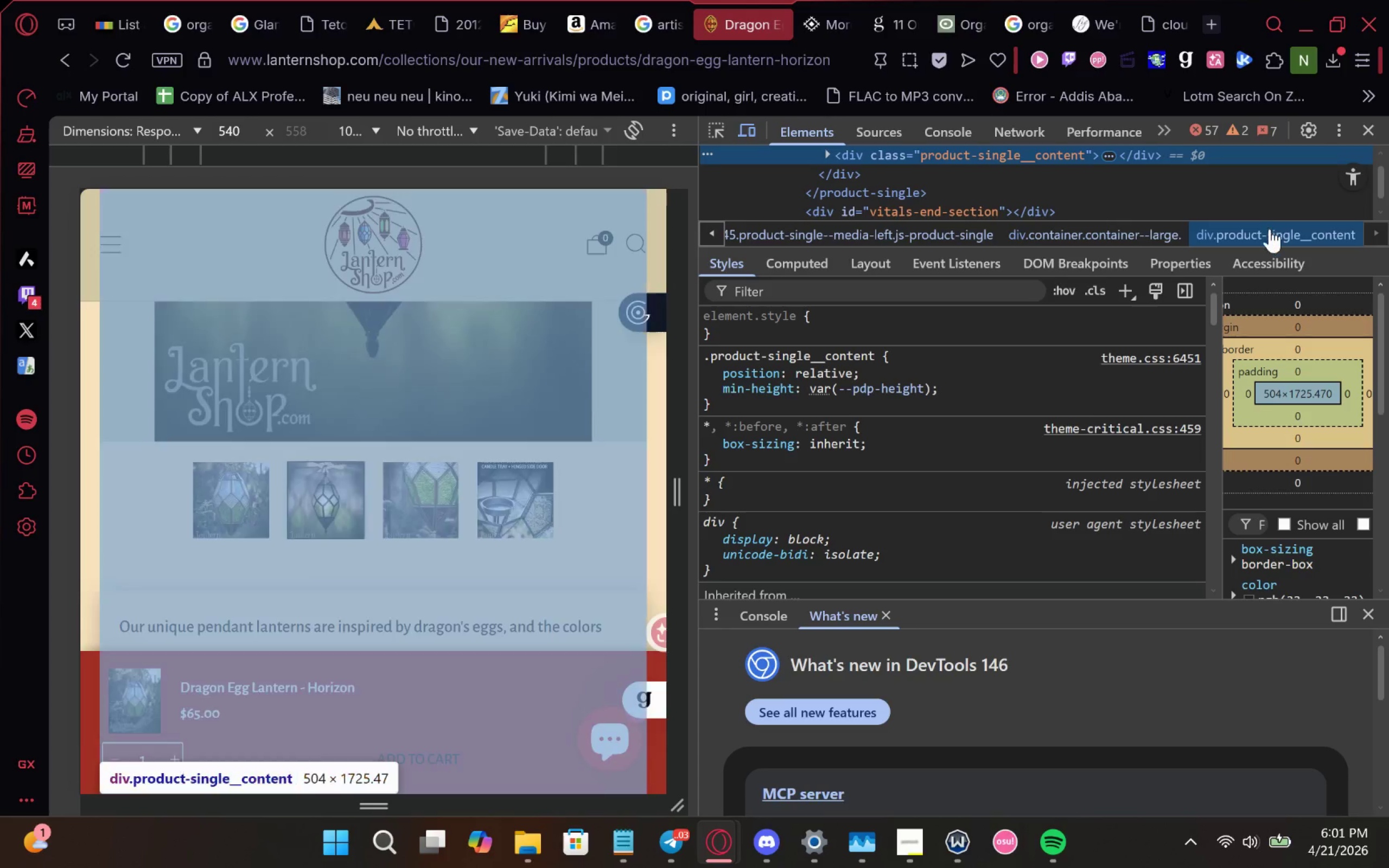 
left_click([809, 135])
 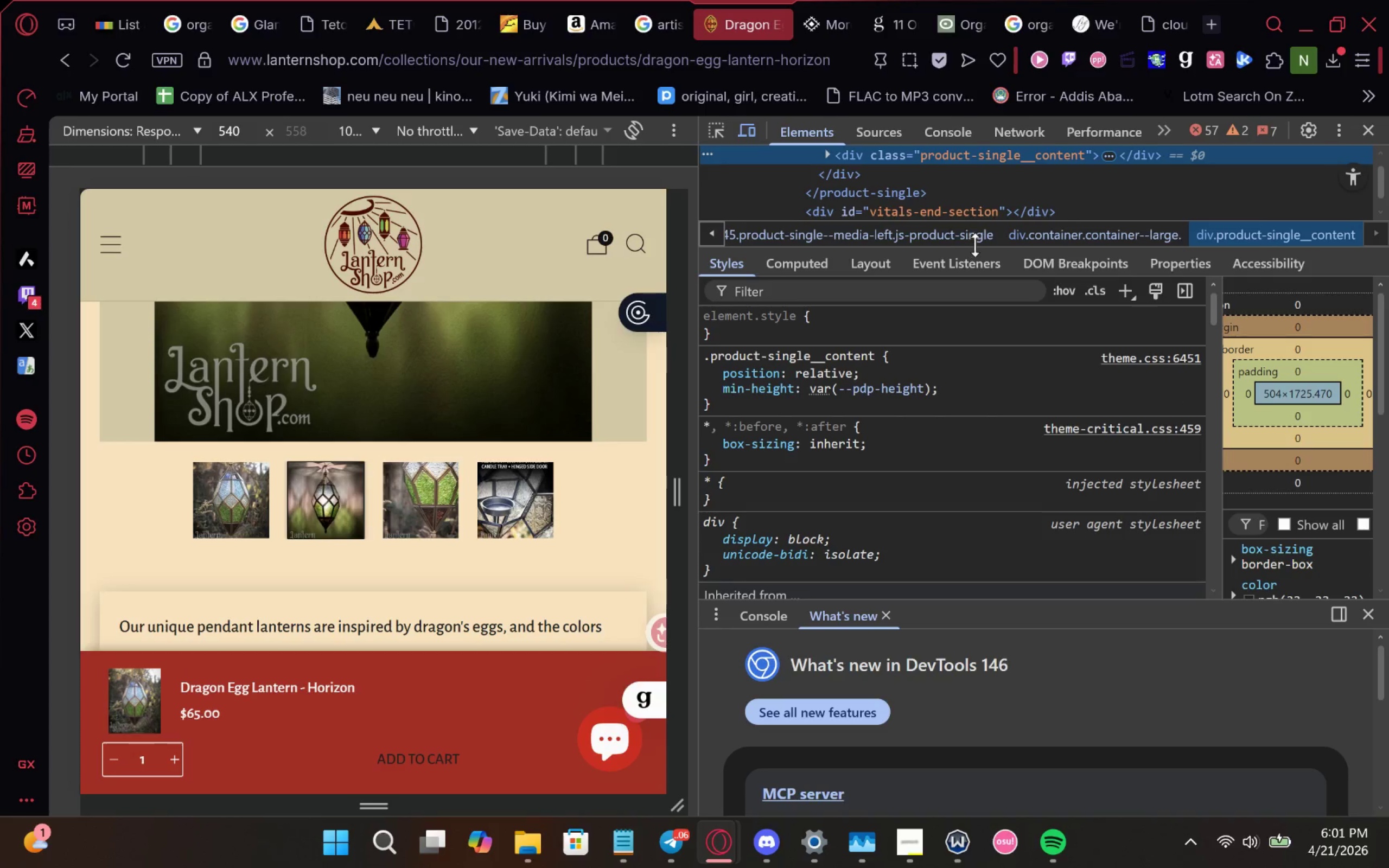 
left_click_drag(start_coordinate=[978, 244], to_coordinate=[980, 585])
 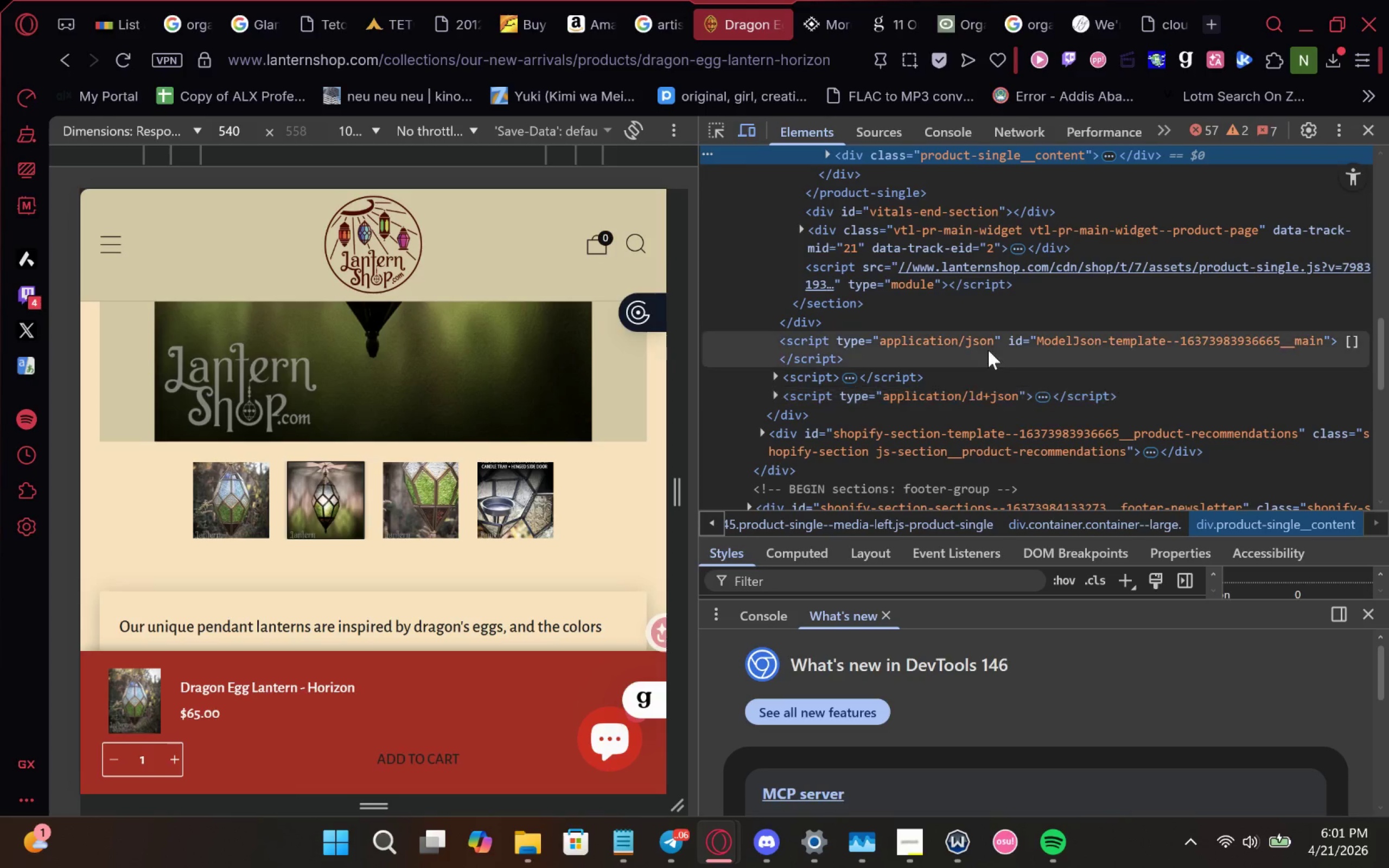 
scroll: coordinate [993, 343], scroll_direction: up, amount: 1.0
 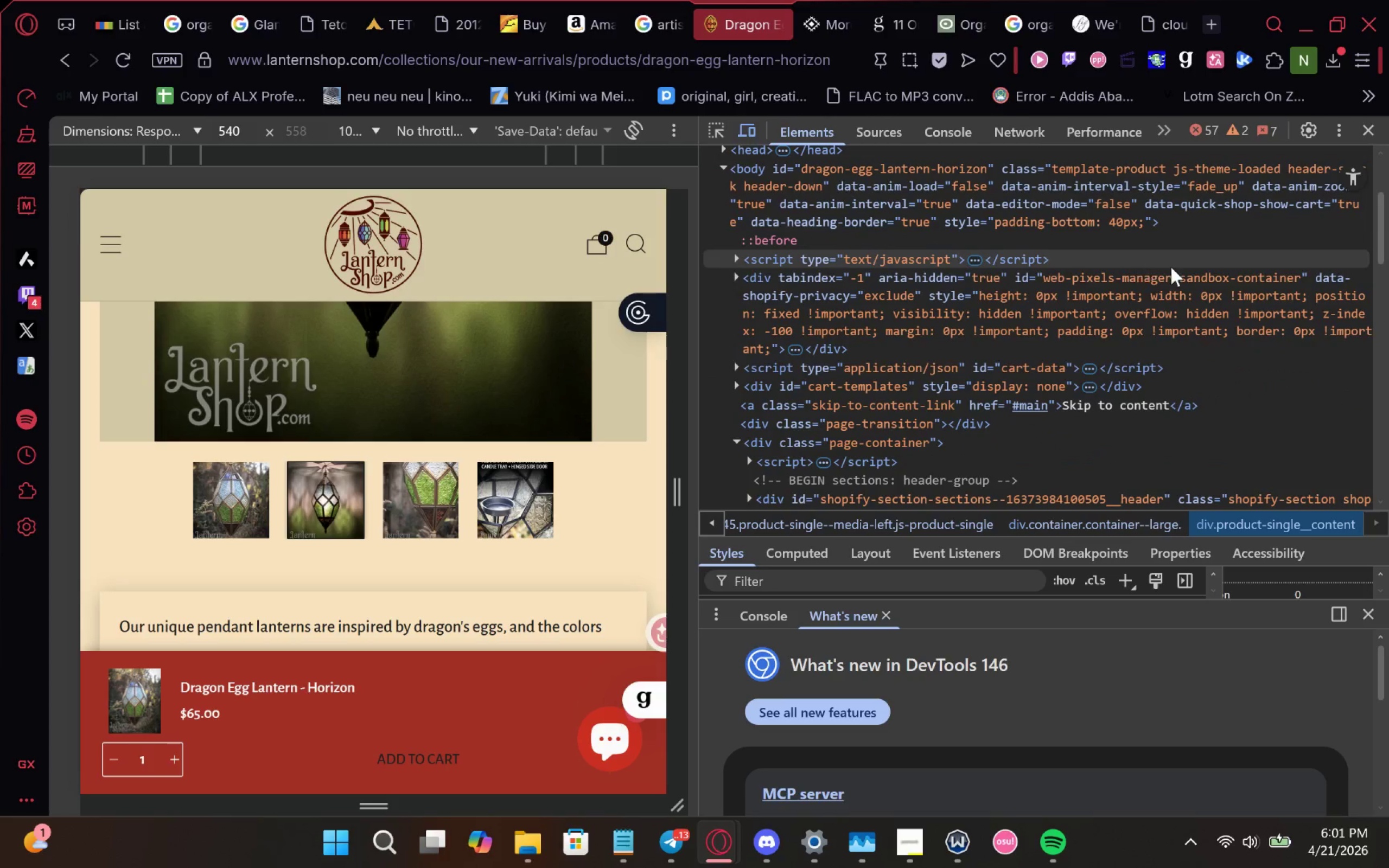 
key(Control+F)
 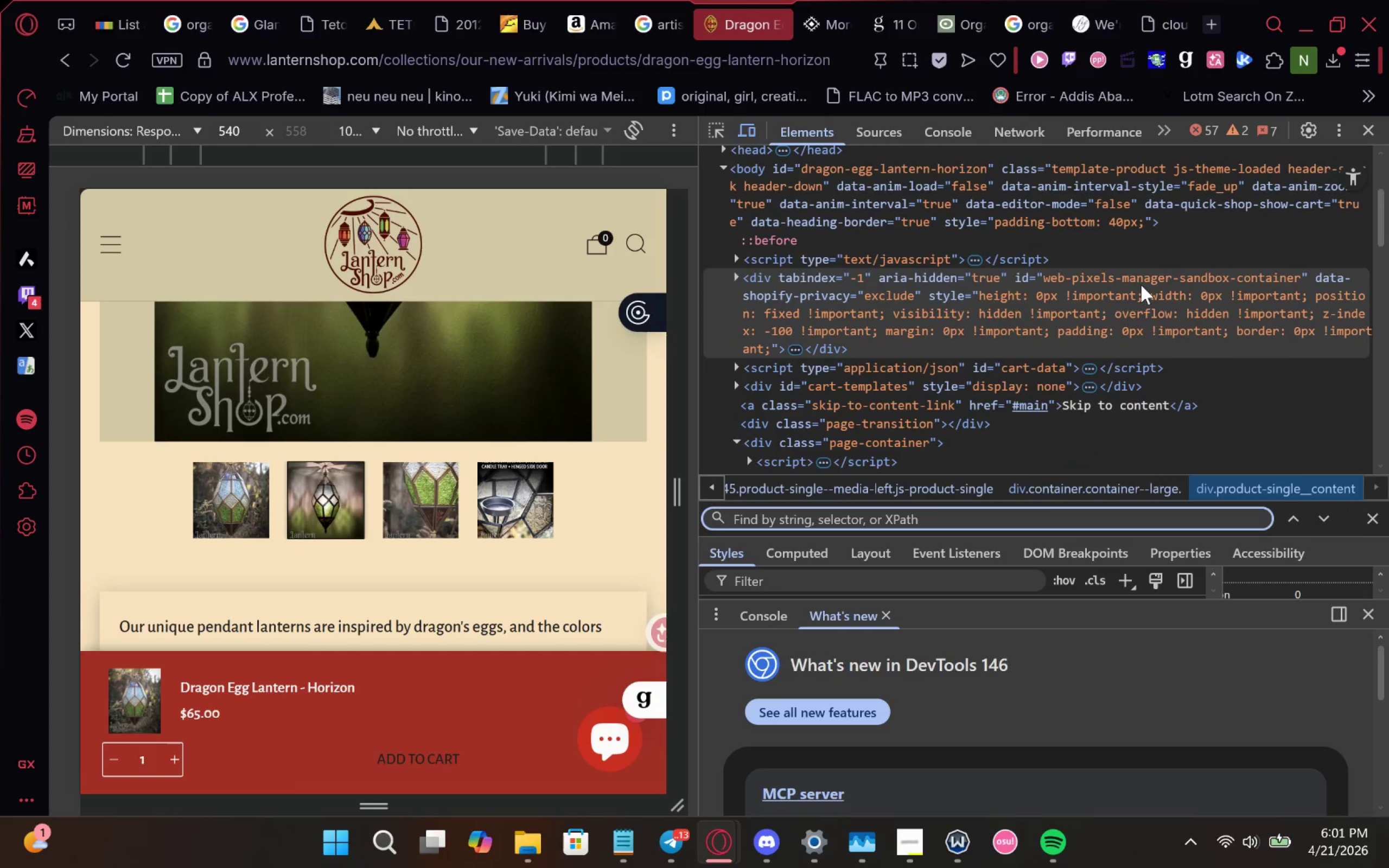 
type(img)
 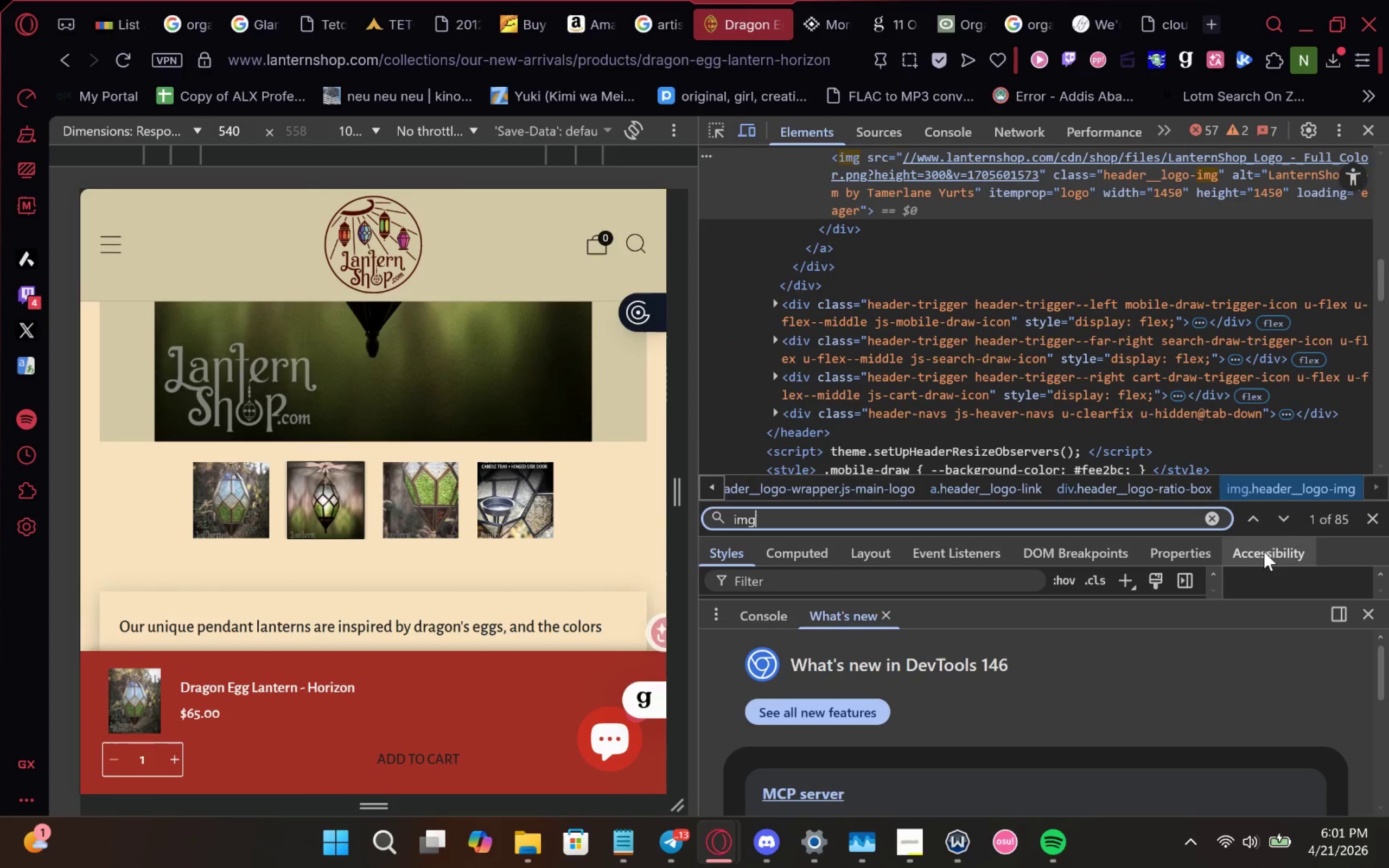 
wait(5.67)
 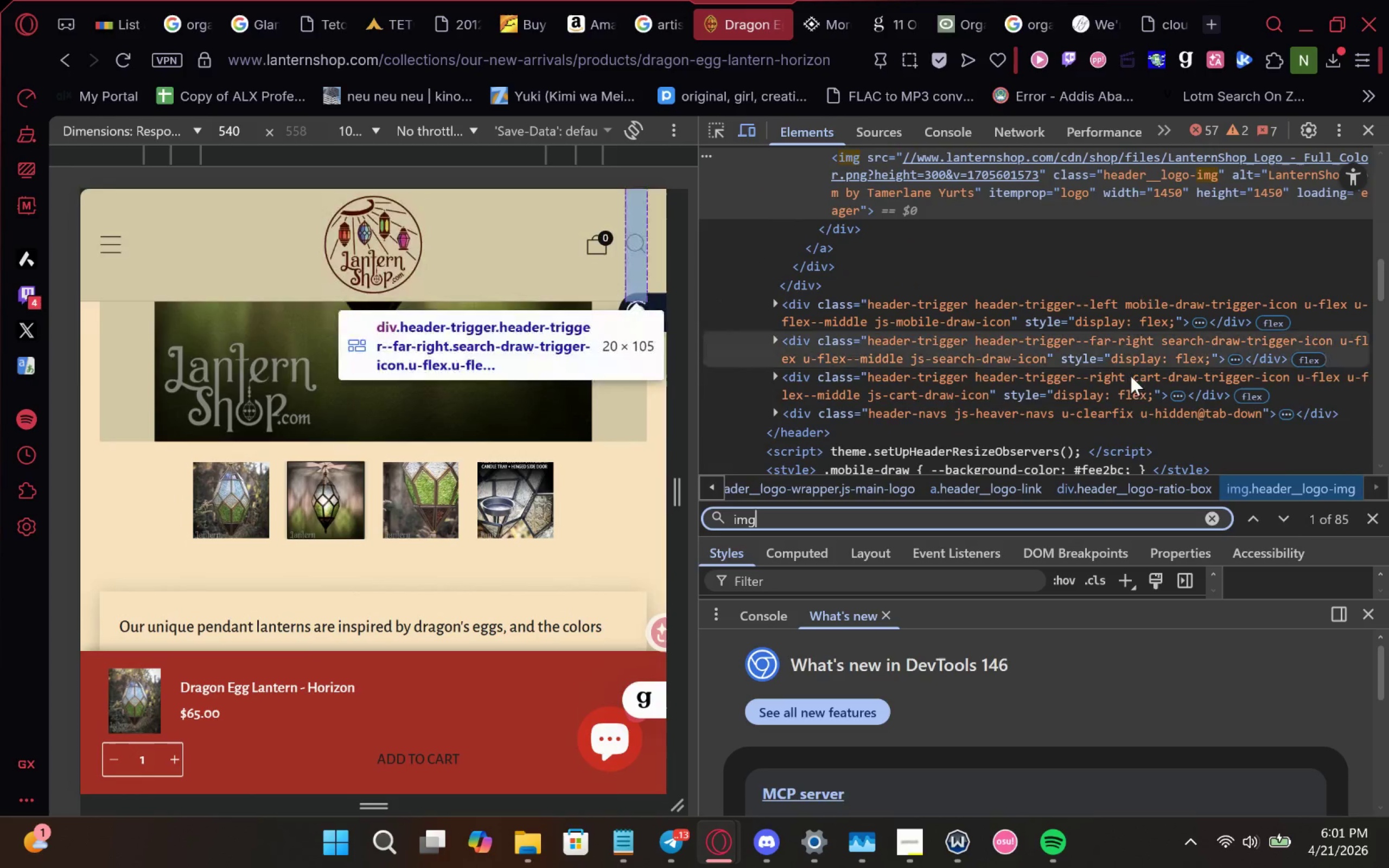 
left_click([1253, 526])
 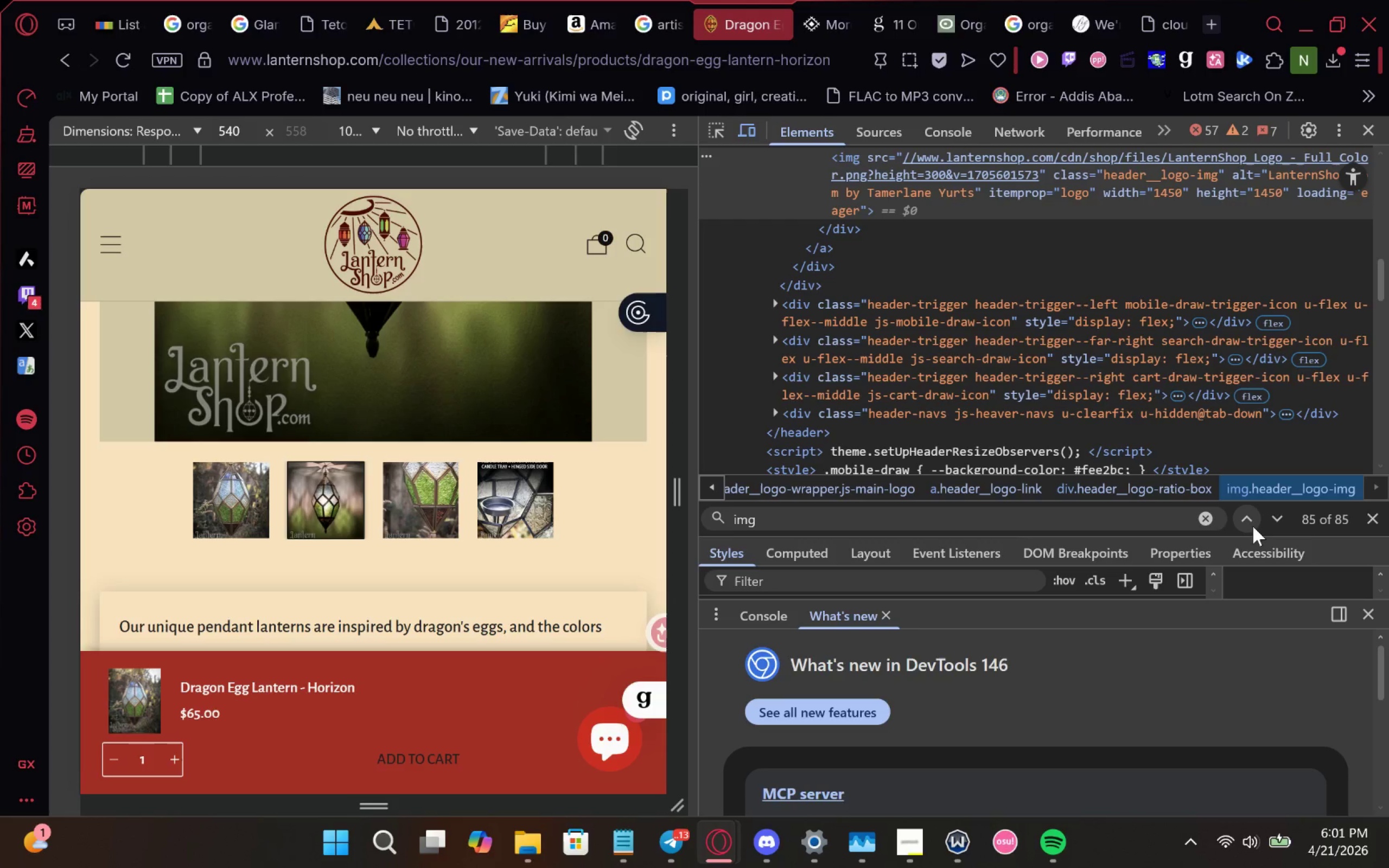 
left_click([1253, 526])
 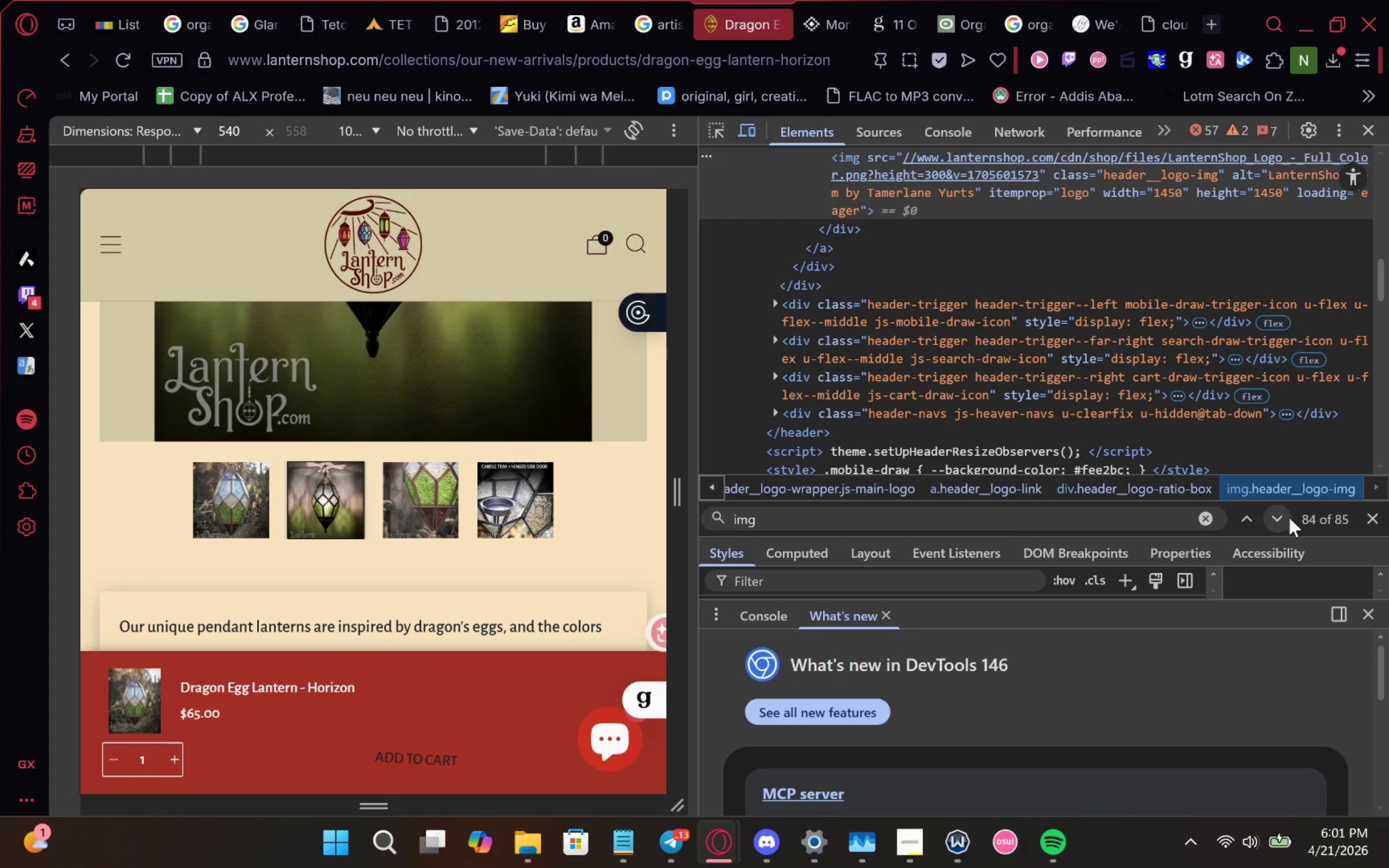 
left_click([1289, 518])
 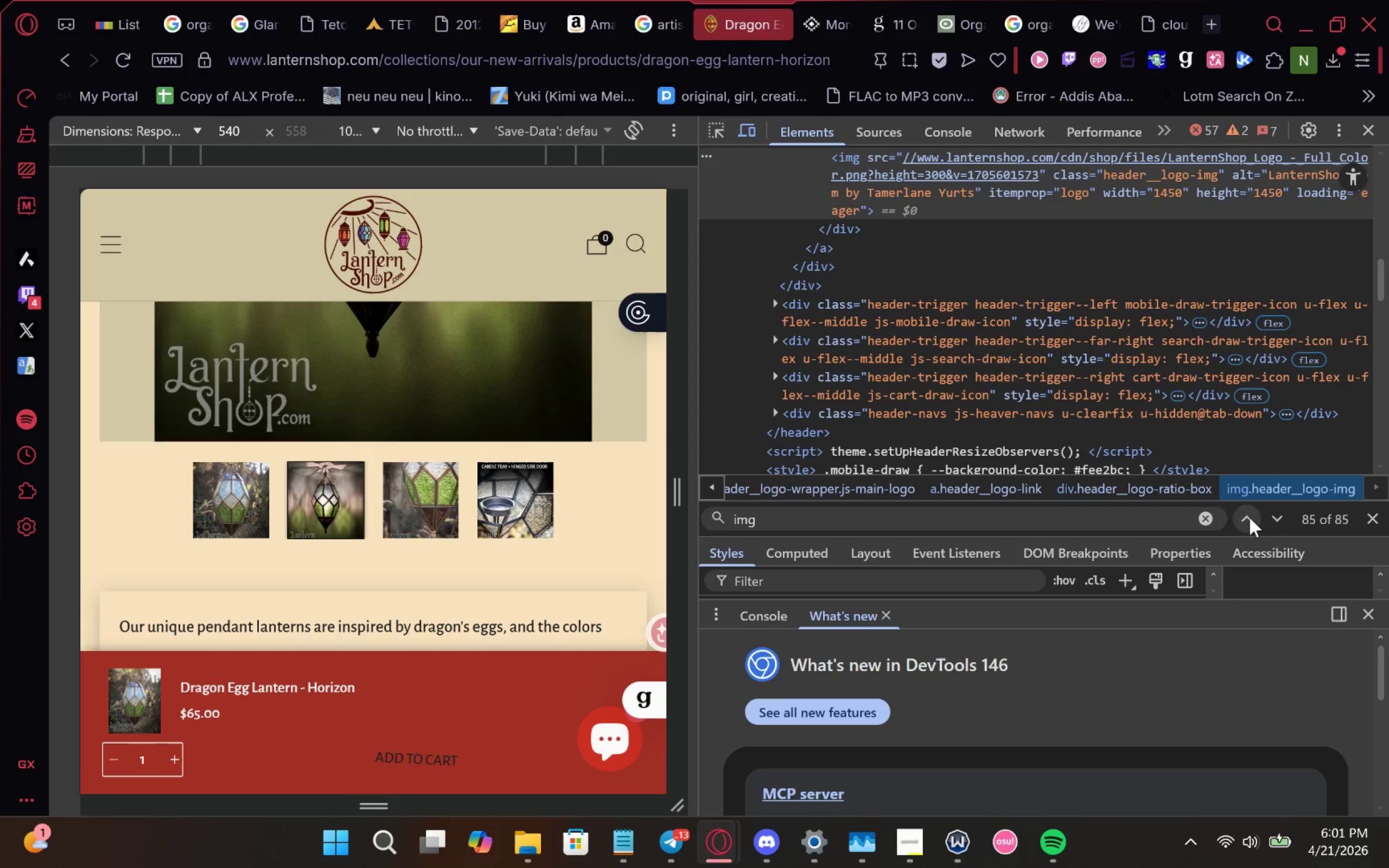 
left_click([1247, 518])
 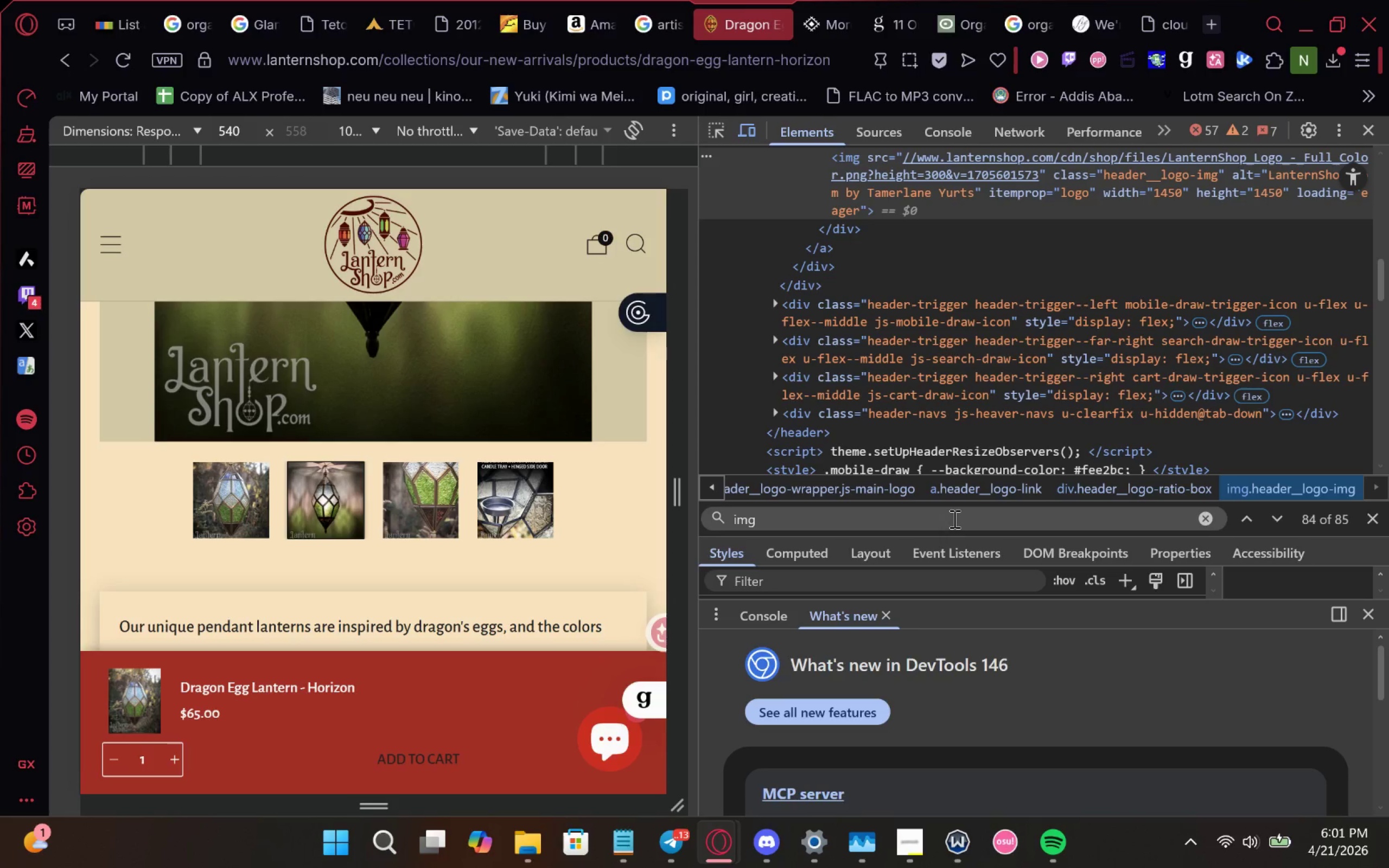 
left_click([950, 519])
 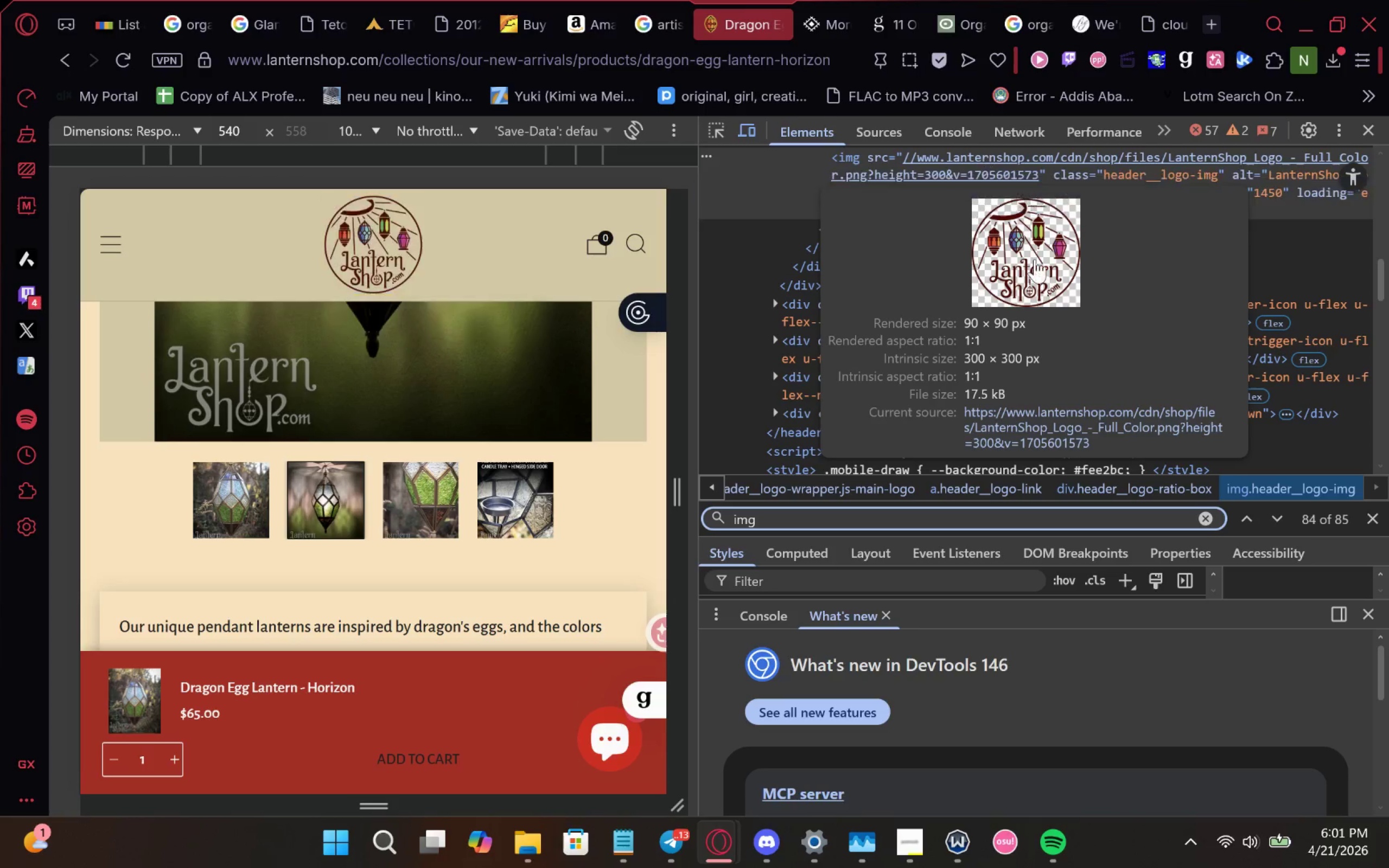 
left_click([1251, 515])
 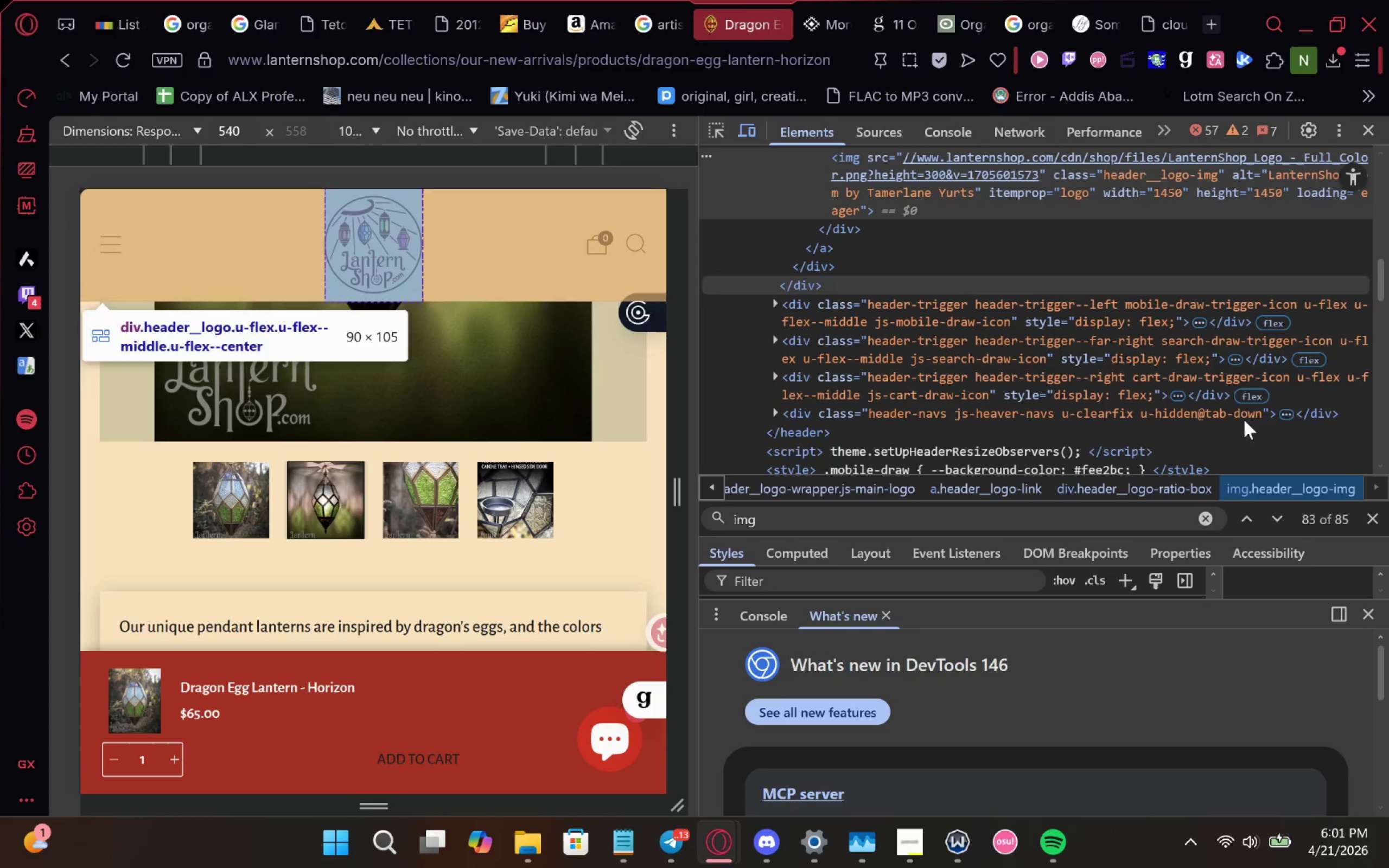 
left_click([1253, 519])
 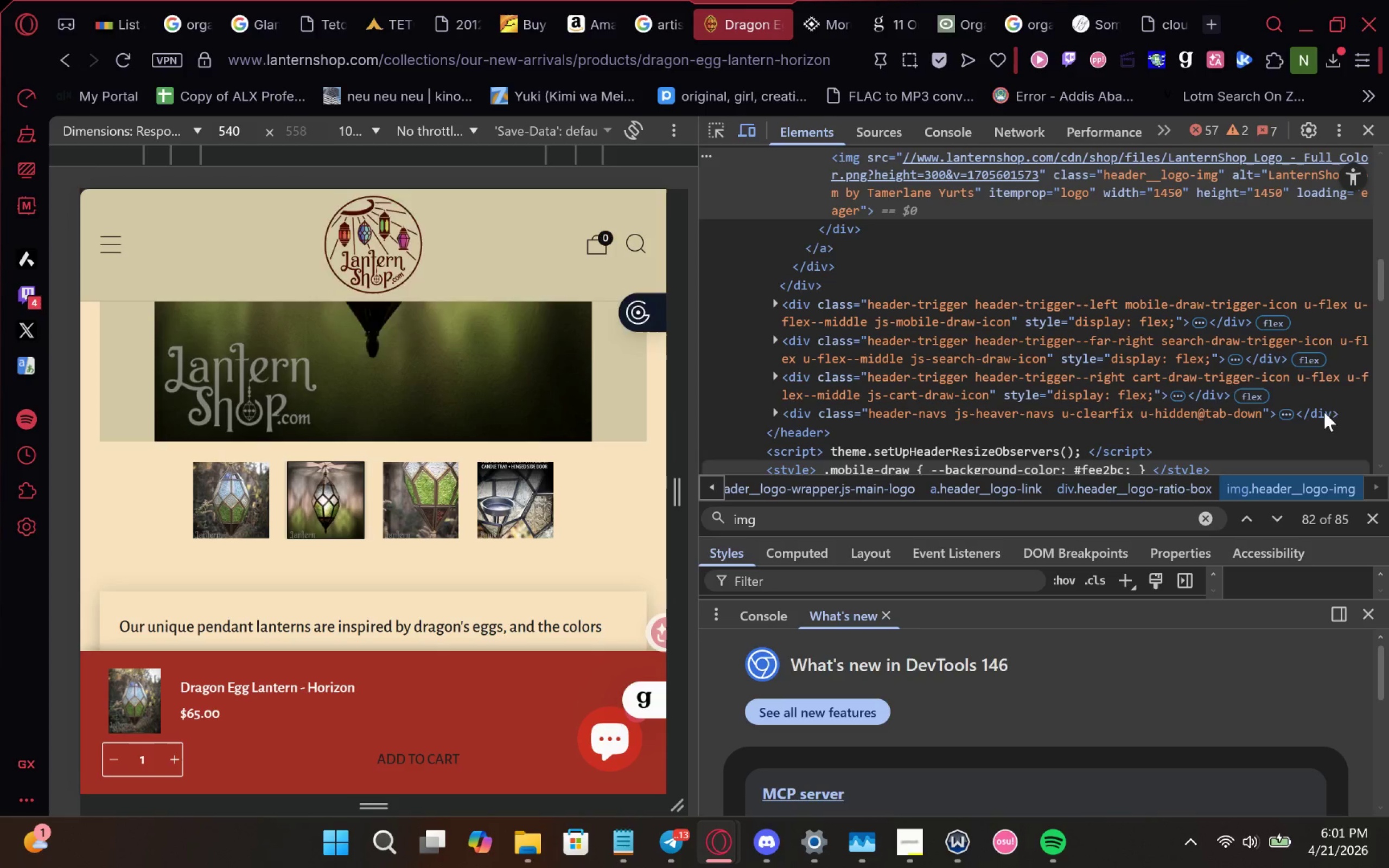 
scroll: coordinate [1157, 421], scroll_direction: up, amount: 8.0
 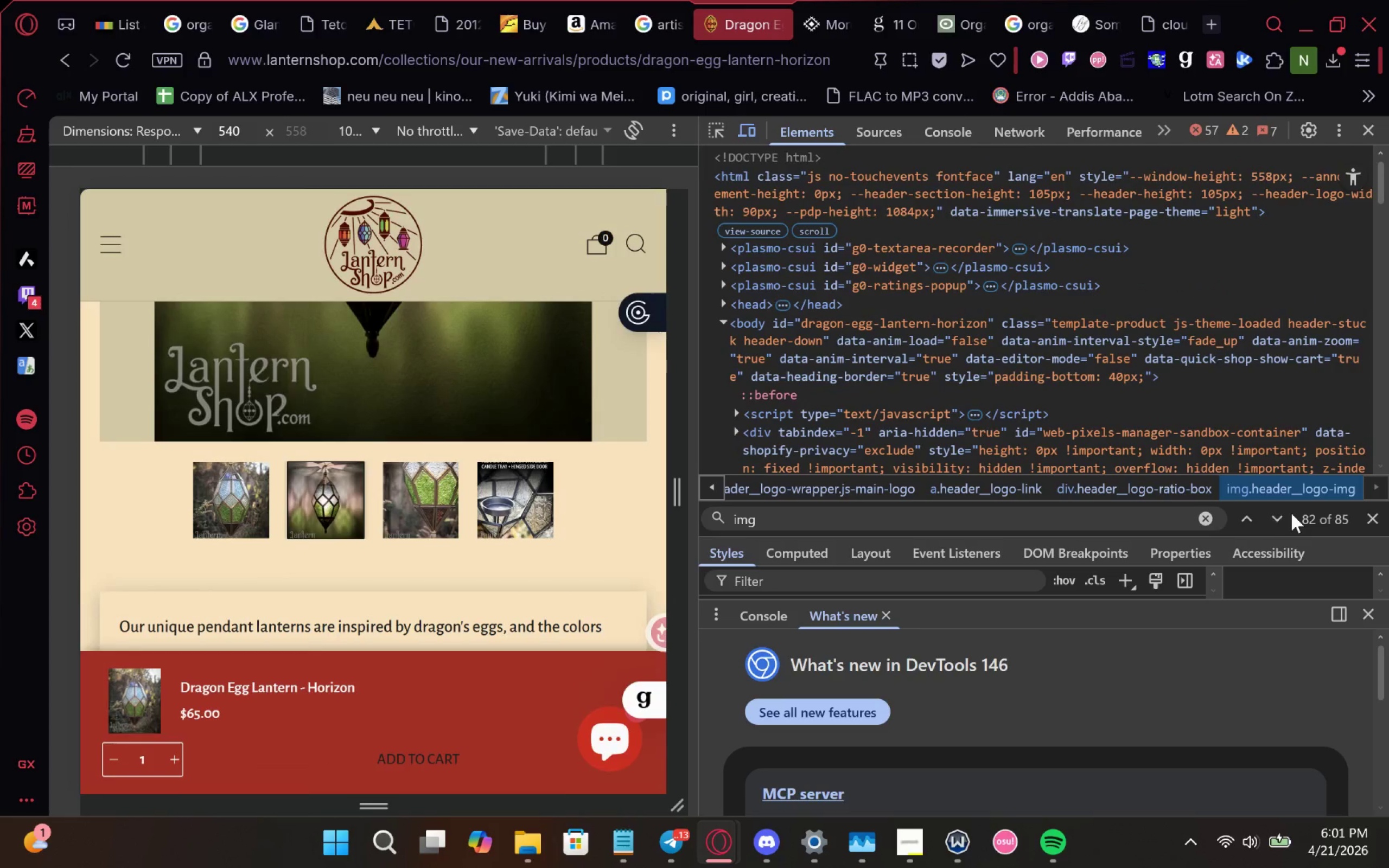 
left_click([1279, 514])
 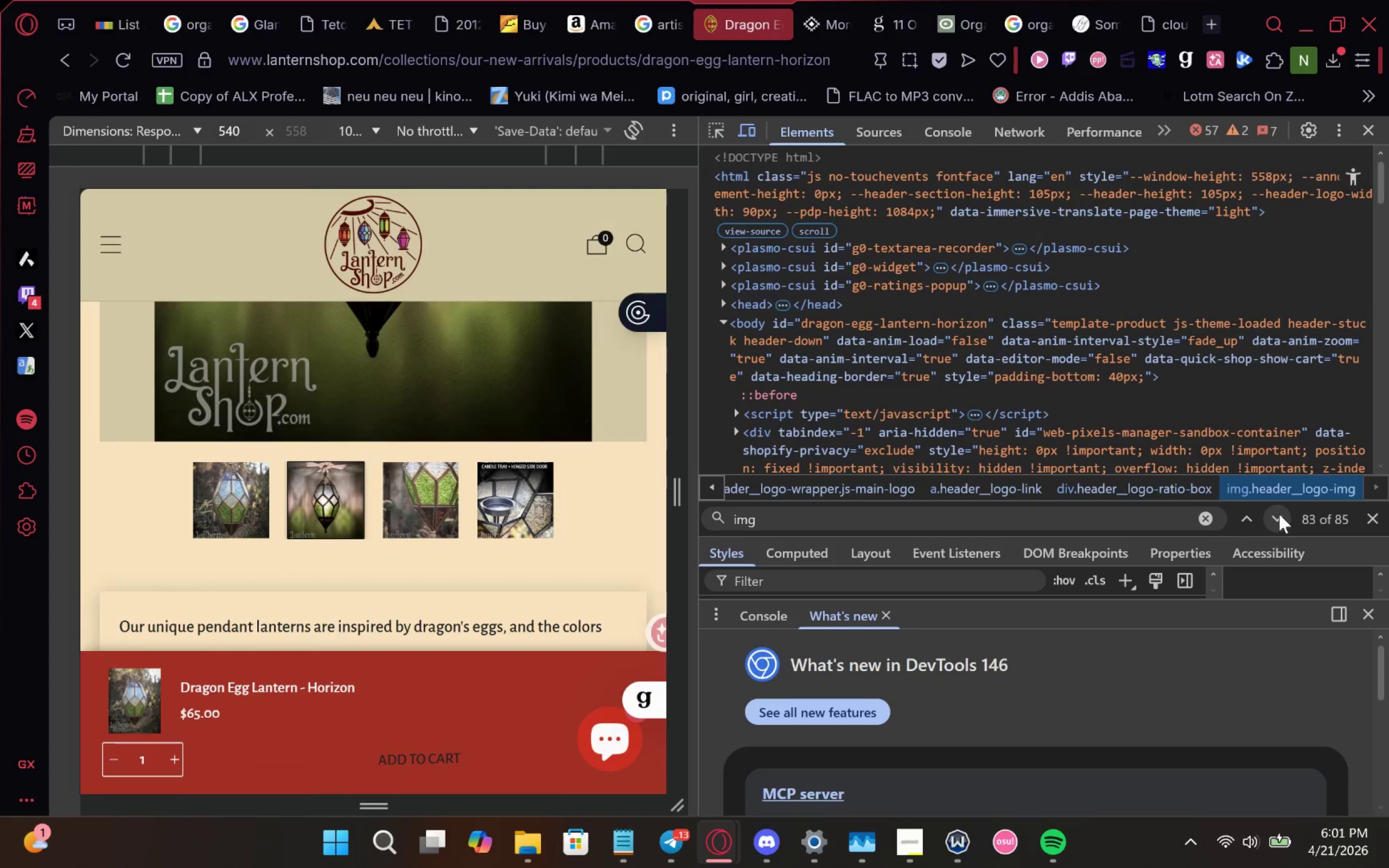 
left_click([1279, 514])
 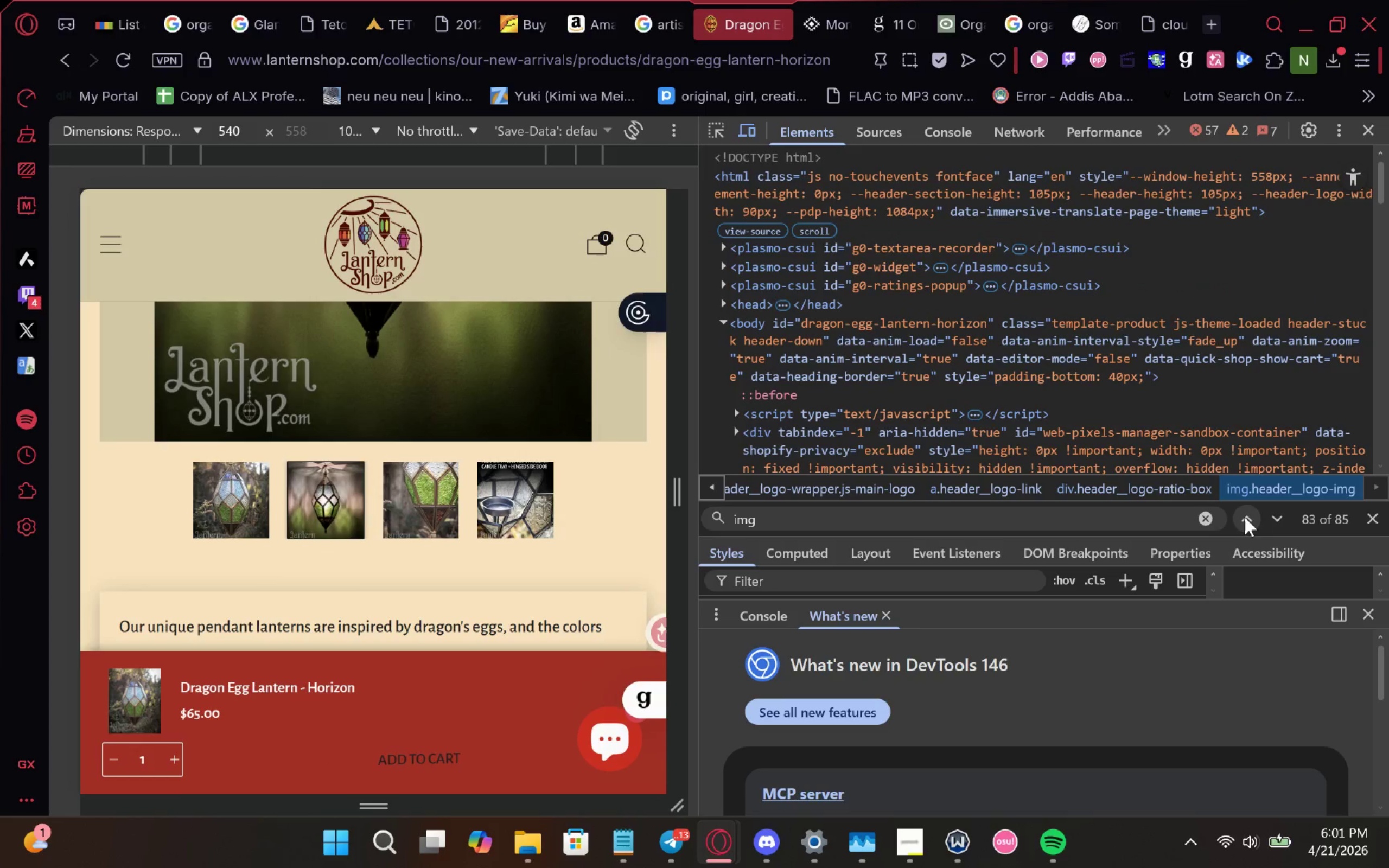 
double_click([1245, 517])
 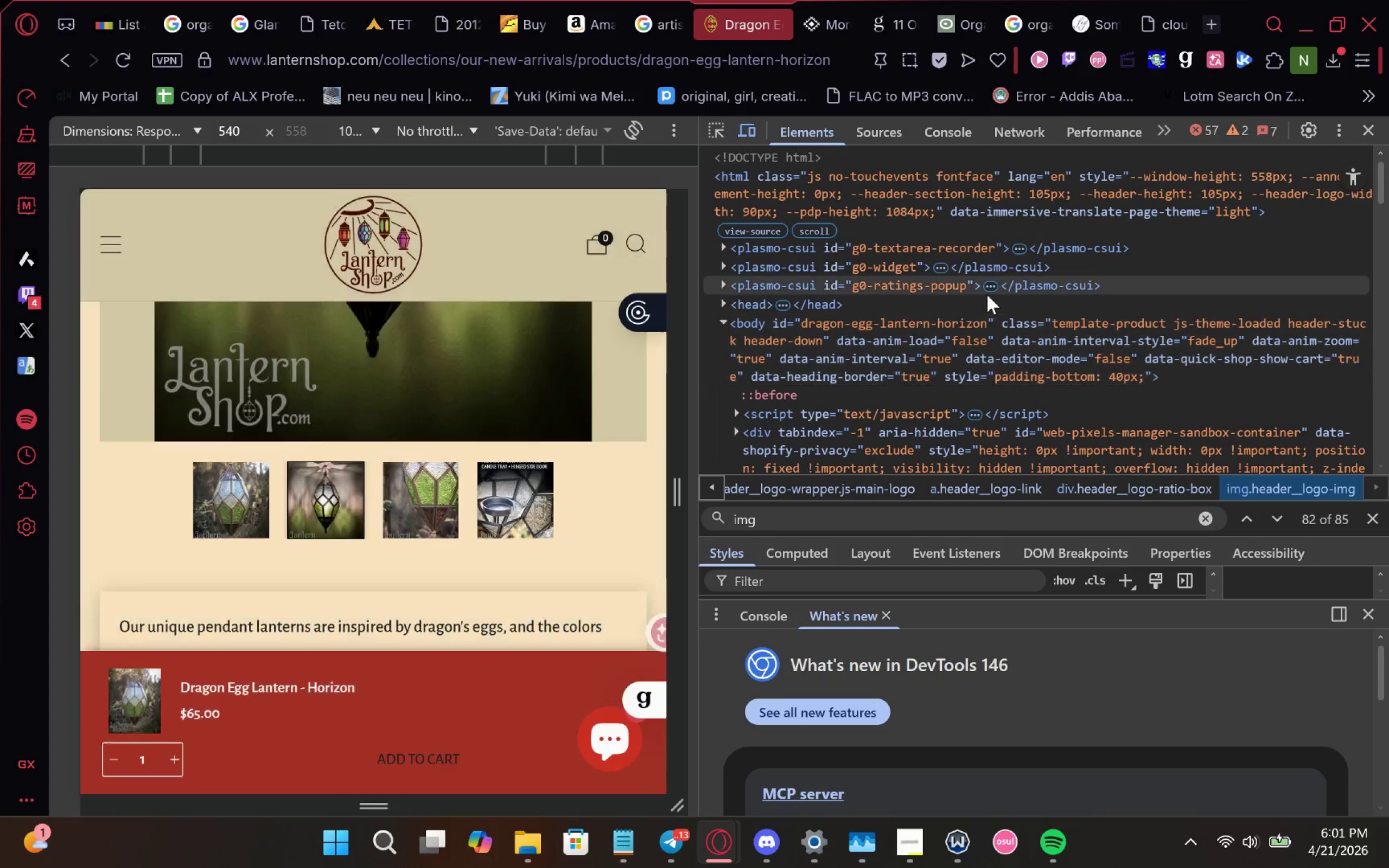 
scroll: coordinate [987, 294], scroll_direction: up, amount: 3.0
 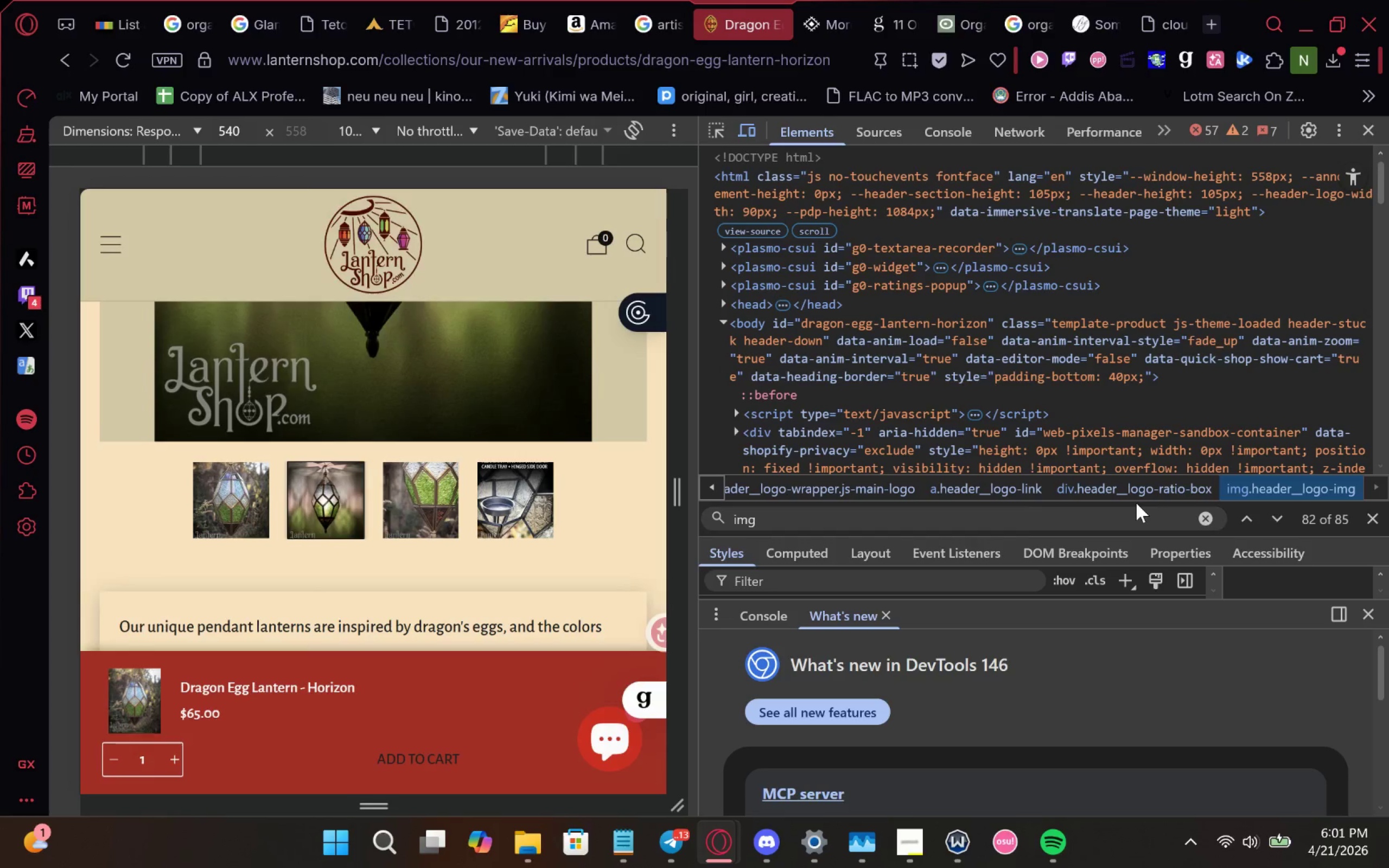 
left_click([1149, 484])
 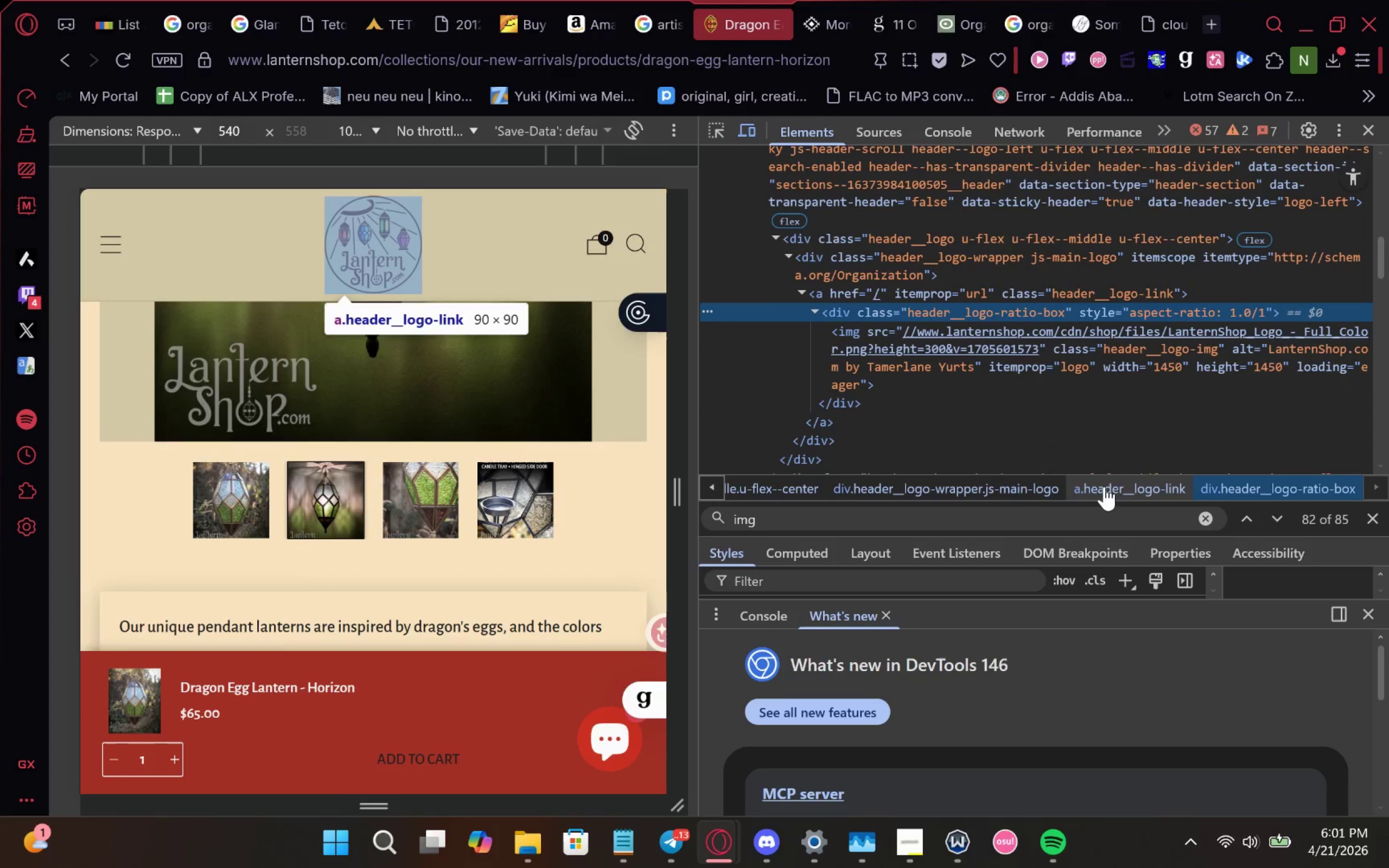 
left_click([1116, 487])
 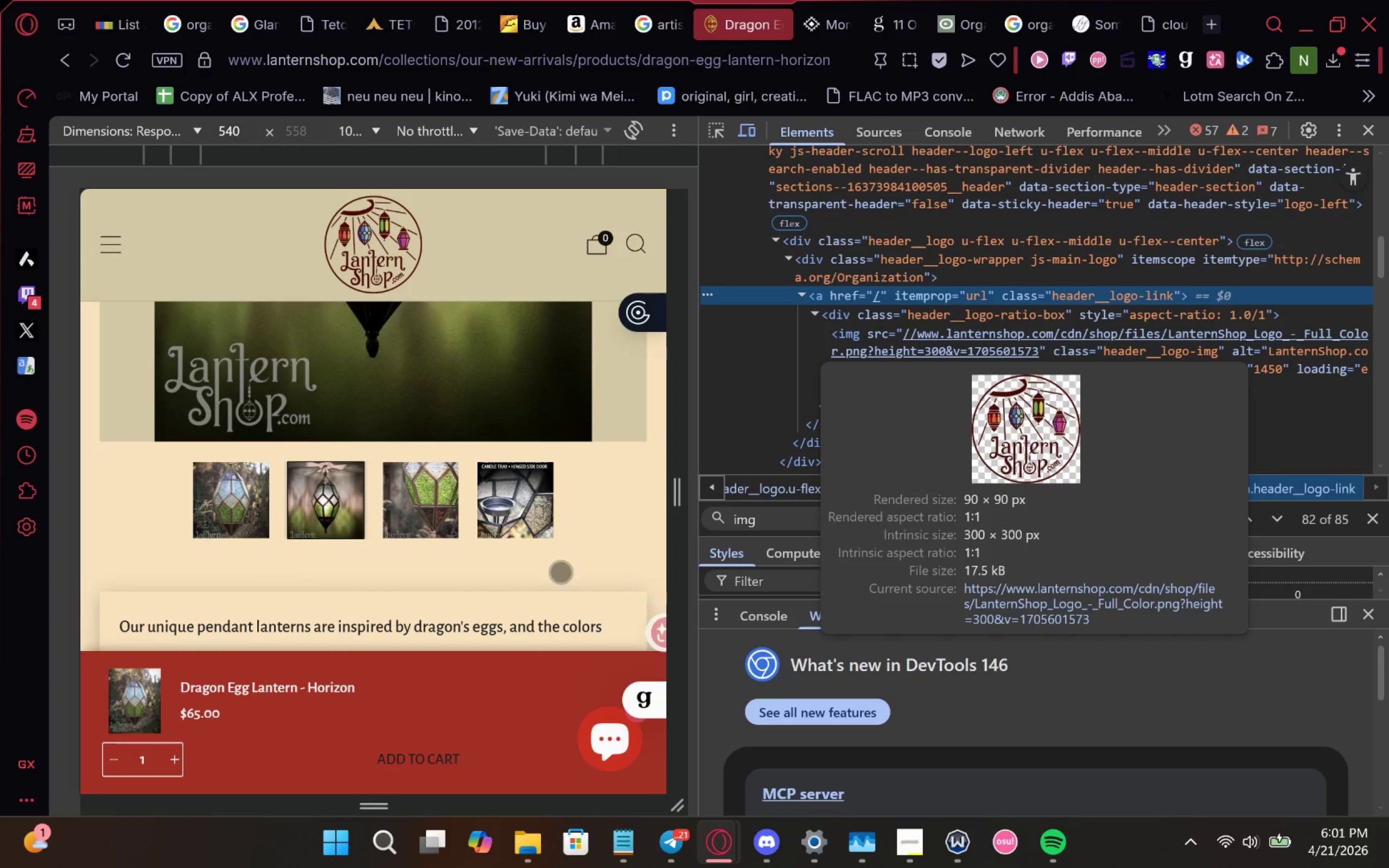 
left_click([927, 486])
 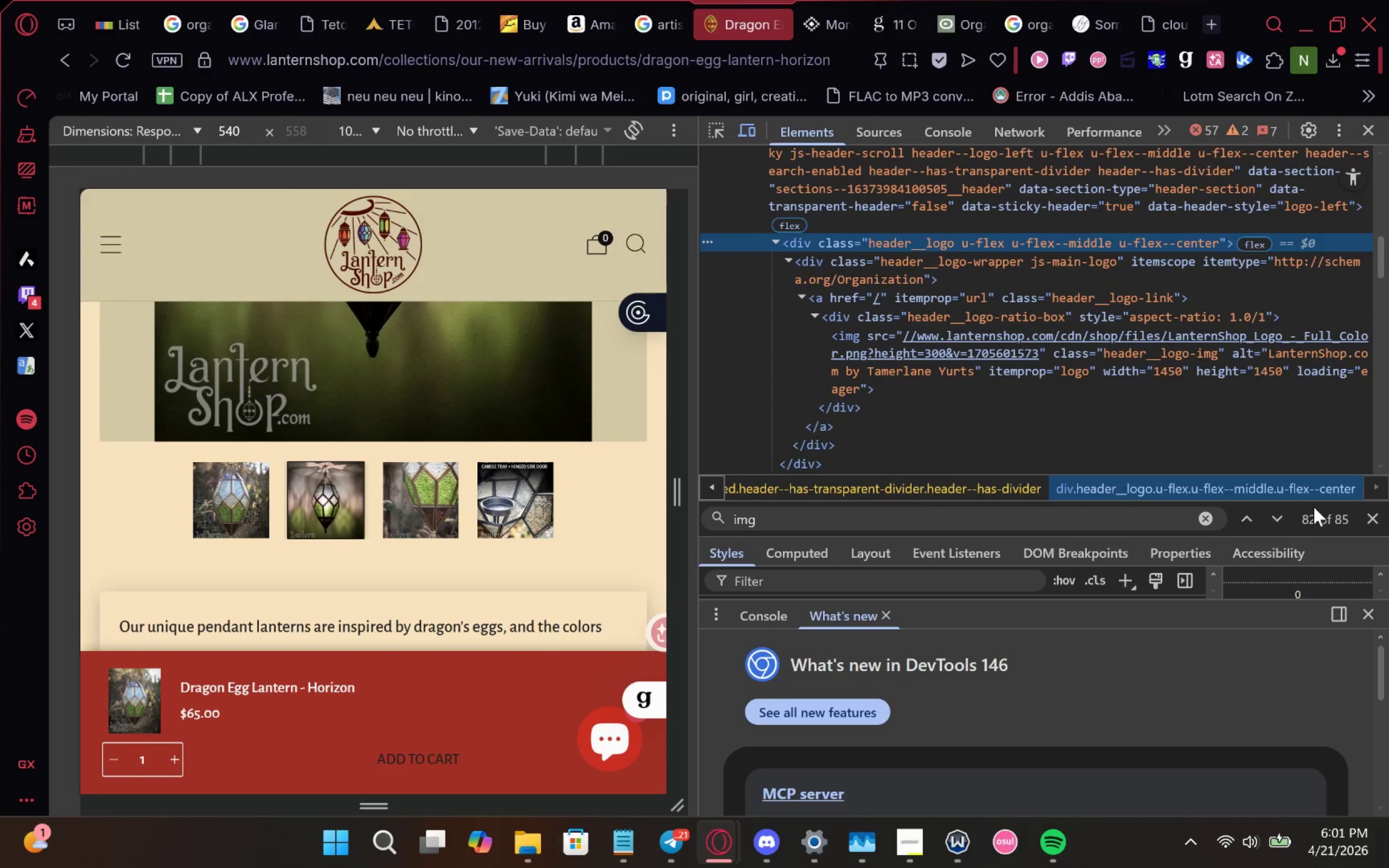 
left_click([1271, 512])
 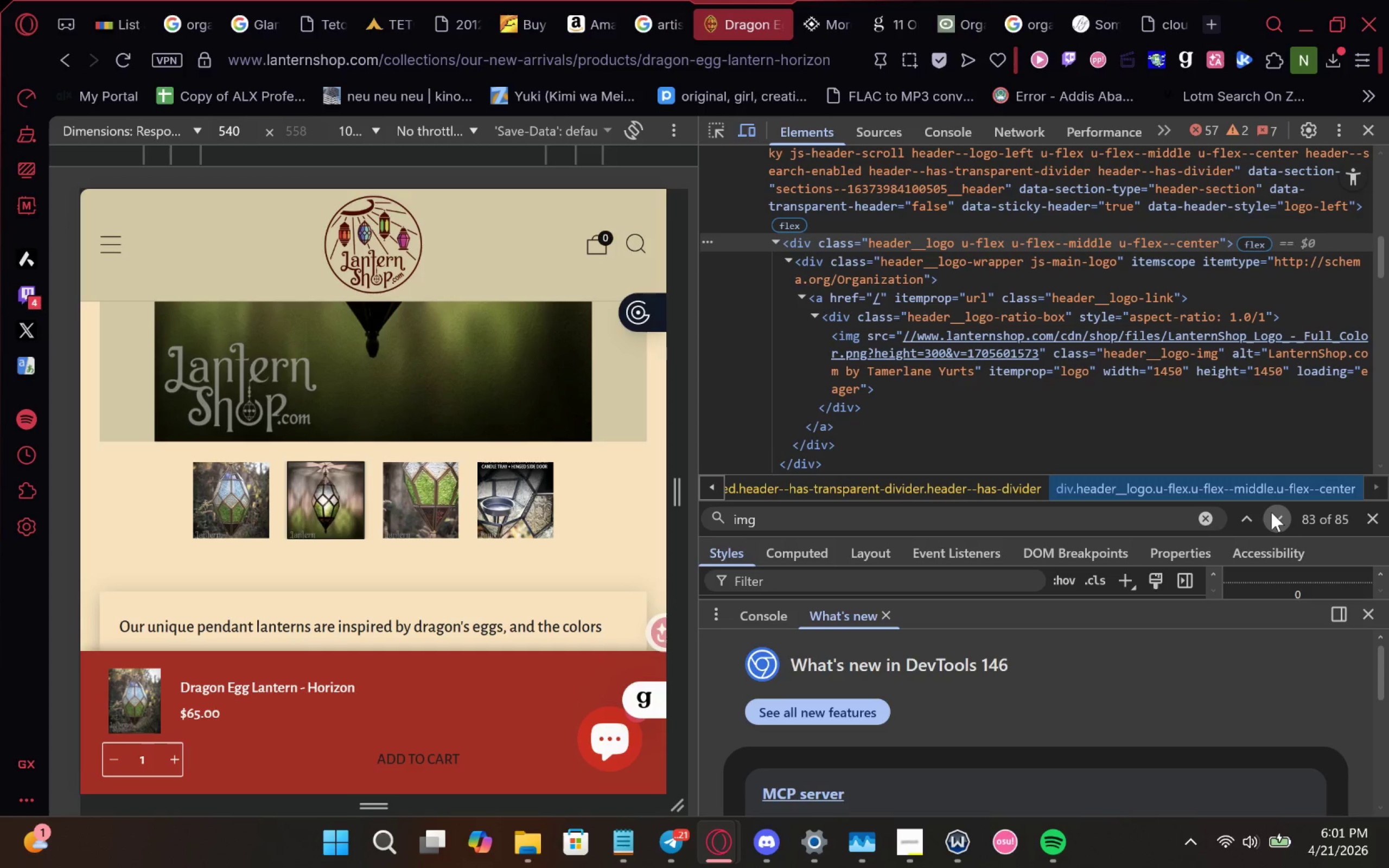 
double_click([1271, 512])
 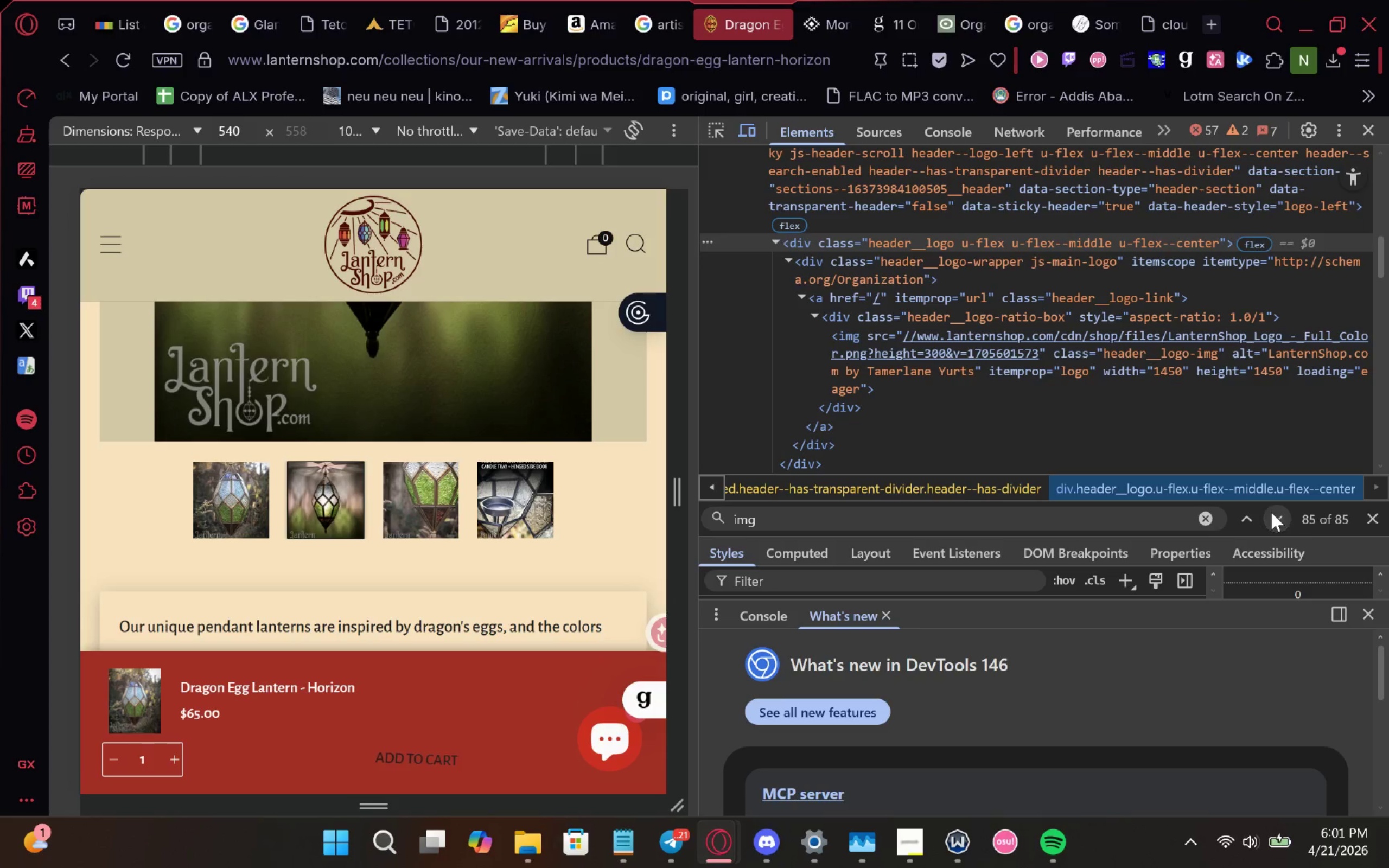 
triple_click([1271, 512])
 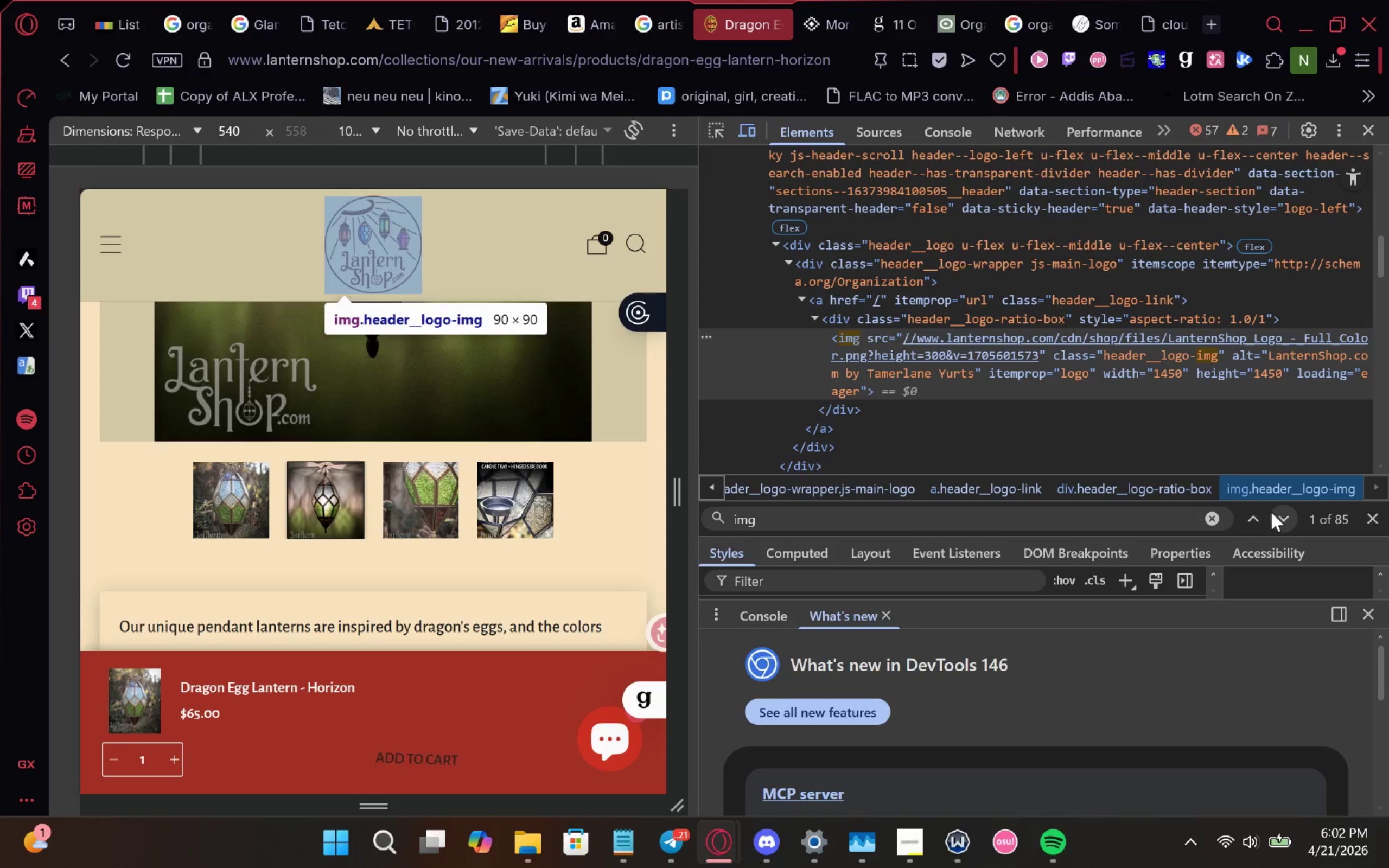 
left_click([1271, 512])
 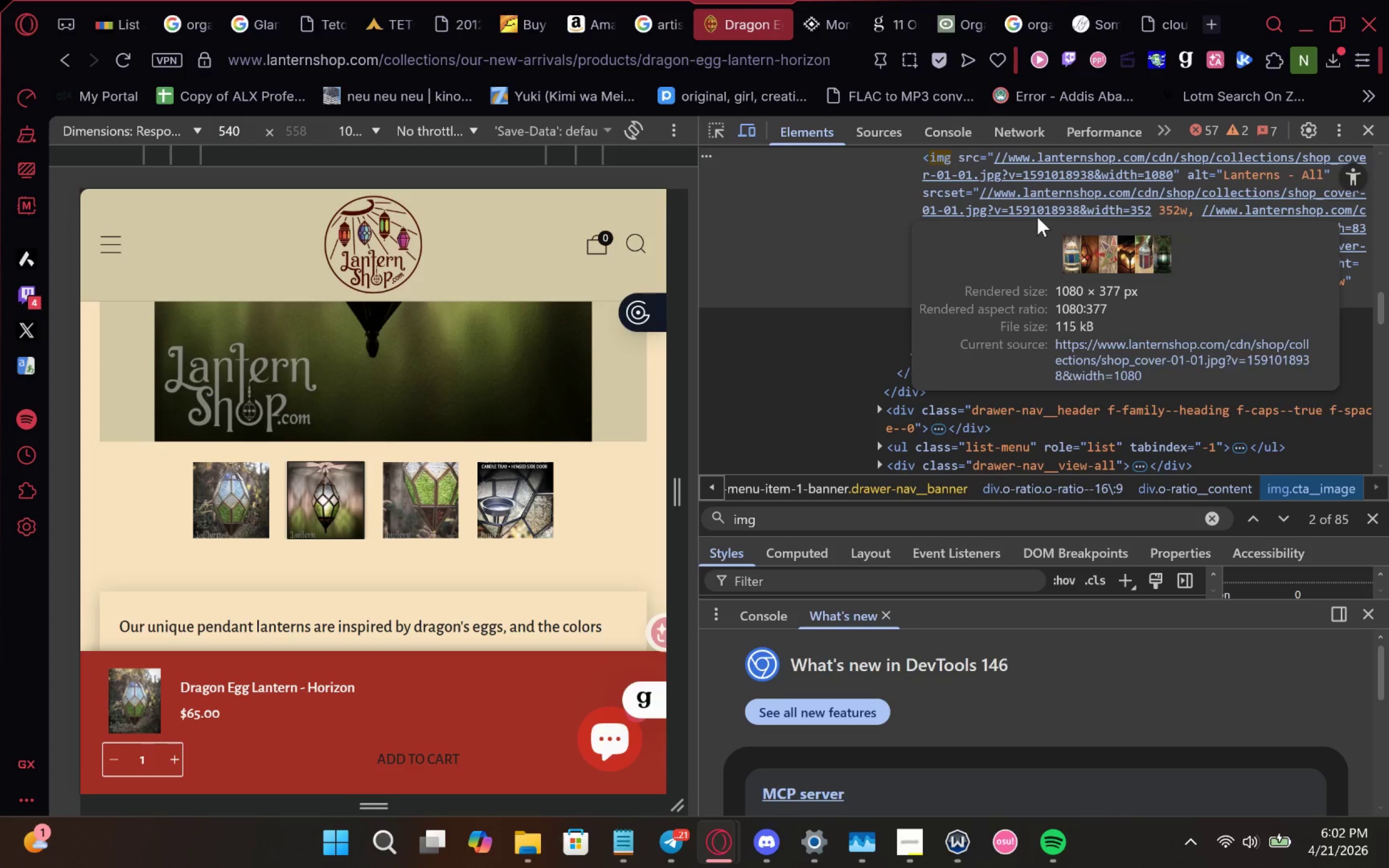 
left_click([1284, 524])
 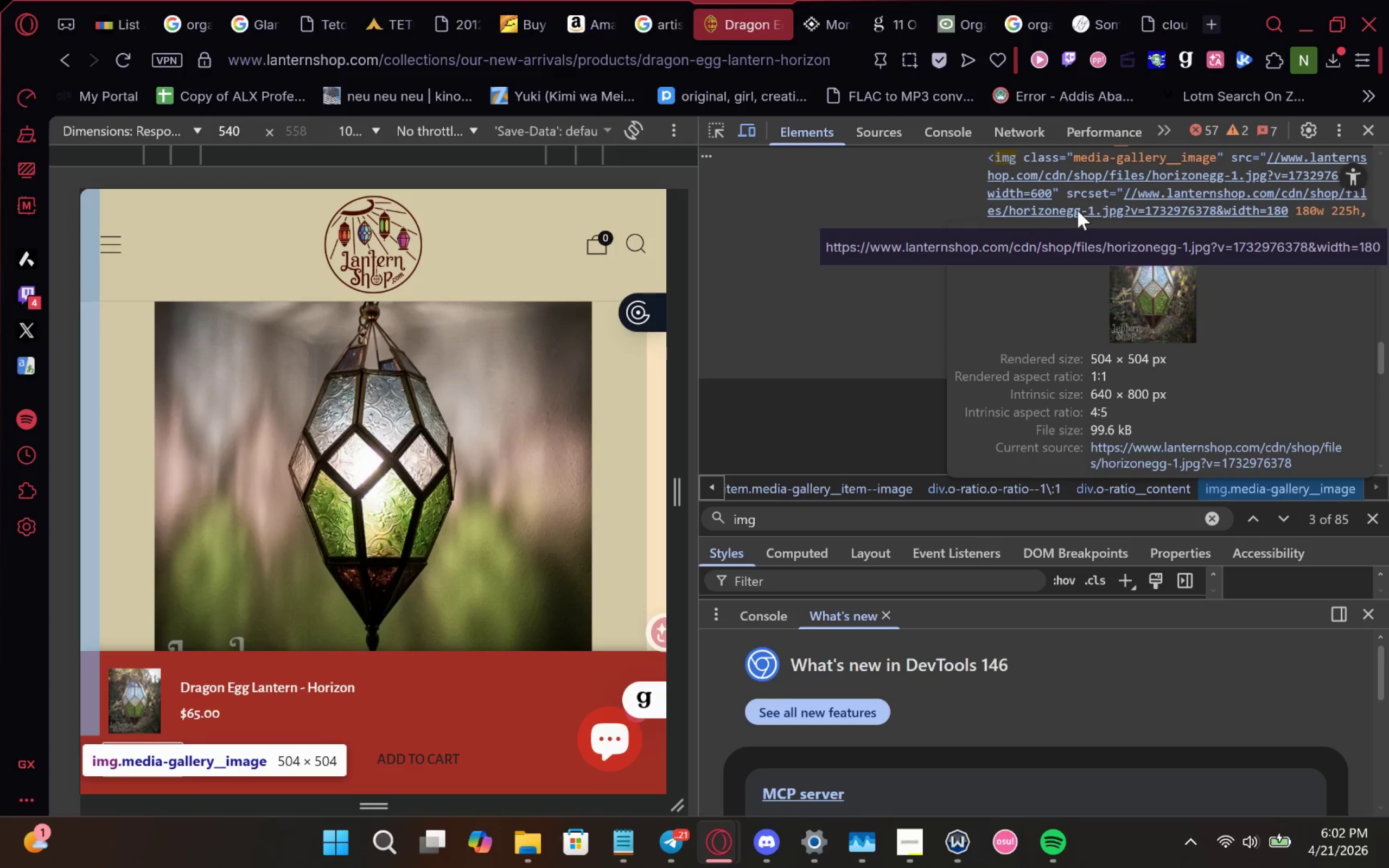 
left_click([1078, 209])
 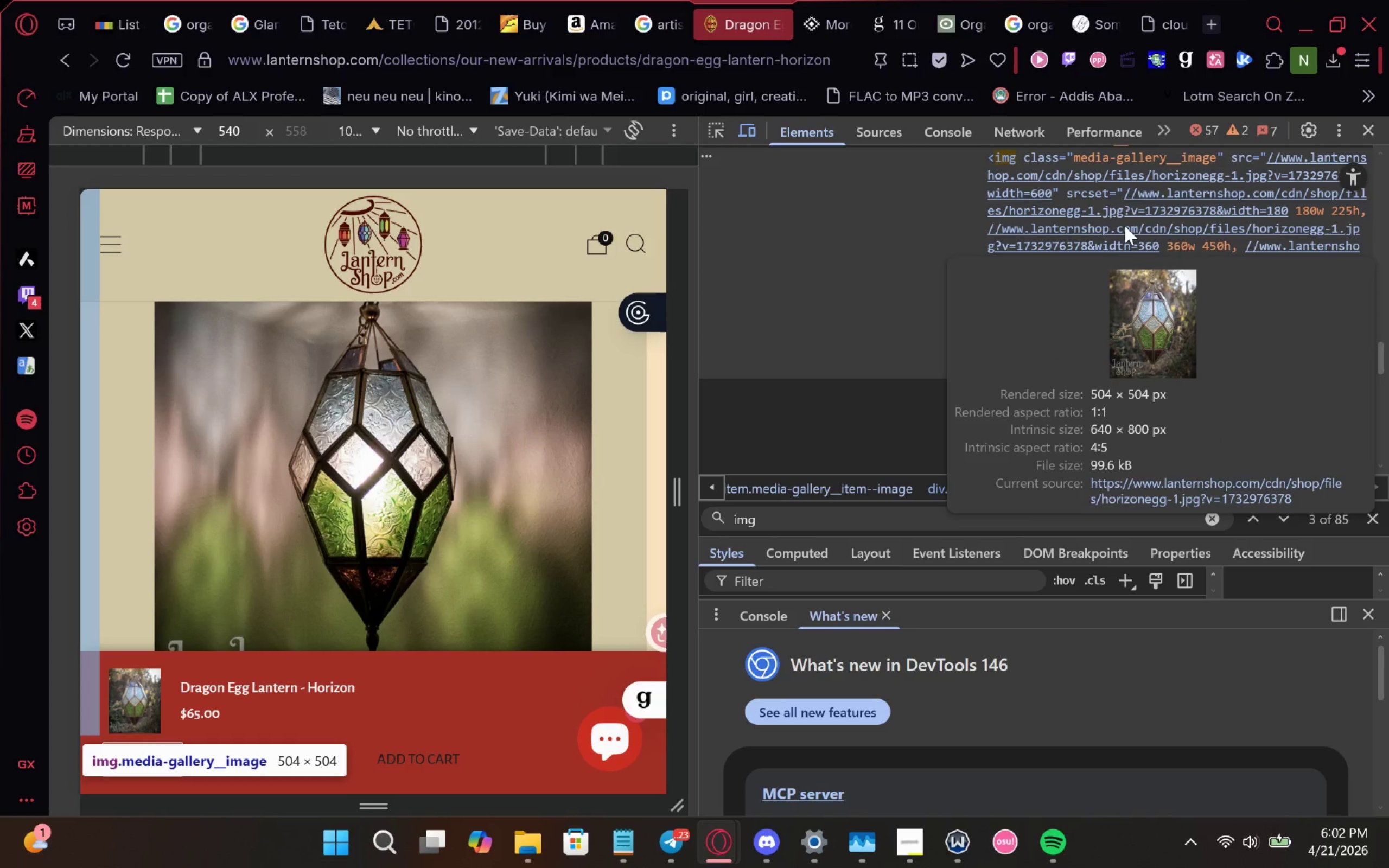 
hold_key(key=ControlLeft, duration=2.38)
 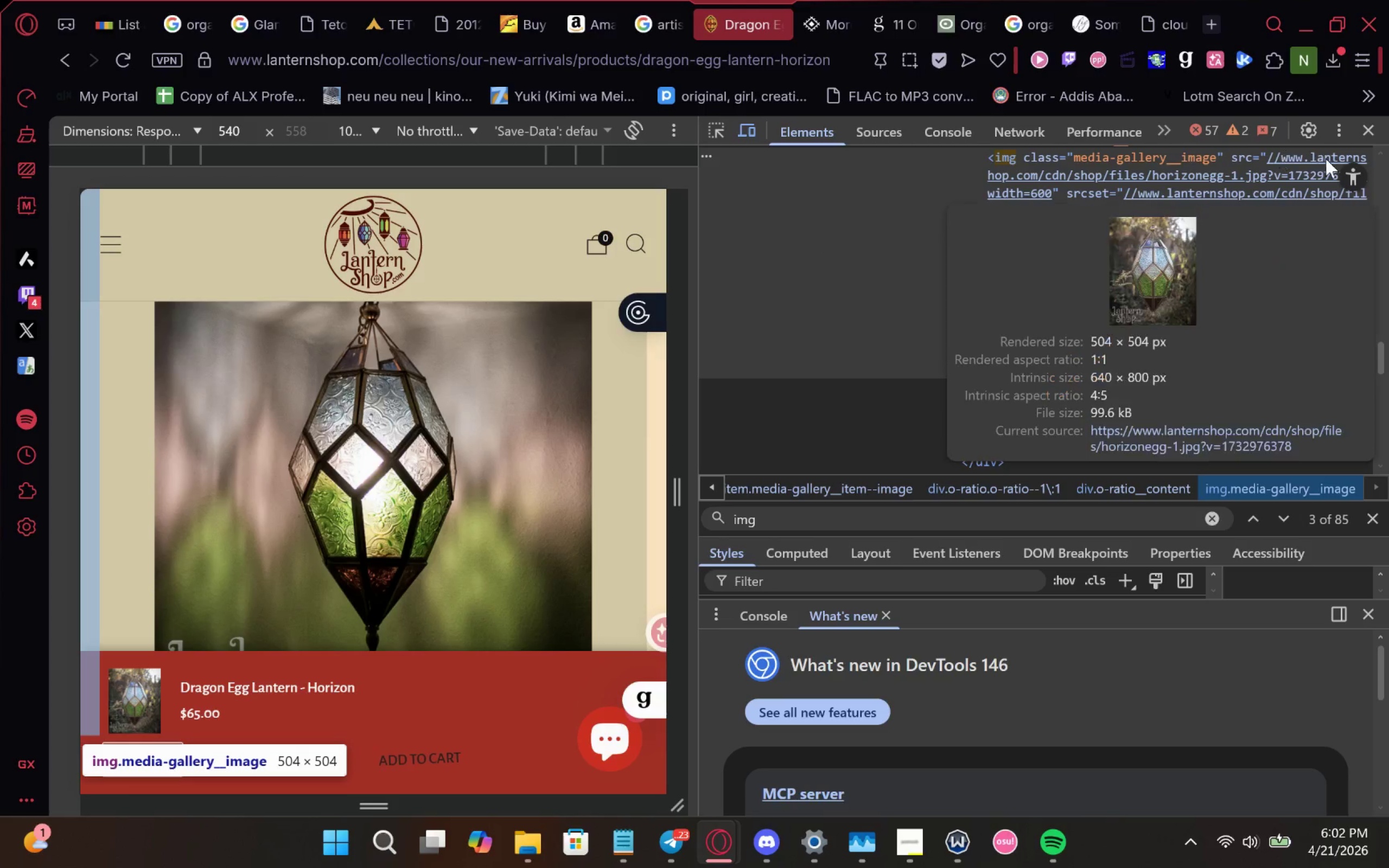 
hold_key(key=ControlLeft, duration=1.76)
 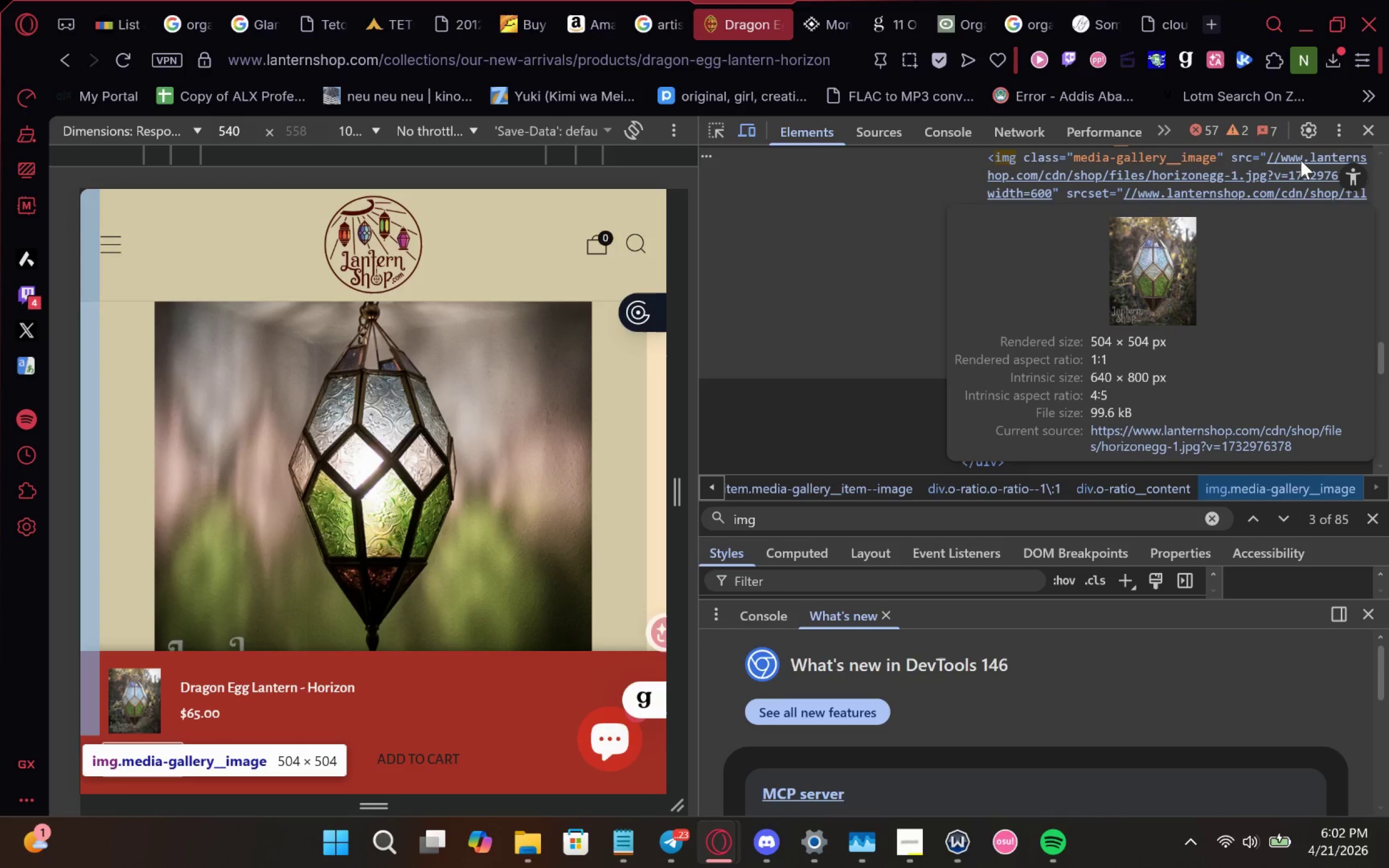 
right_click([1301, 160])
 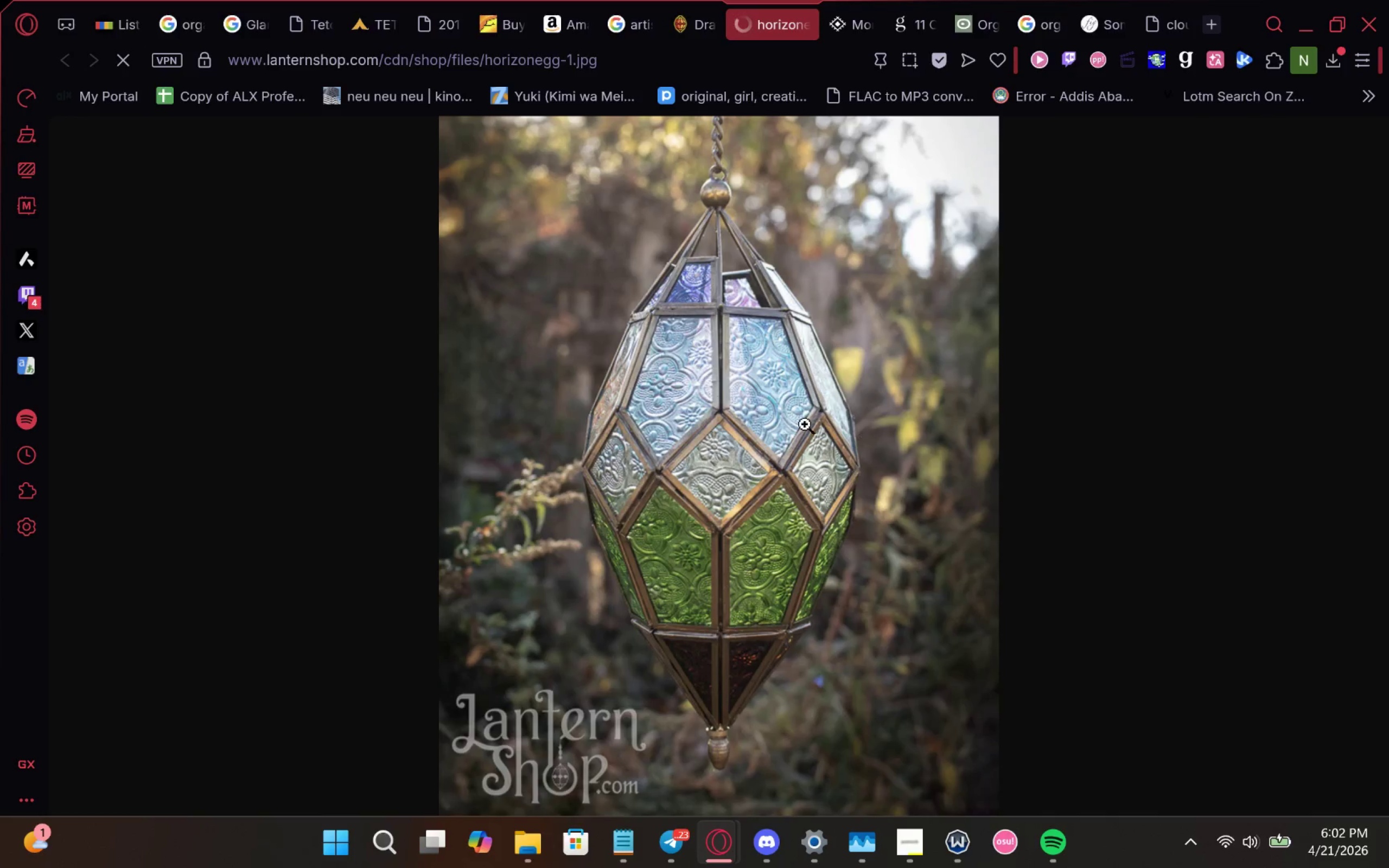 
wait(6.97)
 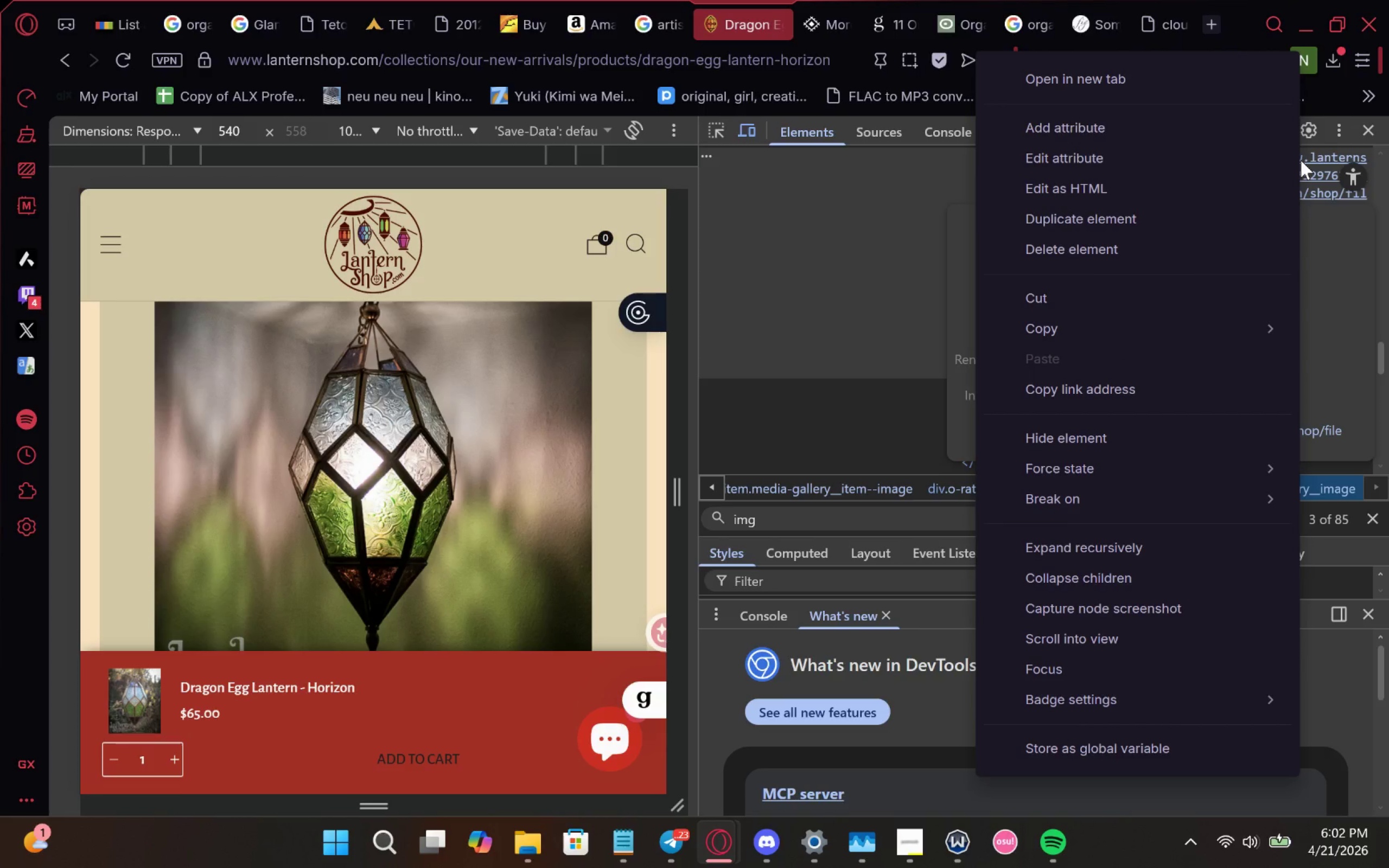 
left_click([973, 392])
 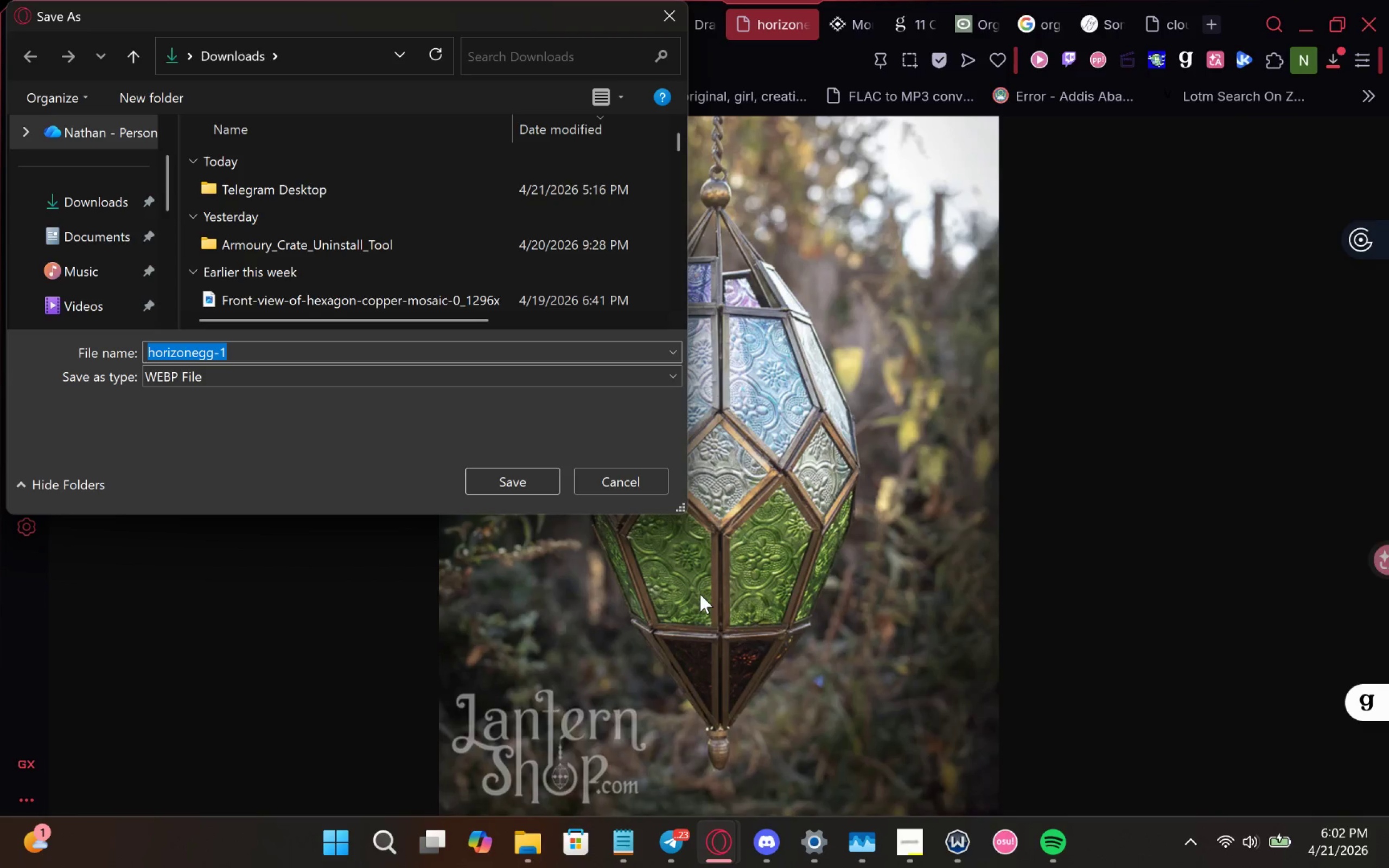 
type(artisinal lantentr)
key(Backspace)
key(Backspace)
type(r)
key(Backspace)
key(Backspace)
type(rn)
 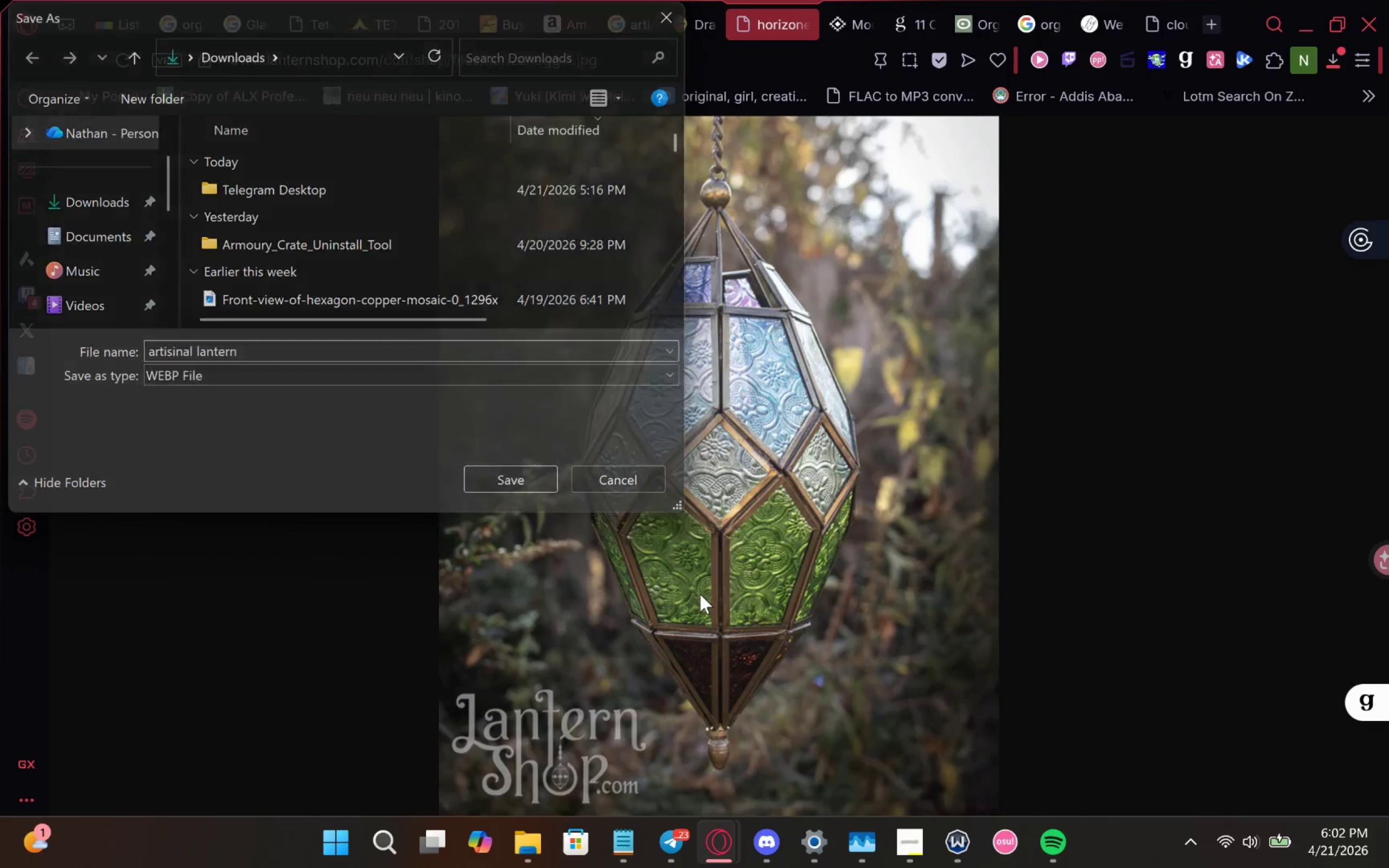 
key(Enter)
 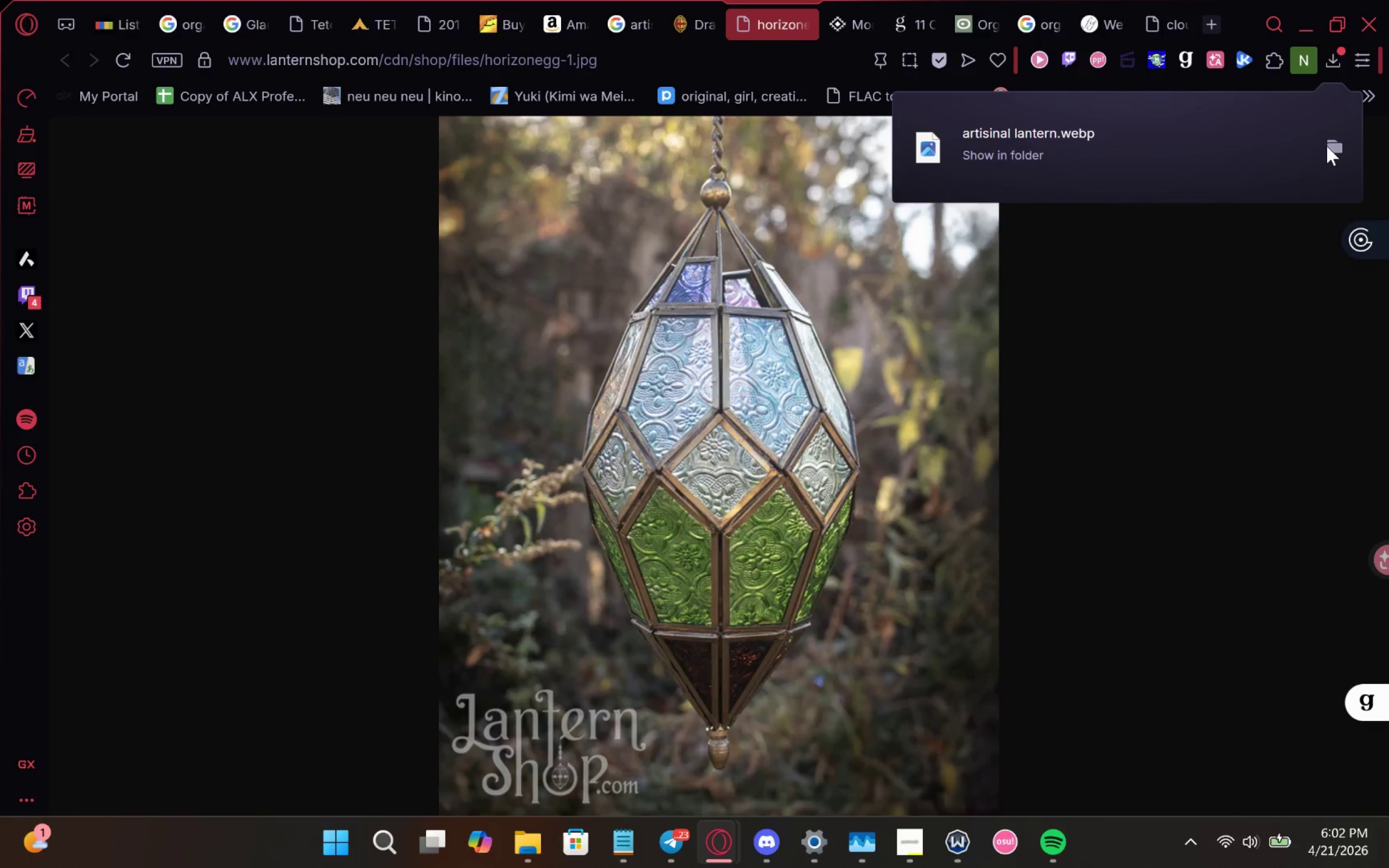 
left_click([1213, 22])
 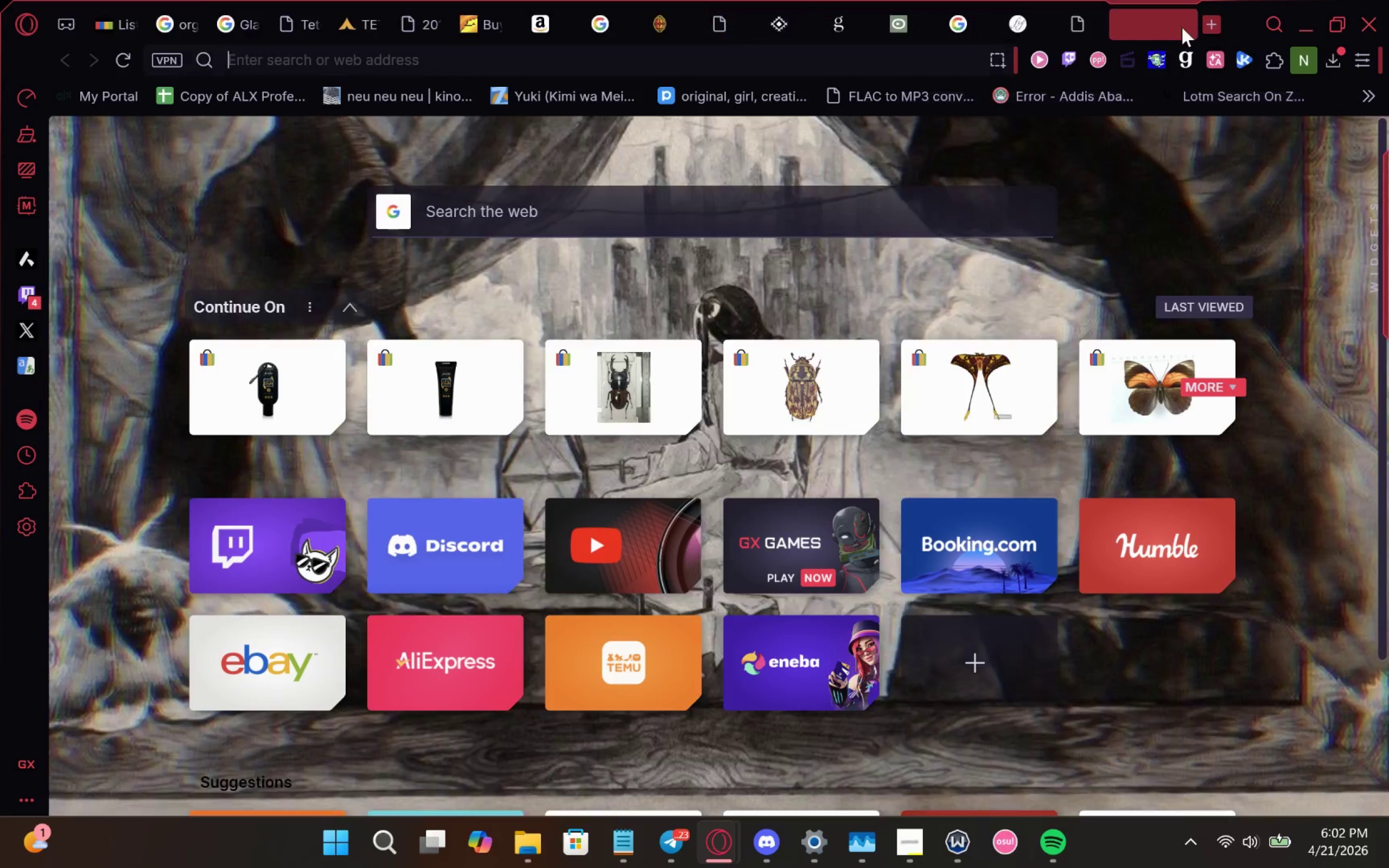 
mouse_move([1176, 39])
 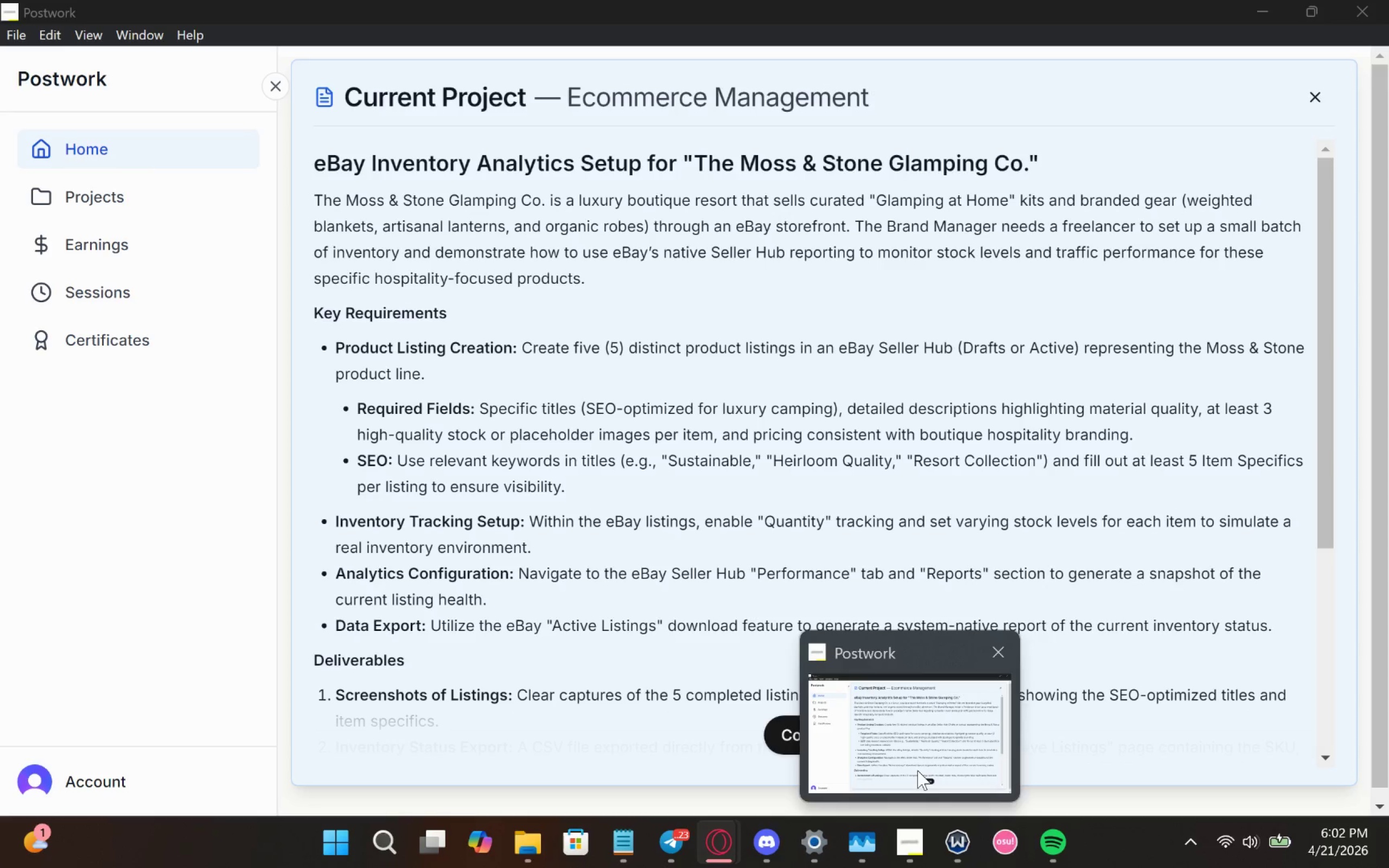 
wait(12.94)
 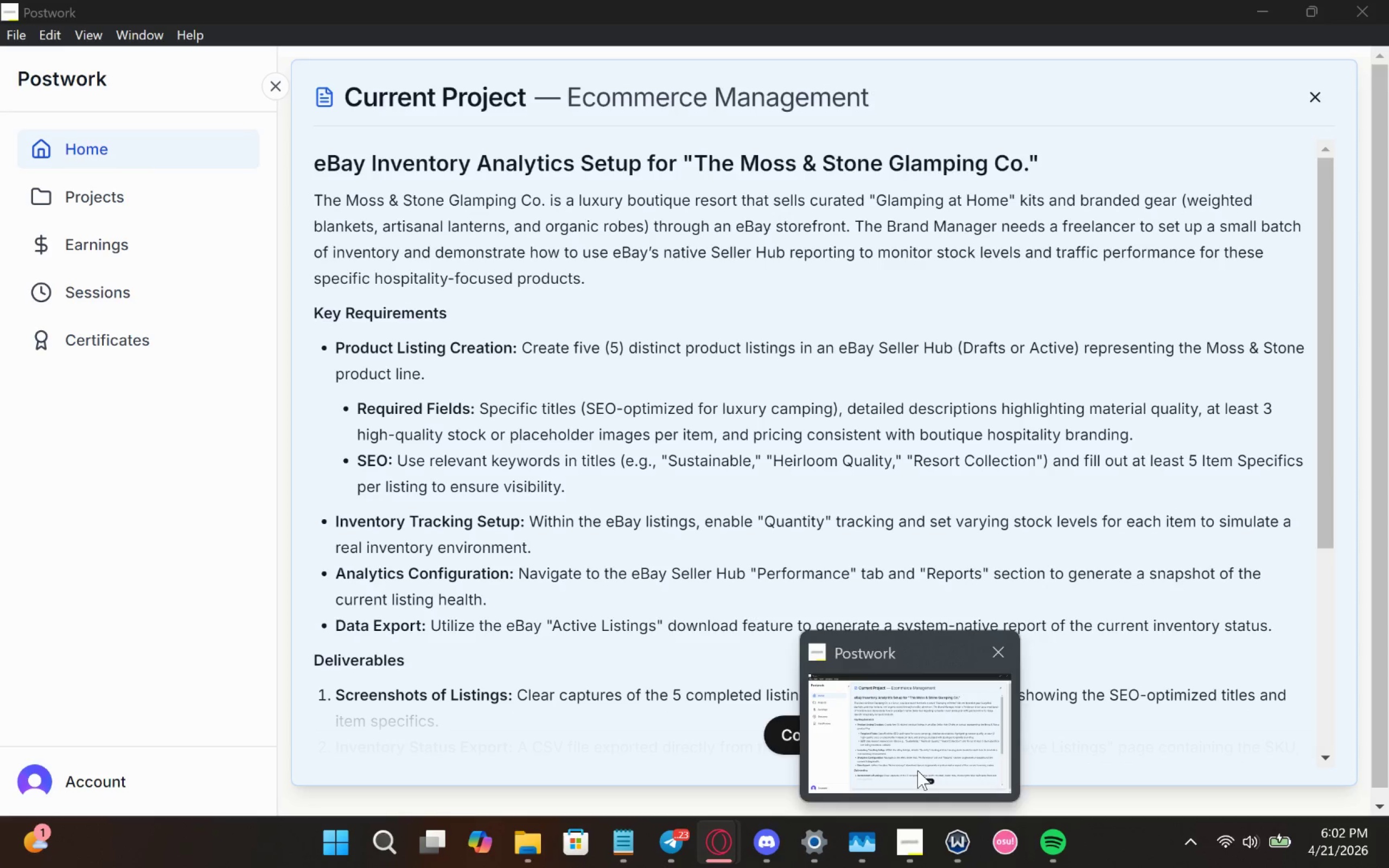 
left_click([366, 0])
 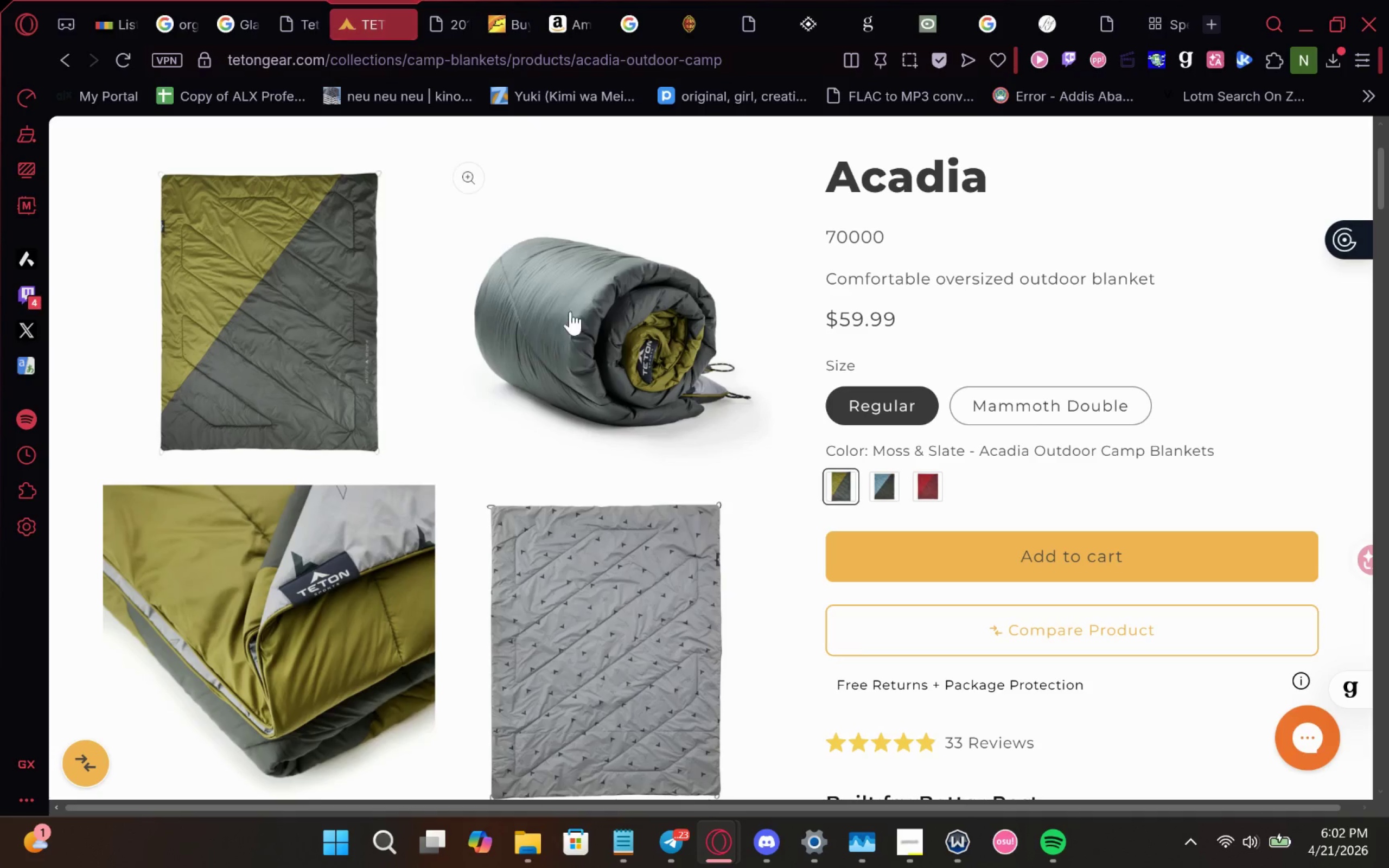 
scroll: coordinate [613, 457], scroll_direction: none, amount: 0.0
 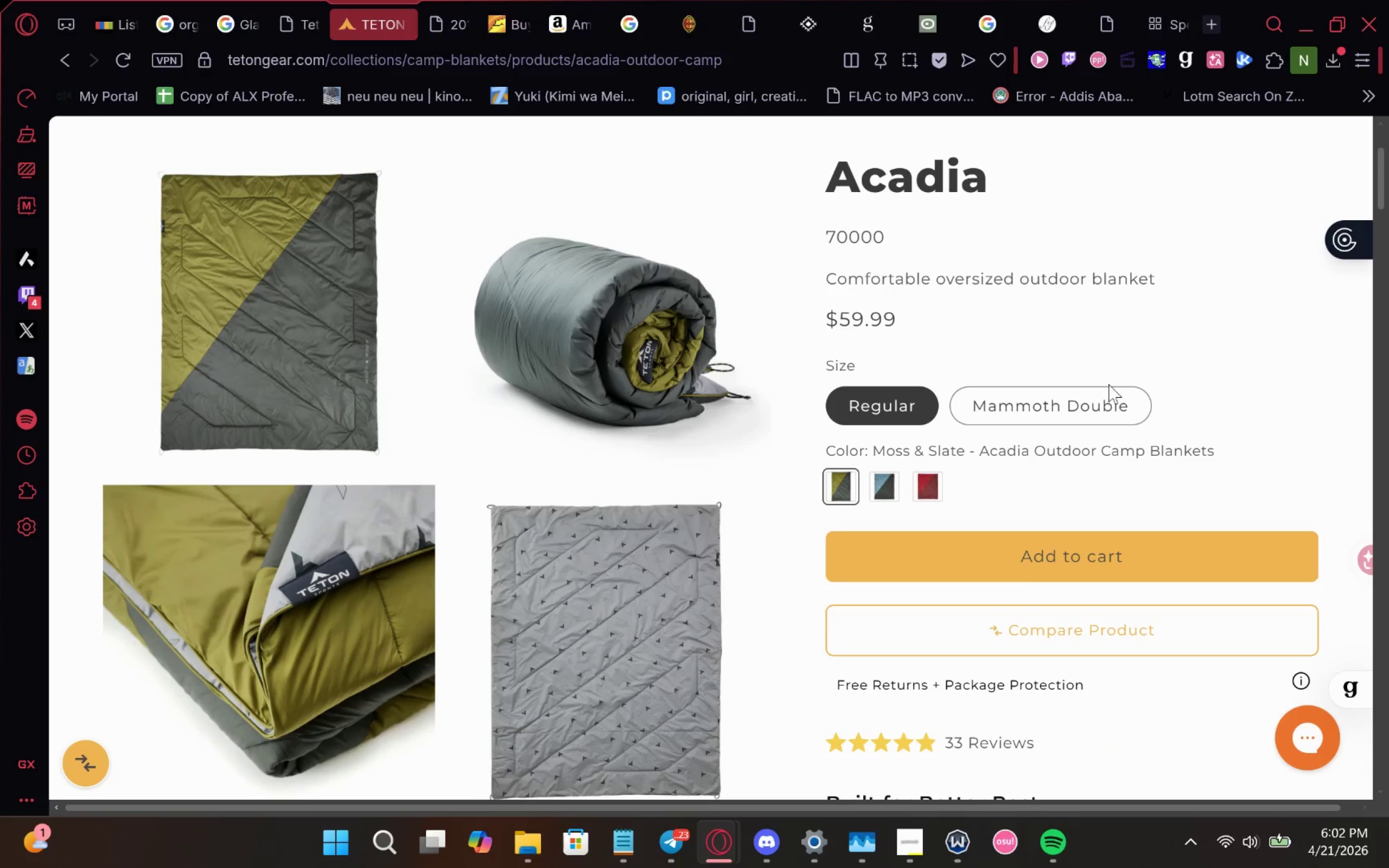 
scroll: coordinate [793, 276], scroll_direction: down, amount: 3.0
 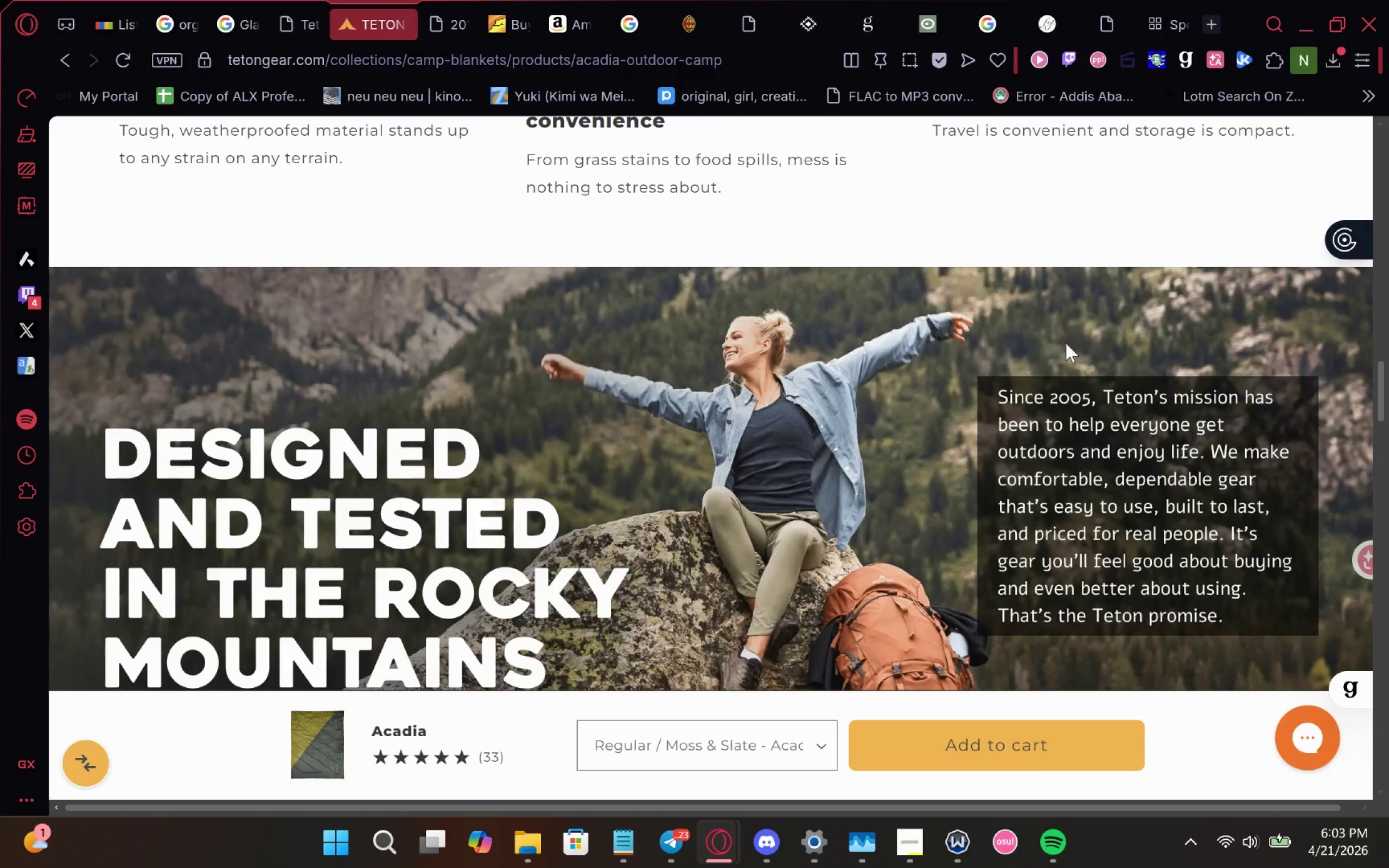 
scroll: coordinate [1065, 348], scroll_direction: none, amount: 0.0
 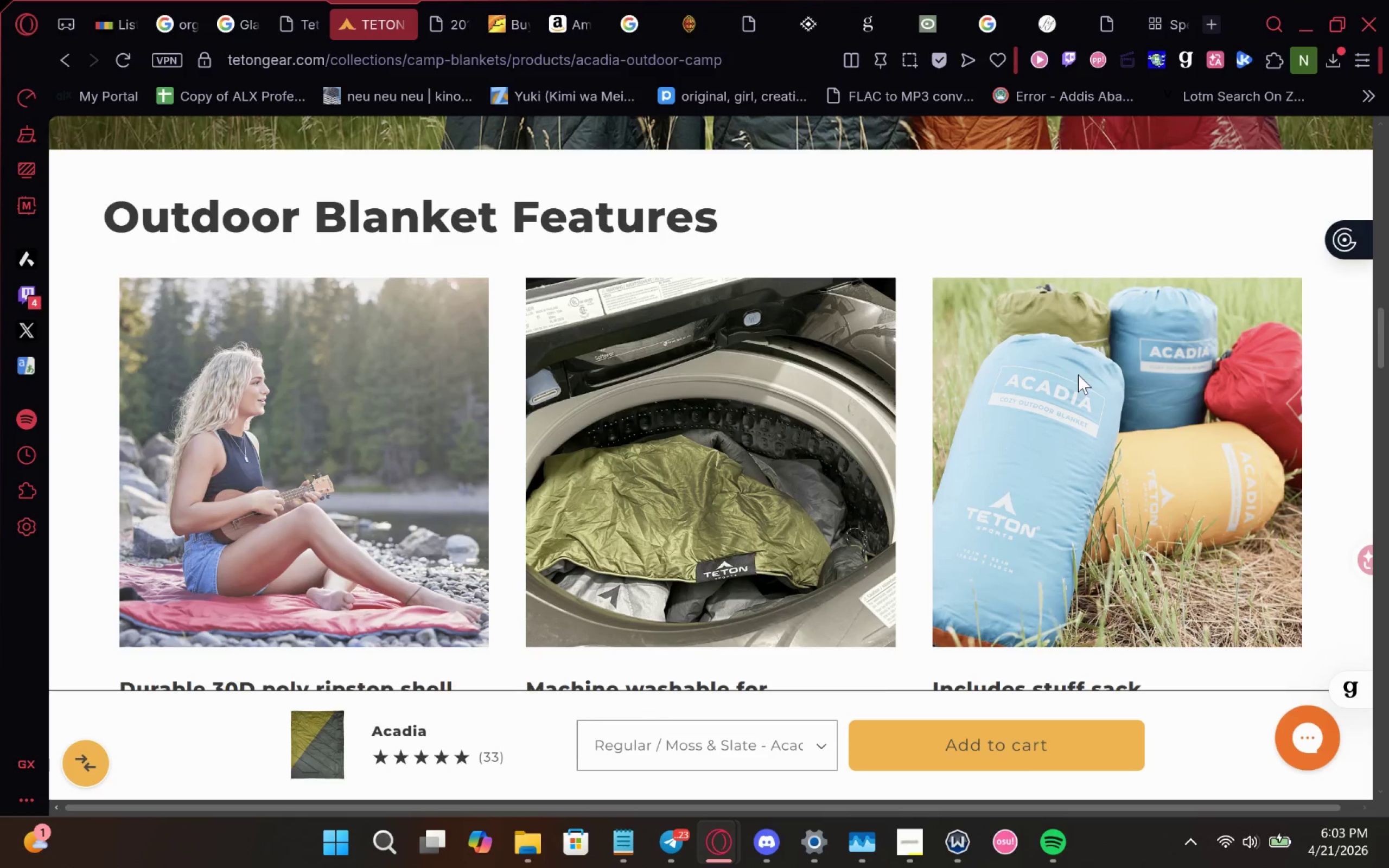 
scroll: coordinate [681, 442], scroll_direction: down, amount: 5.0
 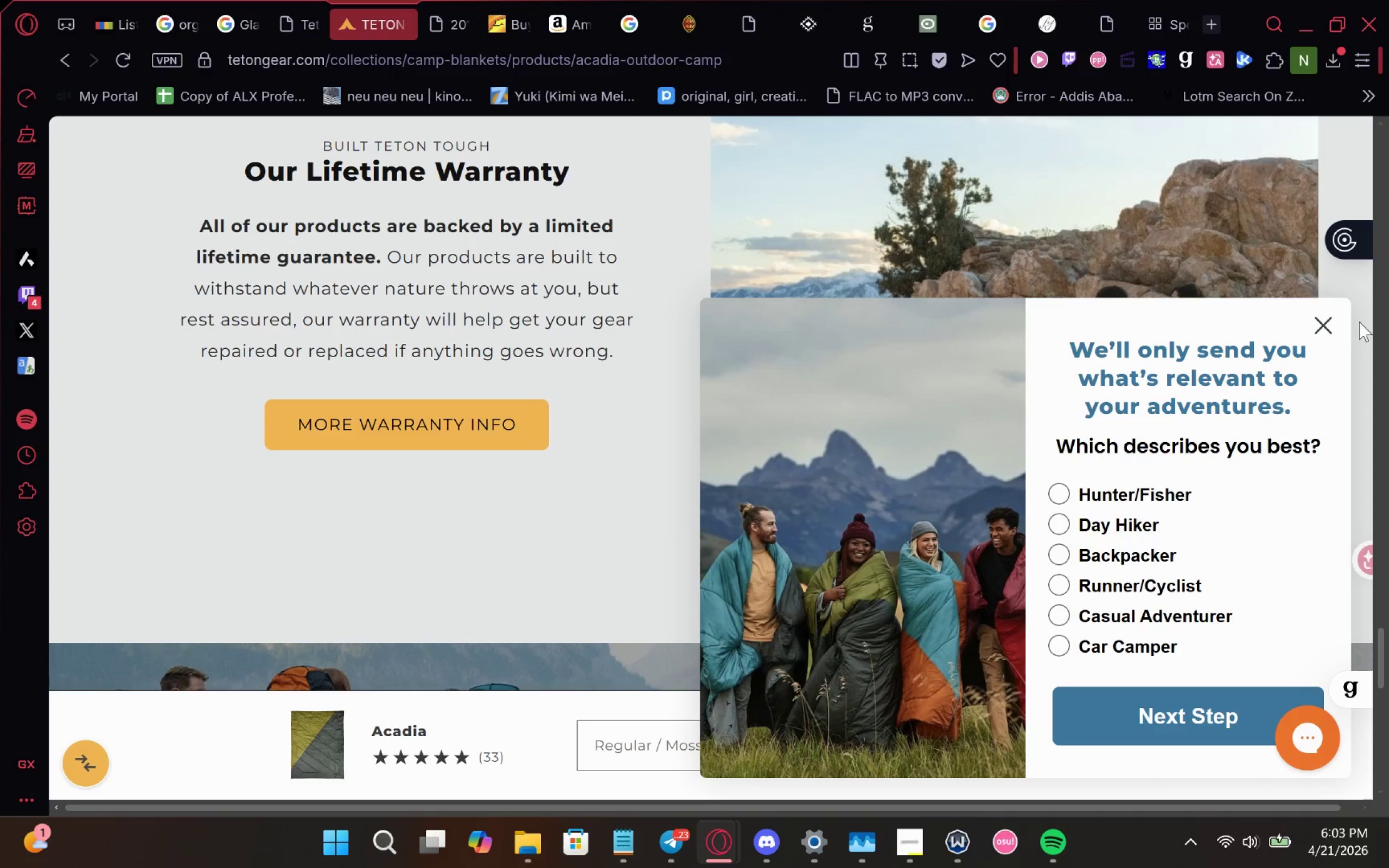 
left_click([1327, 320])
 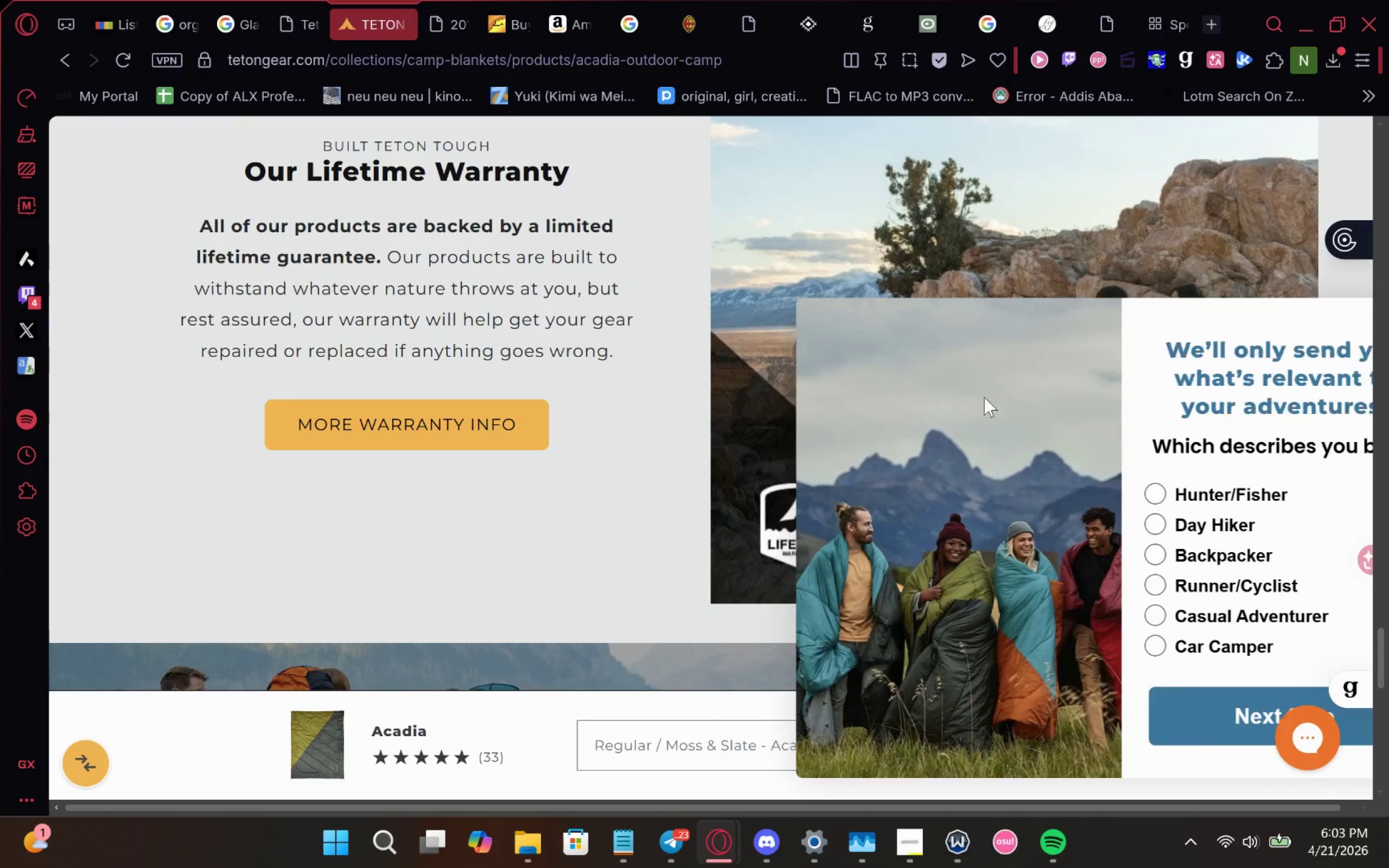 
scroll: coordinate [963, 400], scroll_direction: down, amount: 2.0
 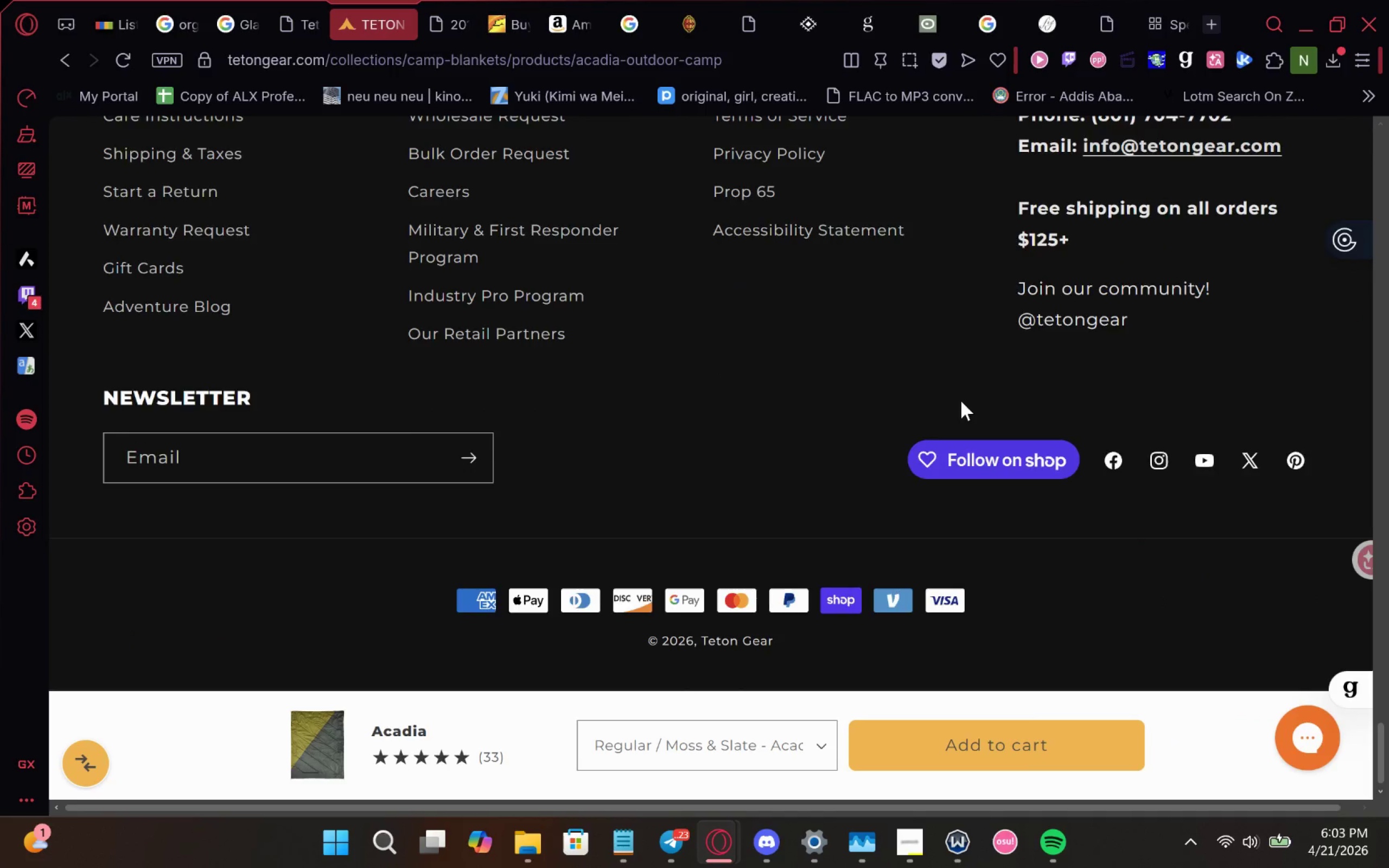 
scroll: coordinate [961, 401], scroll_direction: none, amount: 0.0
 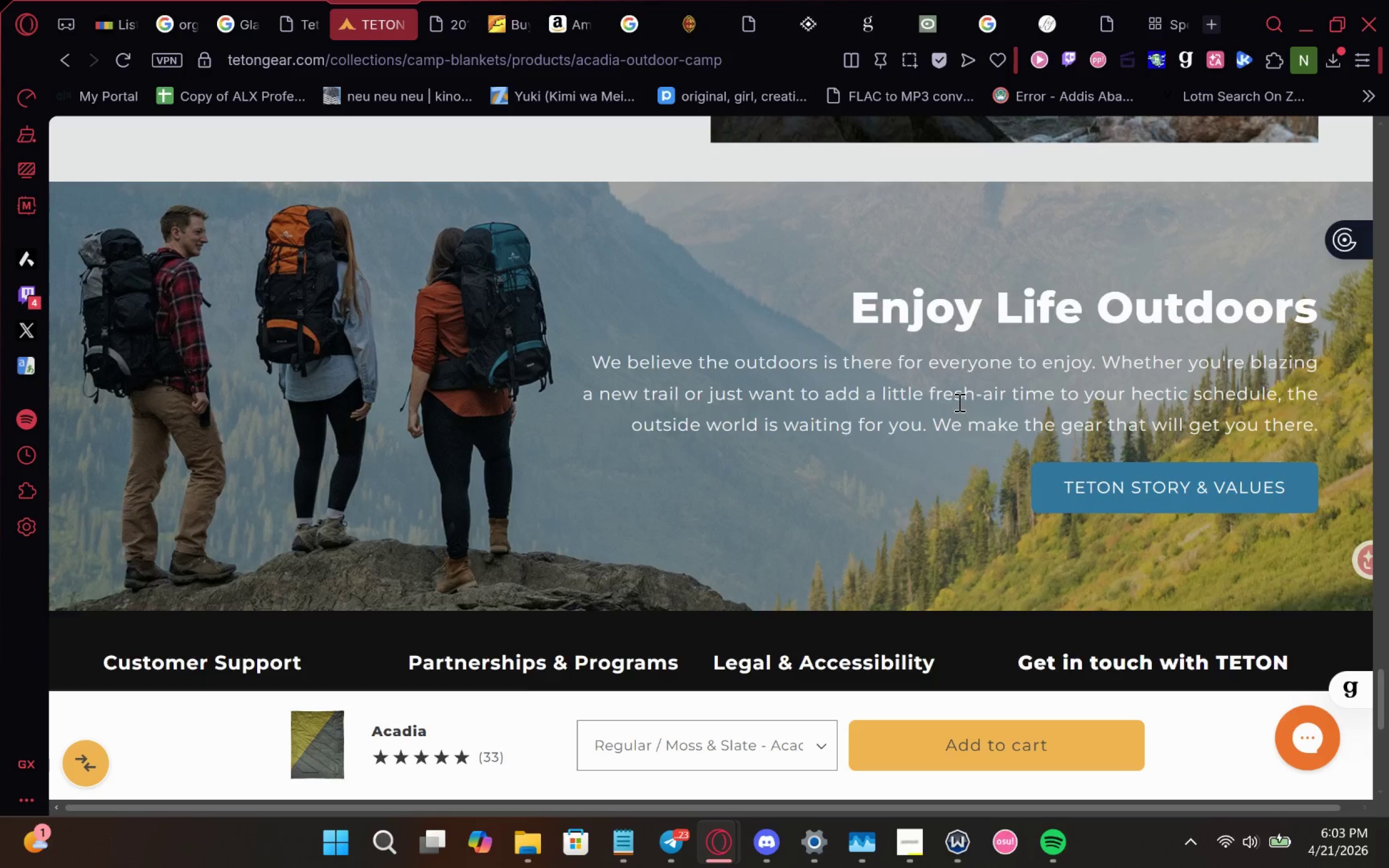 
scroll: coordinate [956, 413], scroll_direction: up, amount: 14.0
 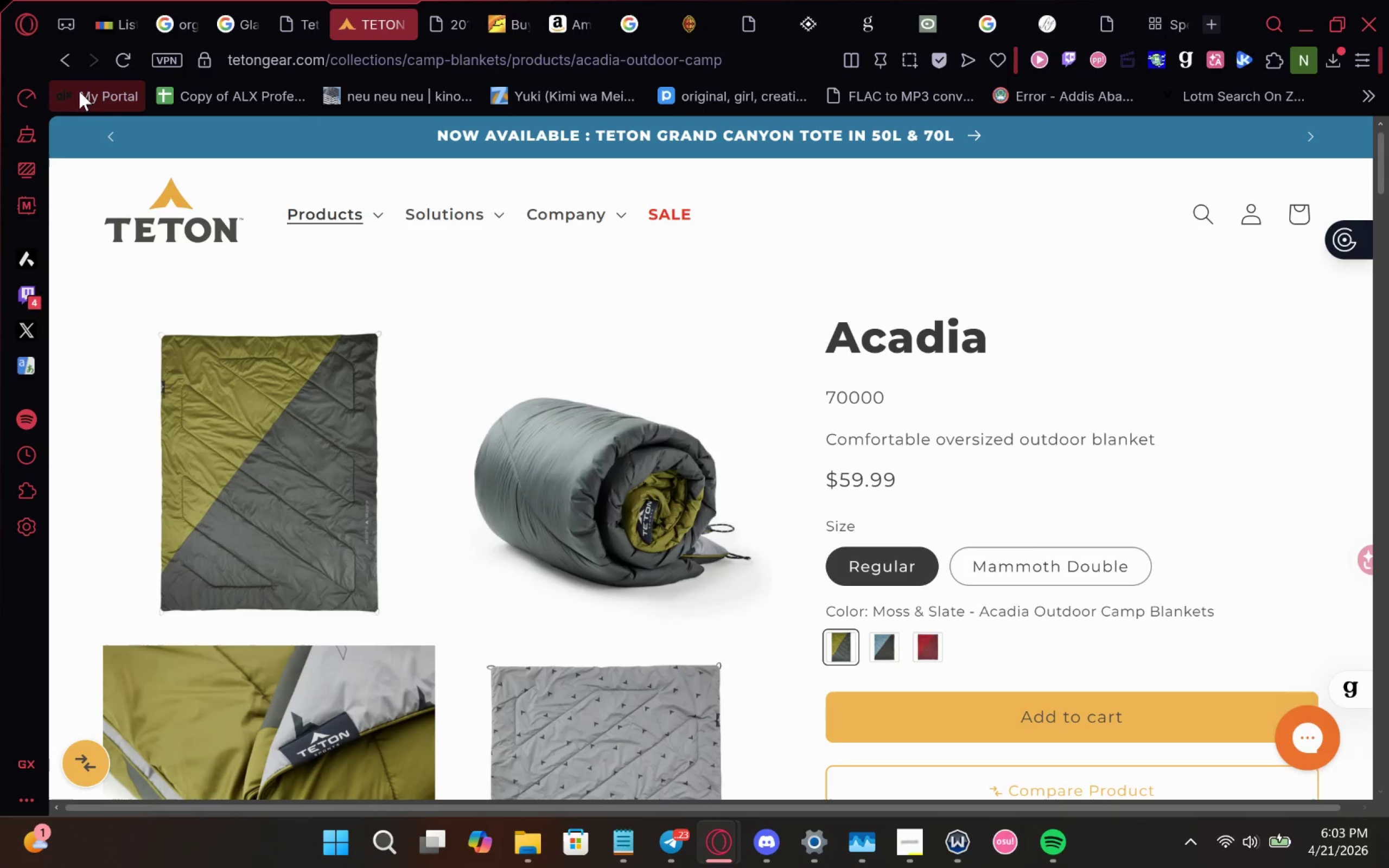 
left_click([72, 49])
 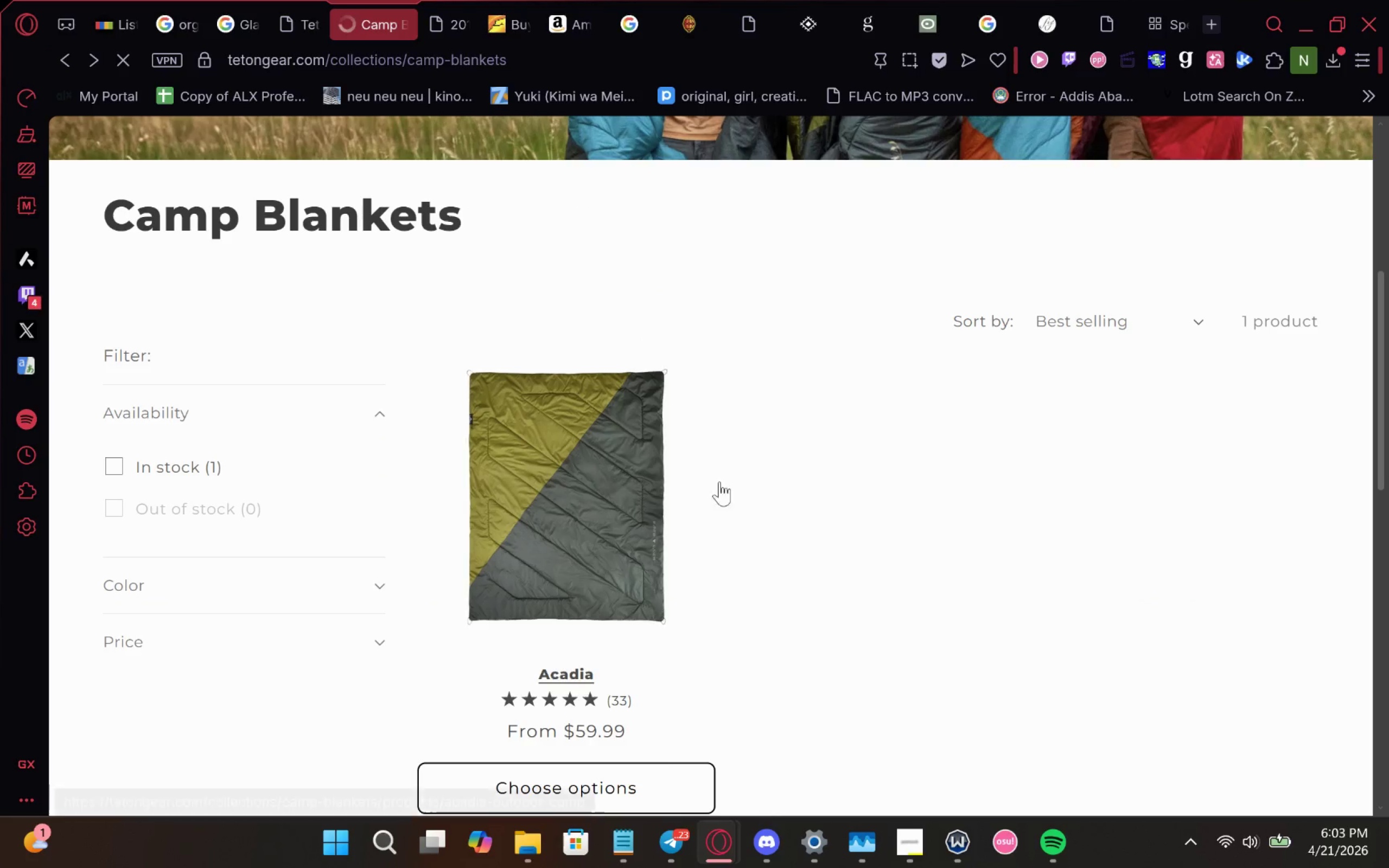 
scroll: coordinate [667, 516], scroll_direction: up, amount: 2.0
 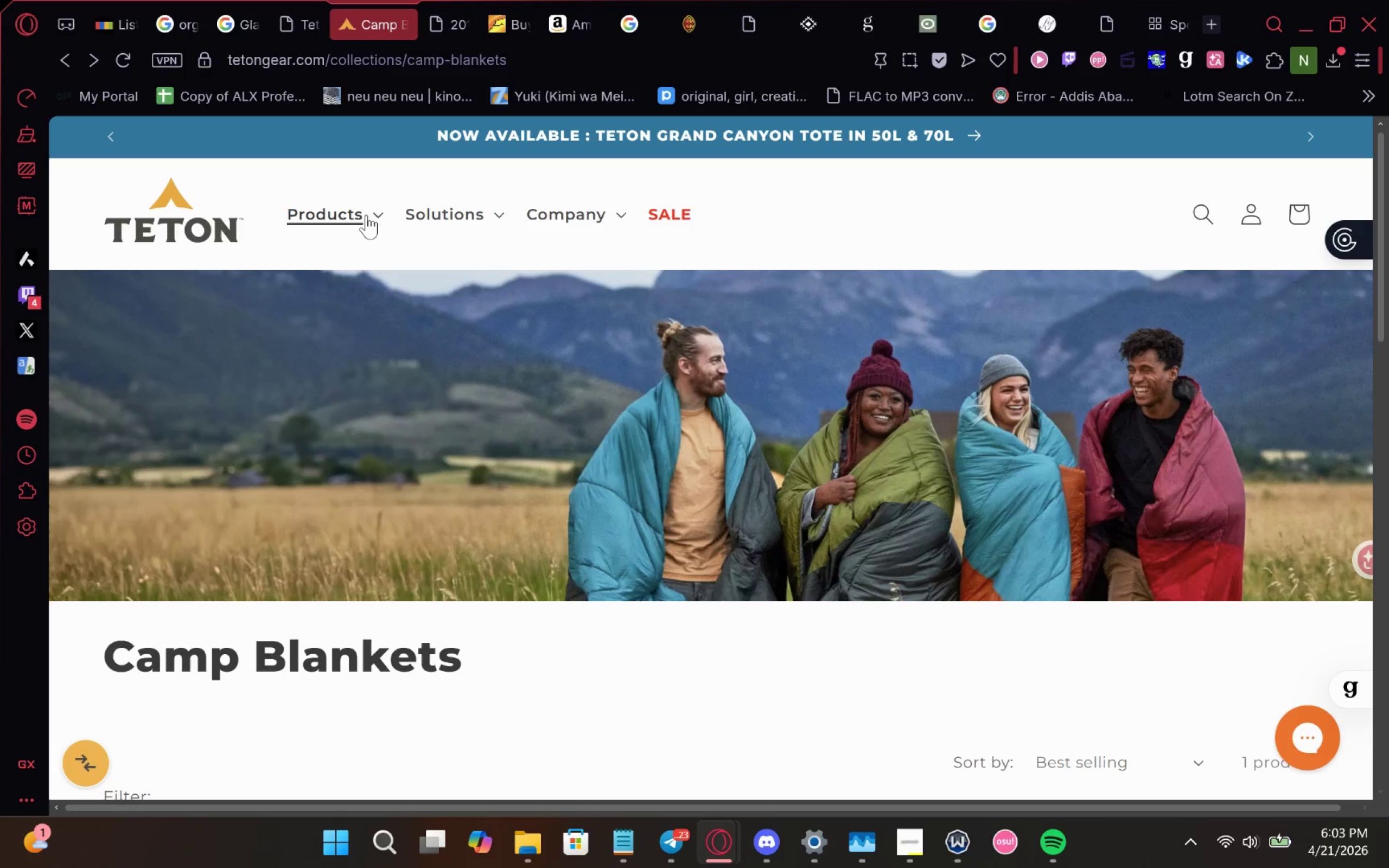 
left_click([342, 213])
 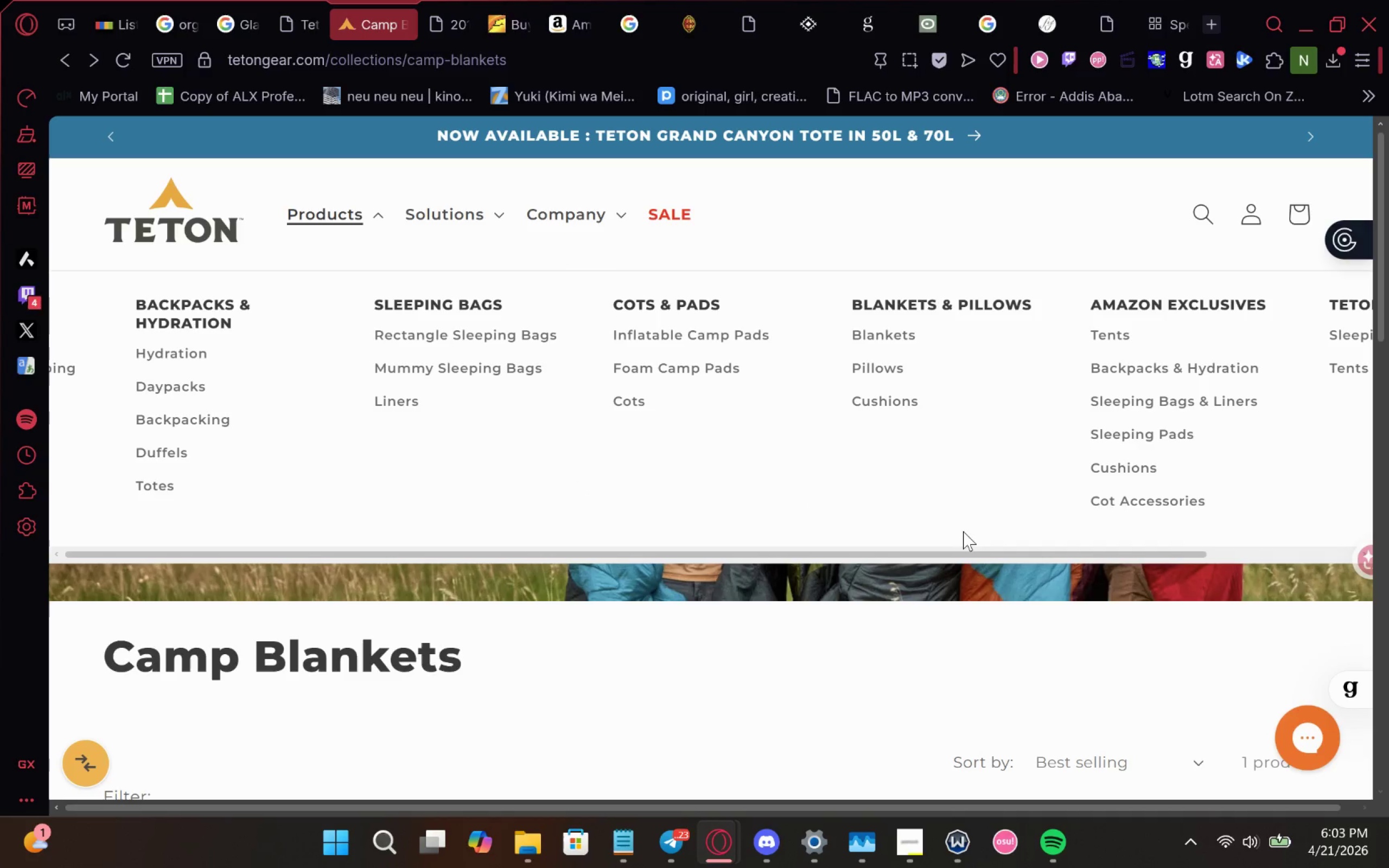 
wait(7.48)
 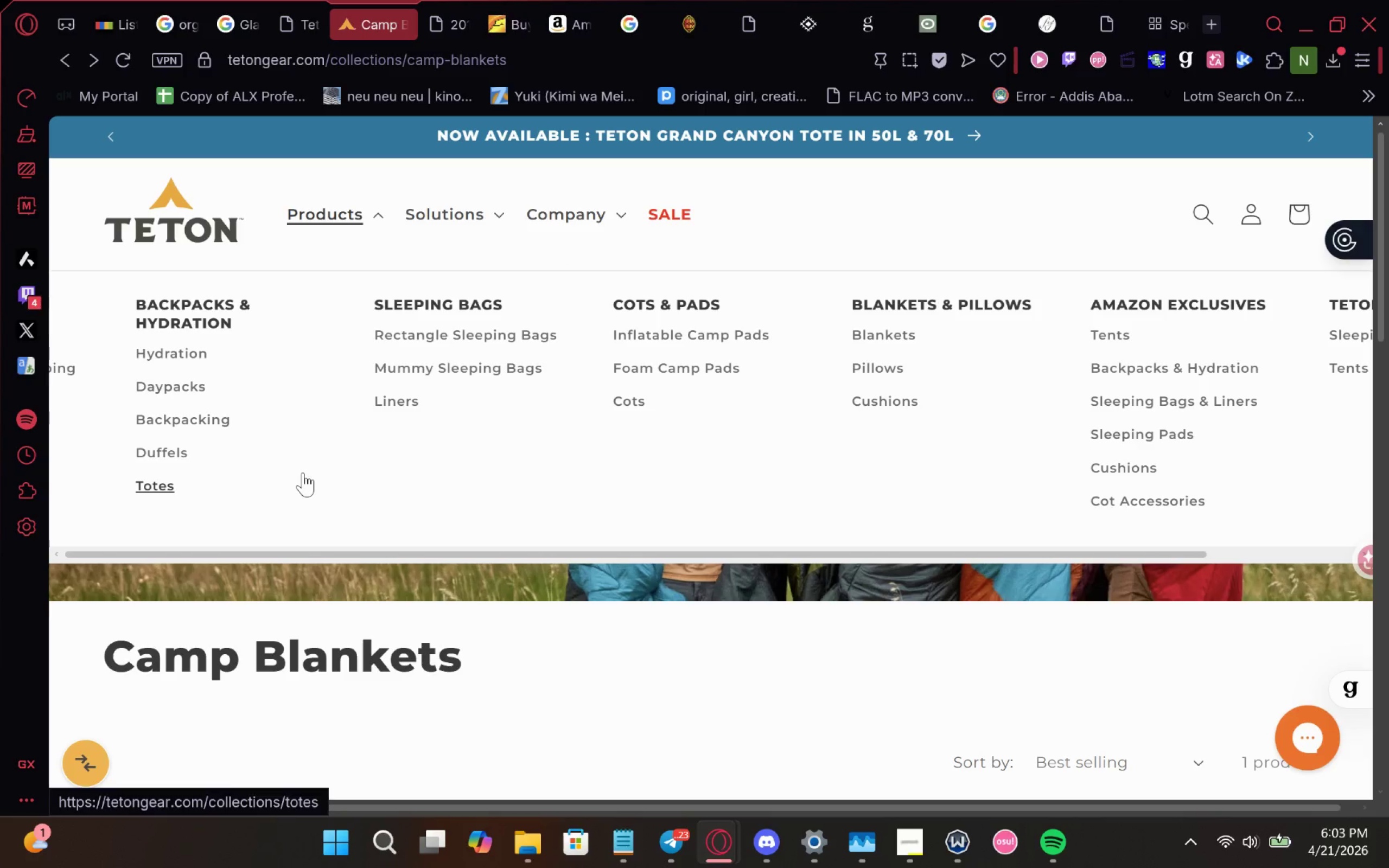 
left_click([148, 542])
 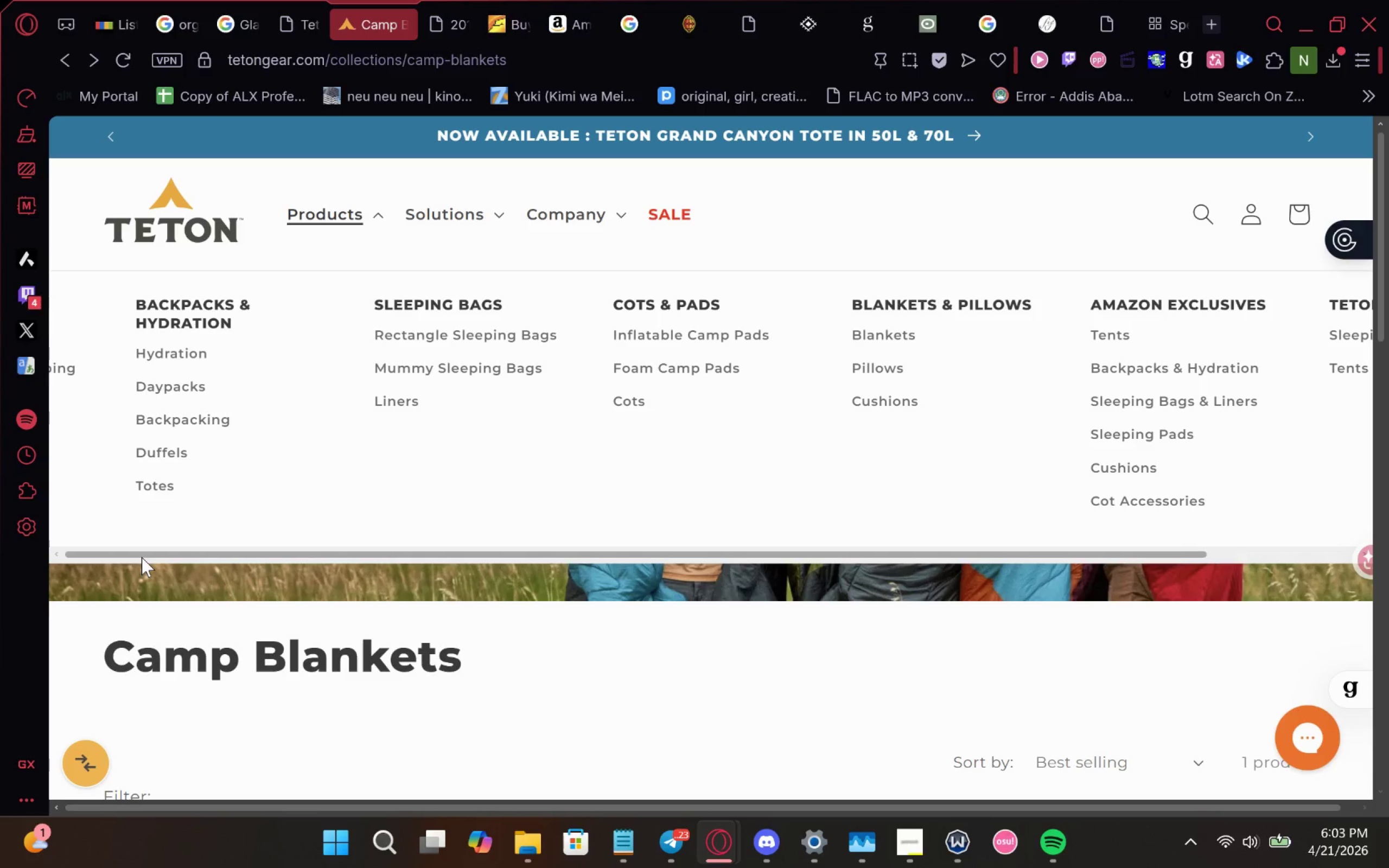 
left_click_drag(start_coordinate=[142, 557], to_coordinate=[324, 577])
 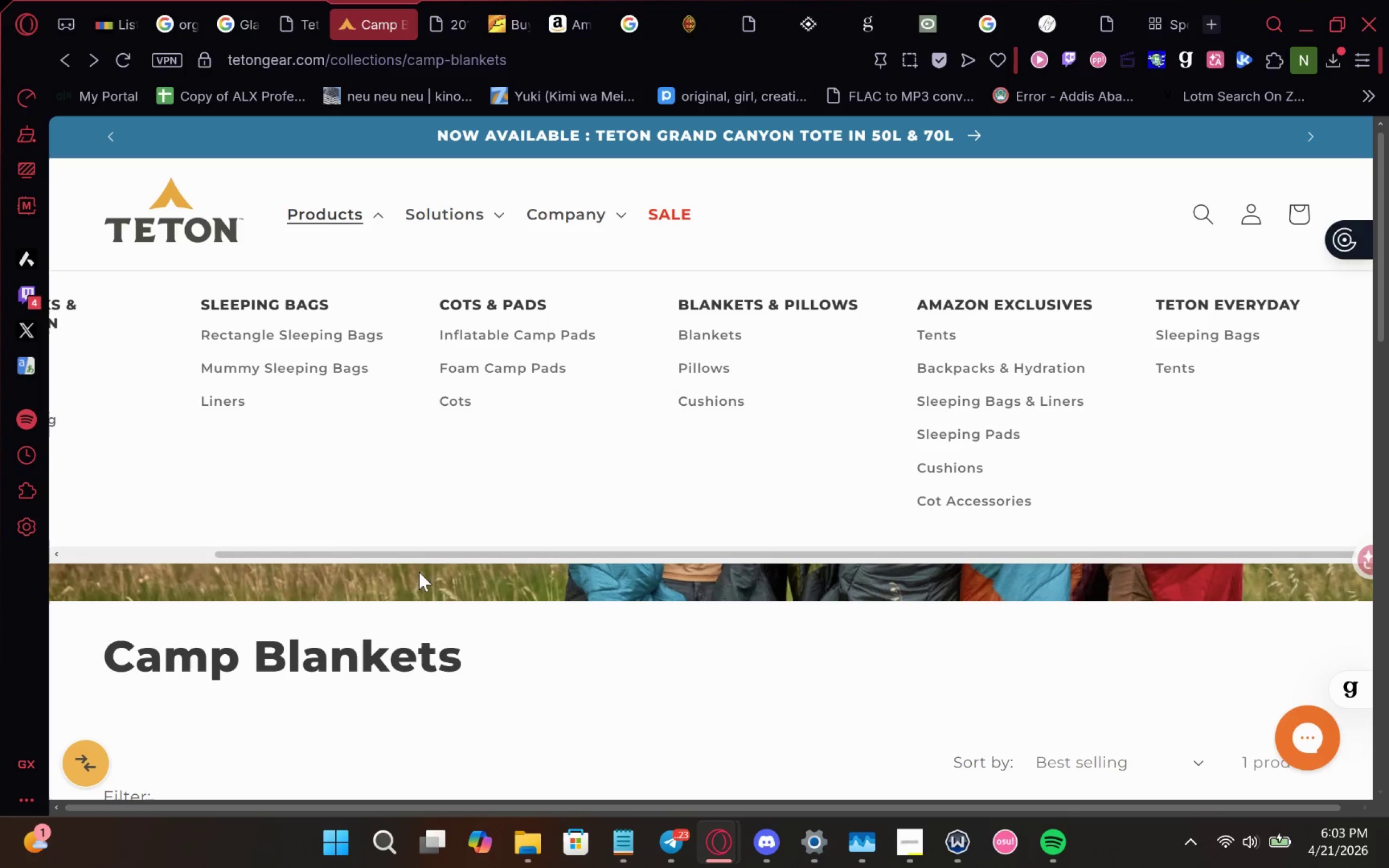 
wait(5.69)
 